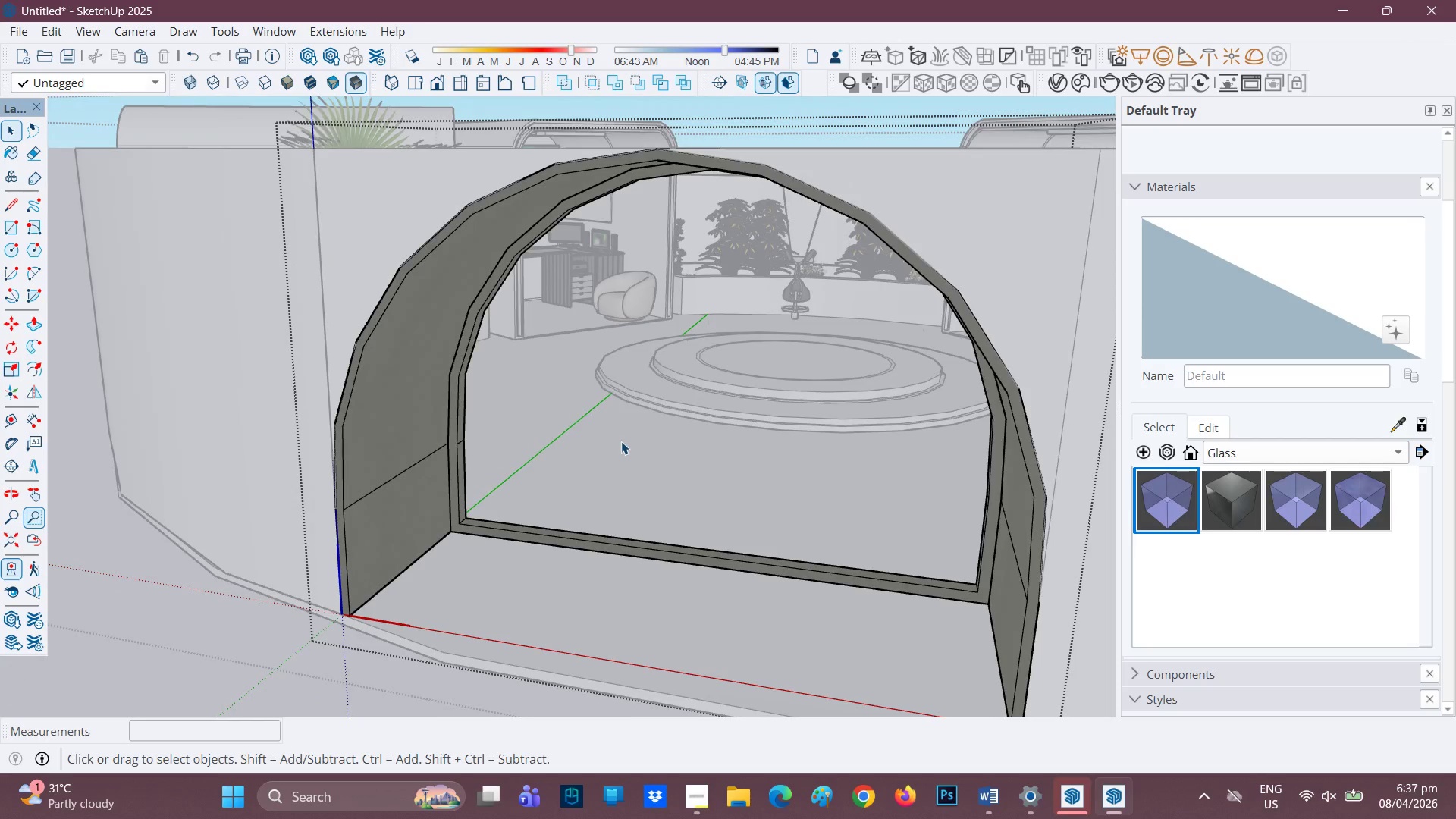 
key(H)
 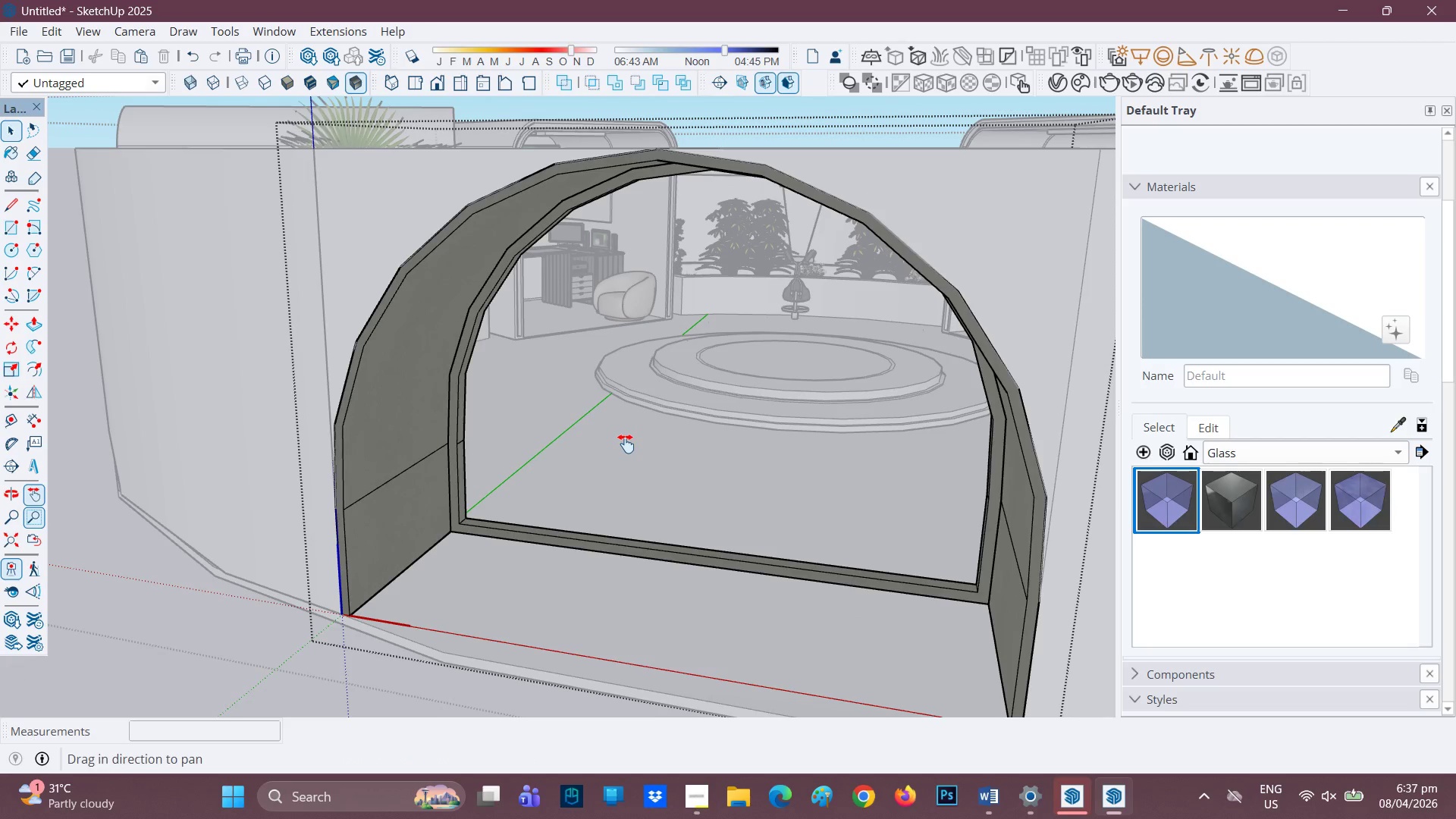 
left_click_drag(start_coordinate=[626, 444], to_coordinate=[606, 367])
 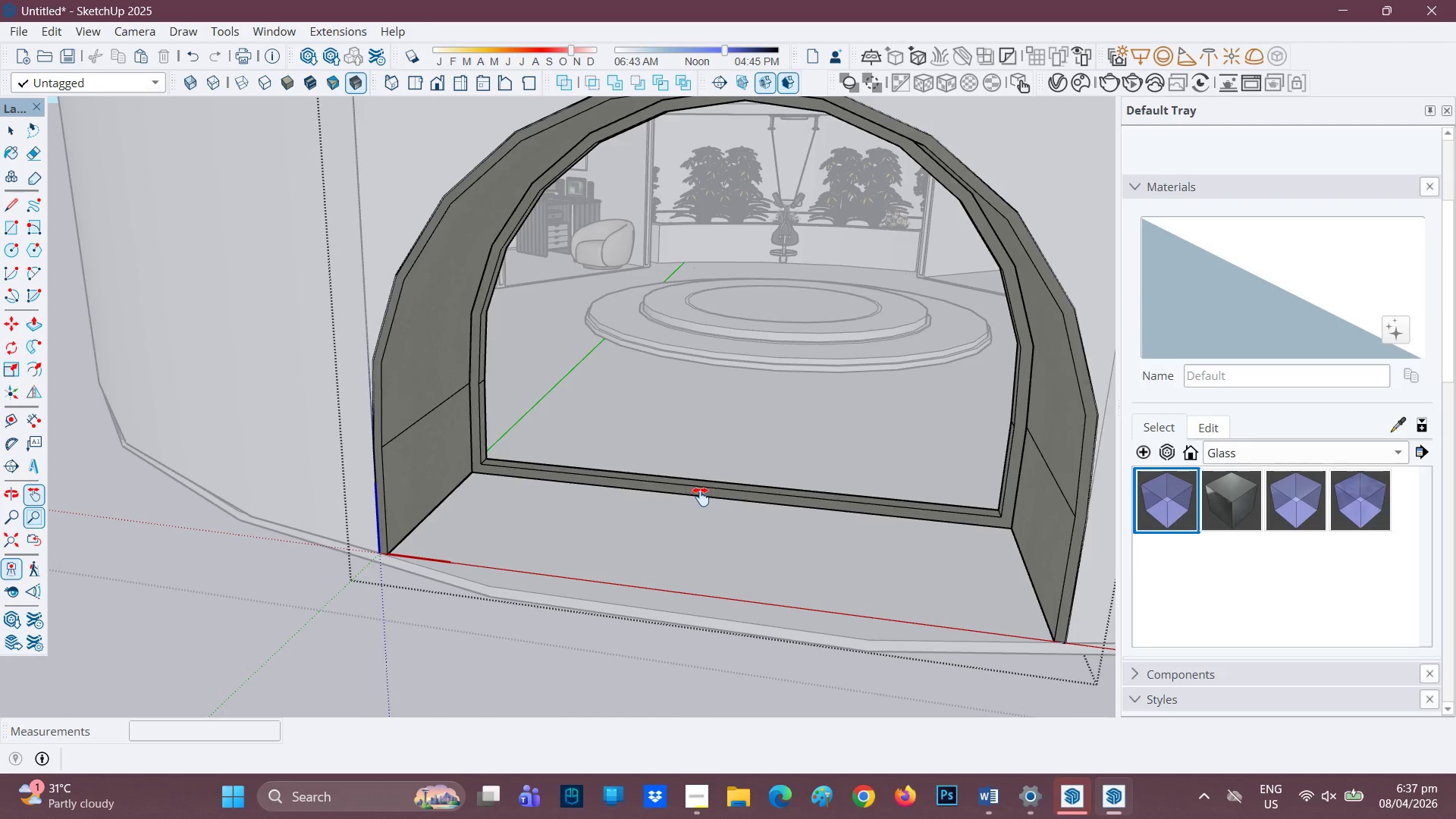 
key(P)
 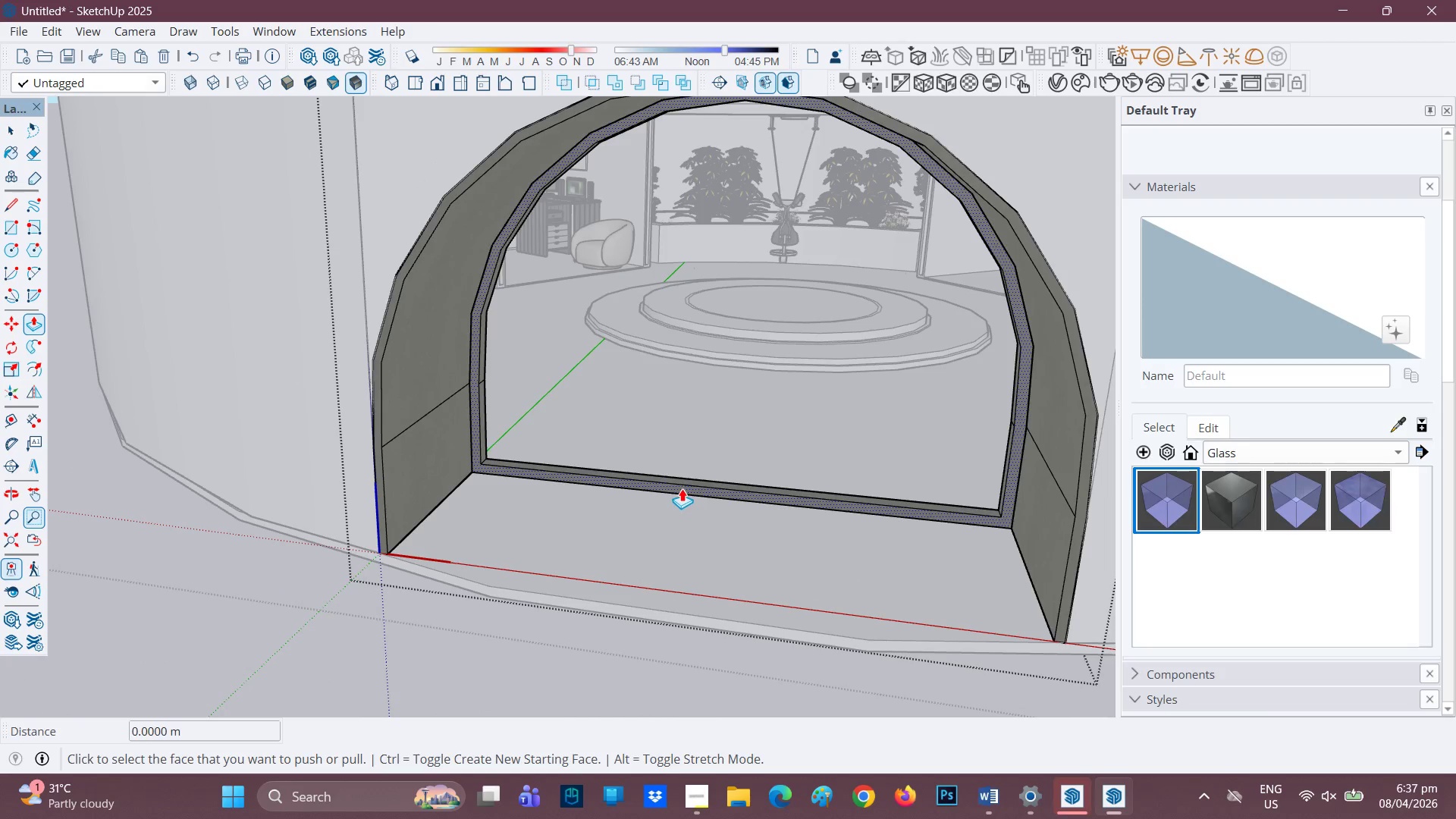 
left_click([681, 488])
 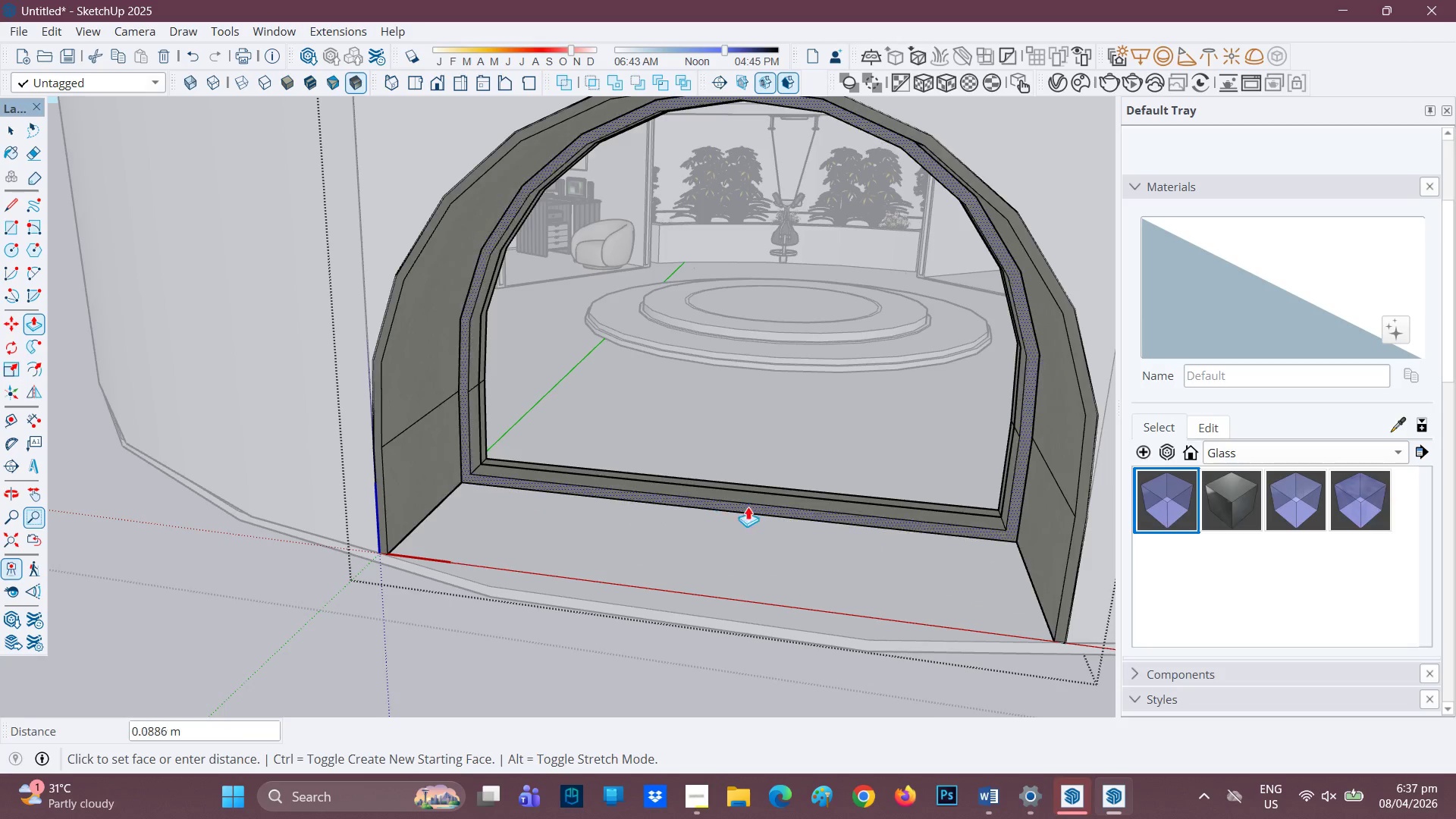 
wait(10.25)
 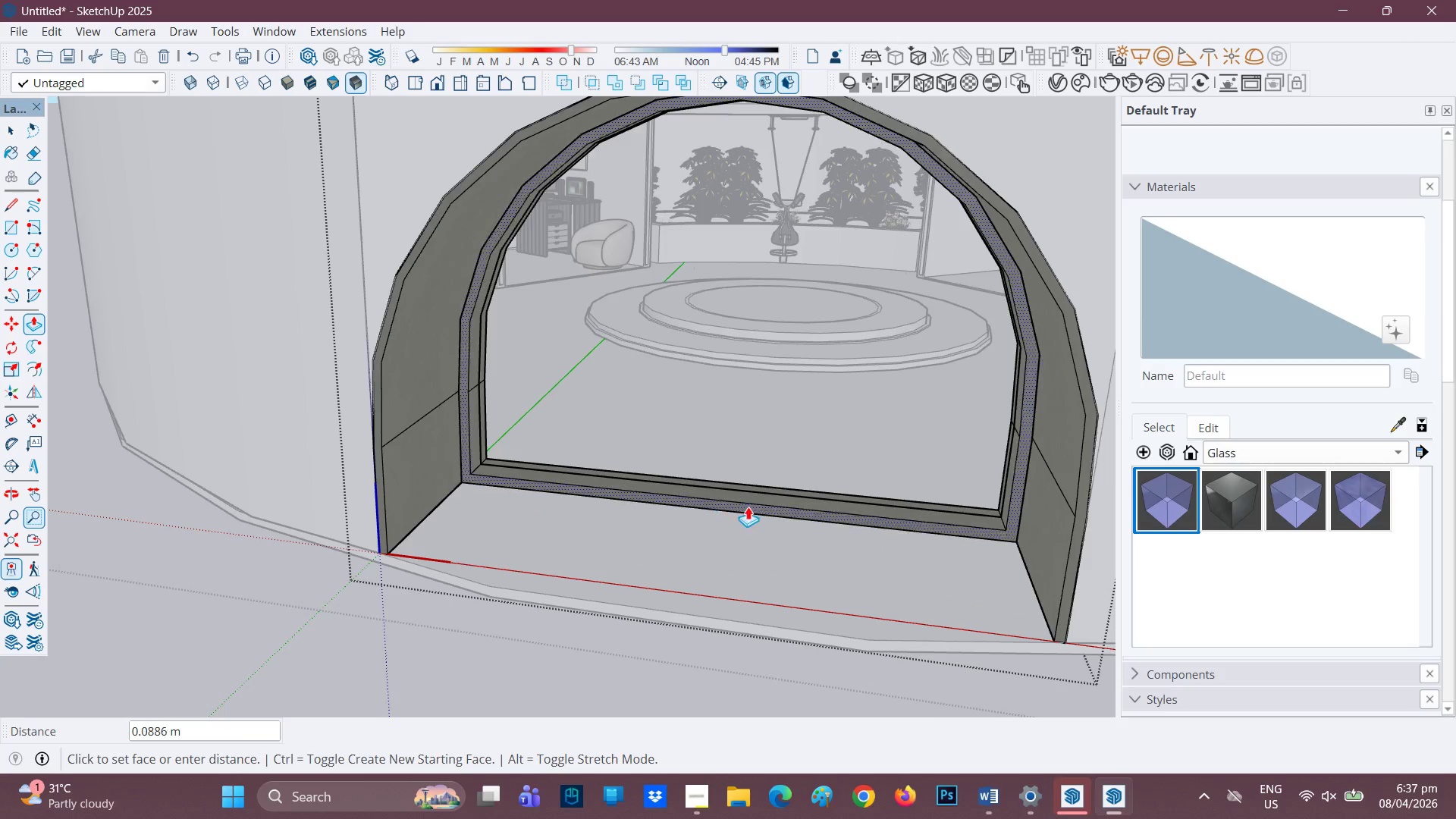 
left_click([933, 532])
 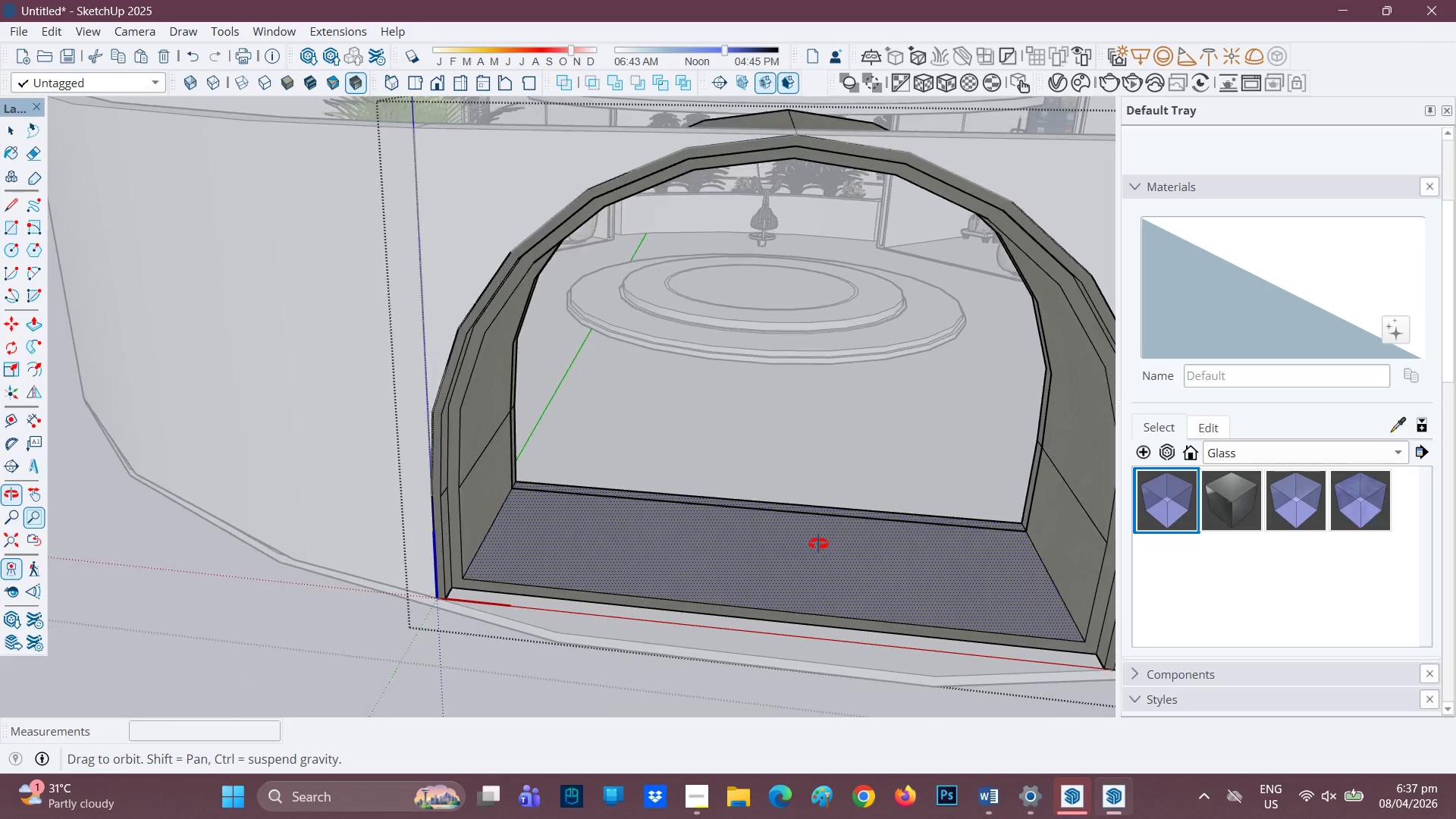 
key(E)
 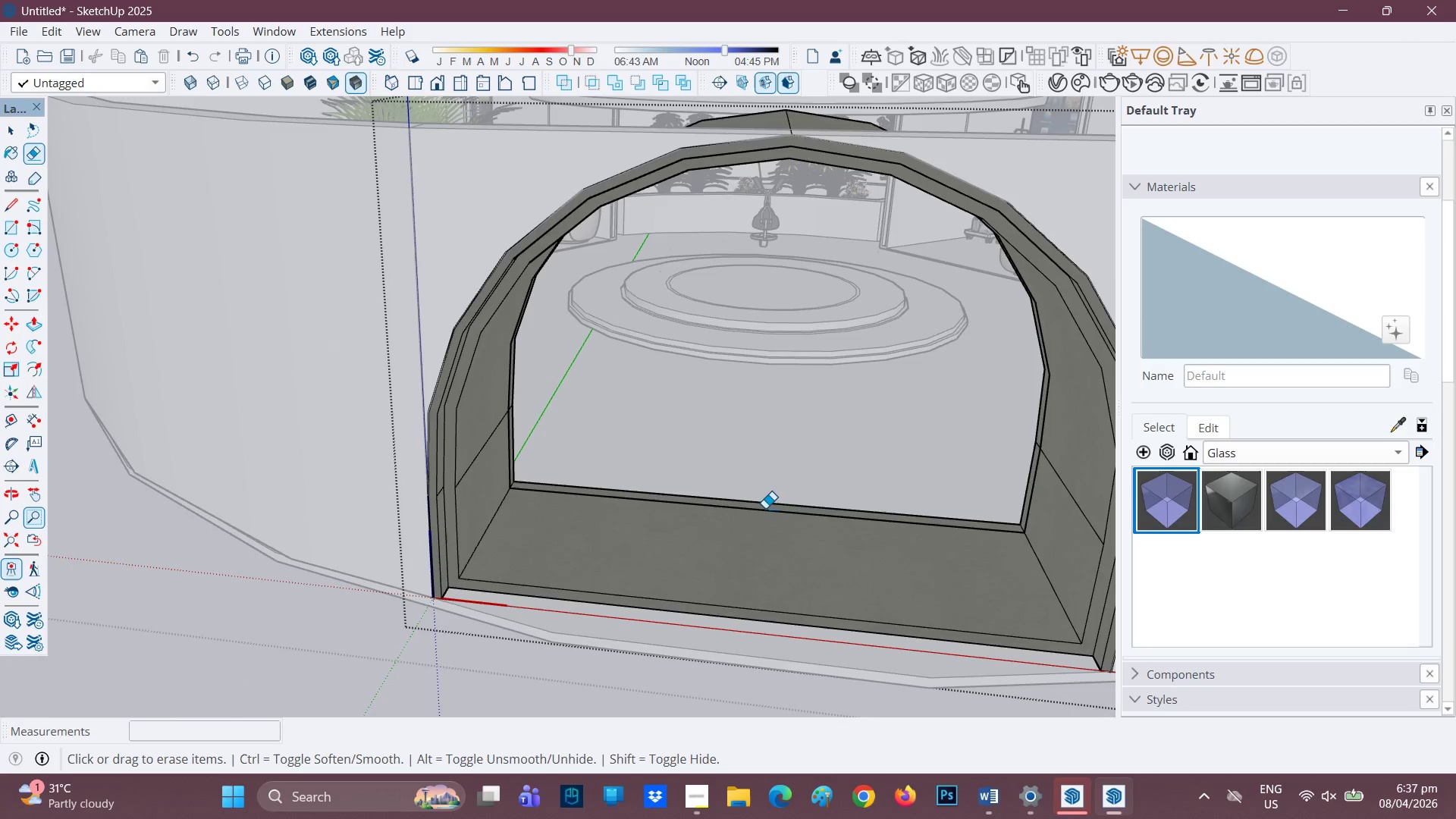 
left_click_drag(start_coordinate=[765, 508], to_coordinate=[770, 511])
 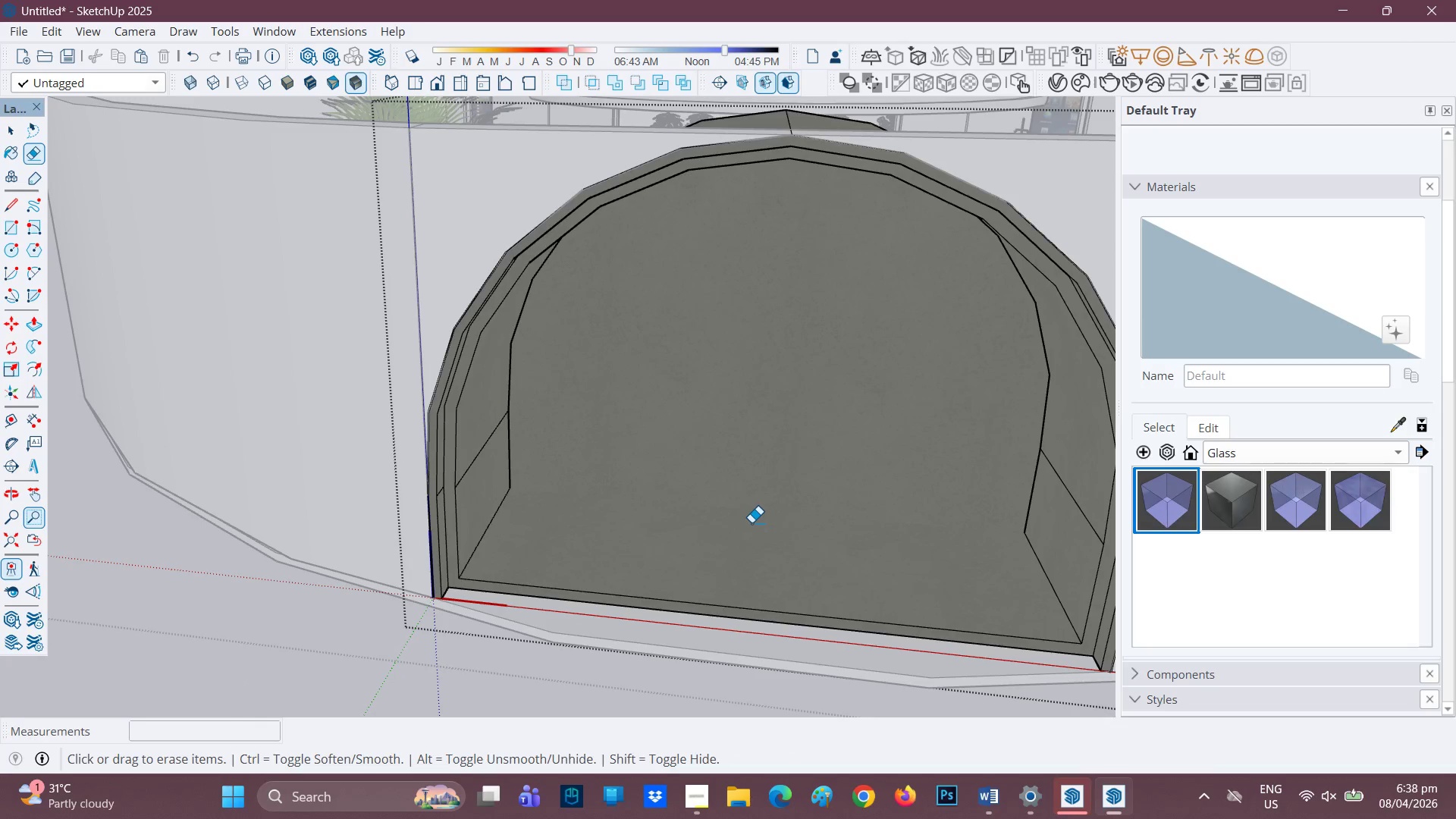 
key(Control+Z)
 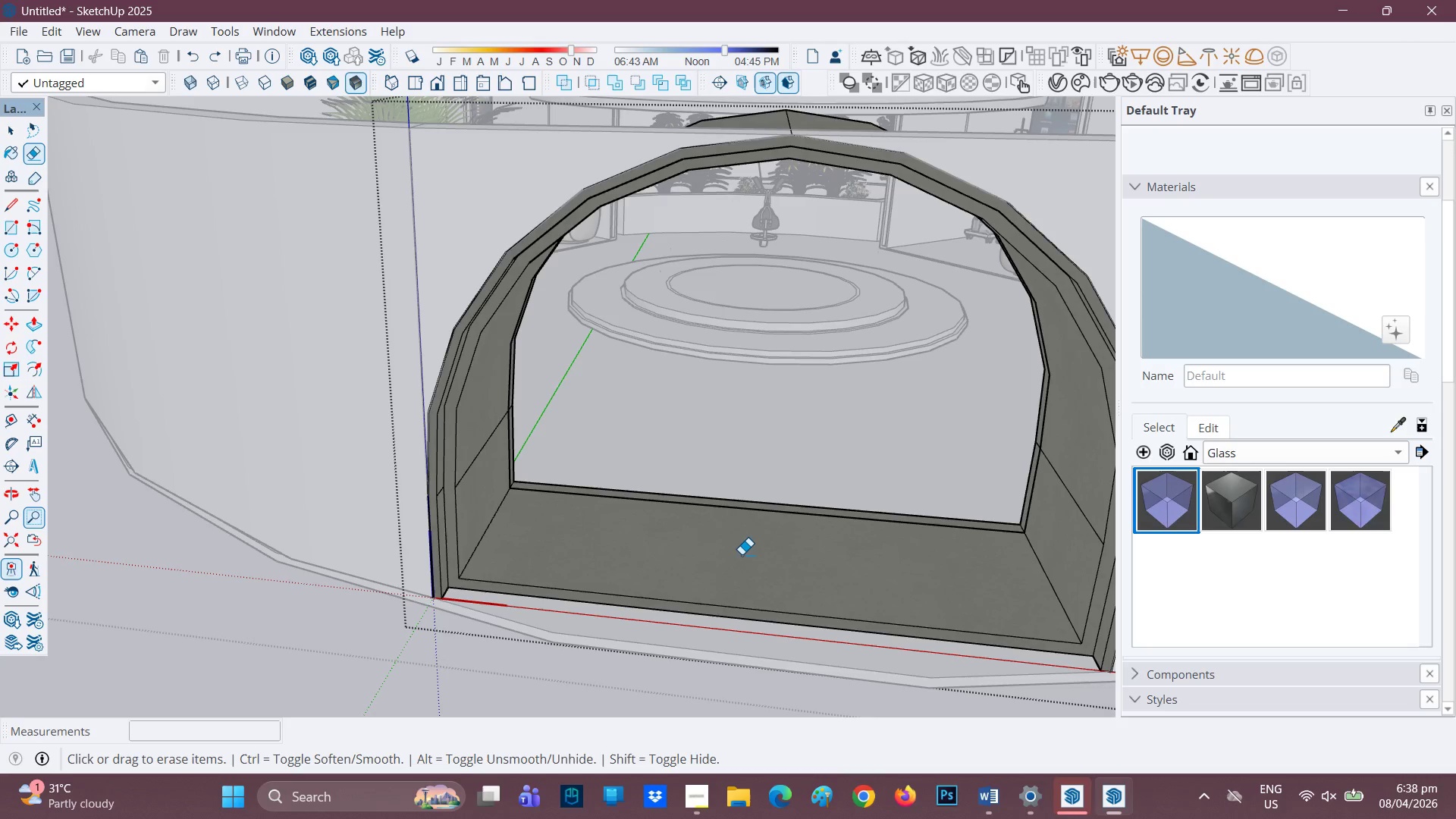 
key(P)
 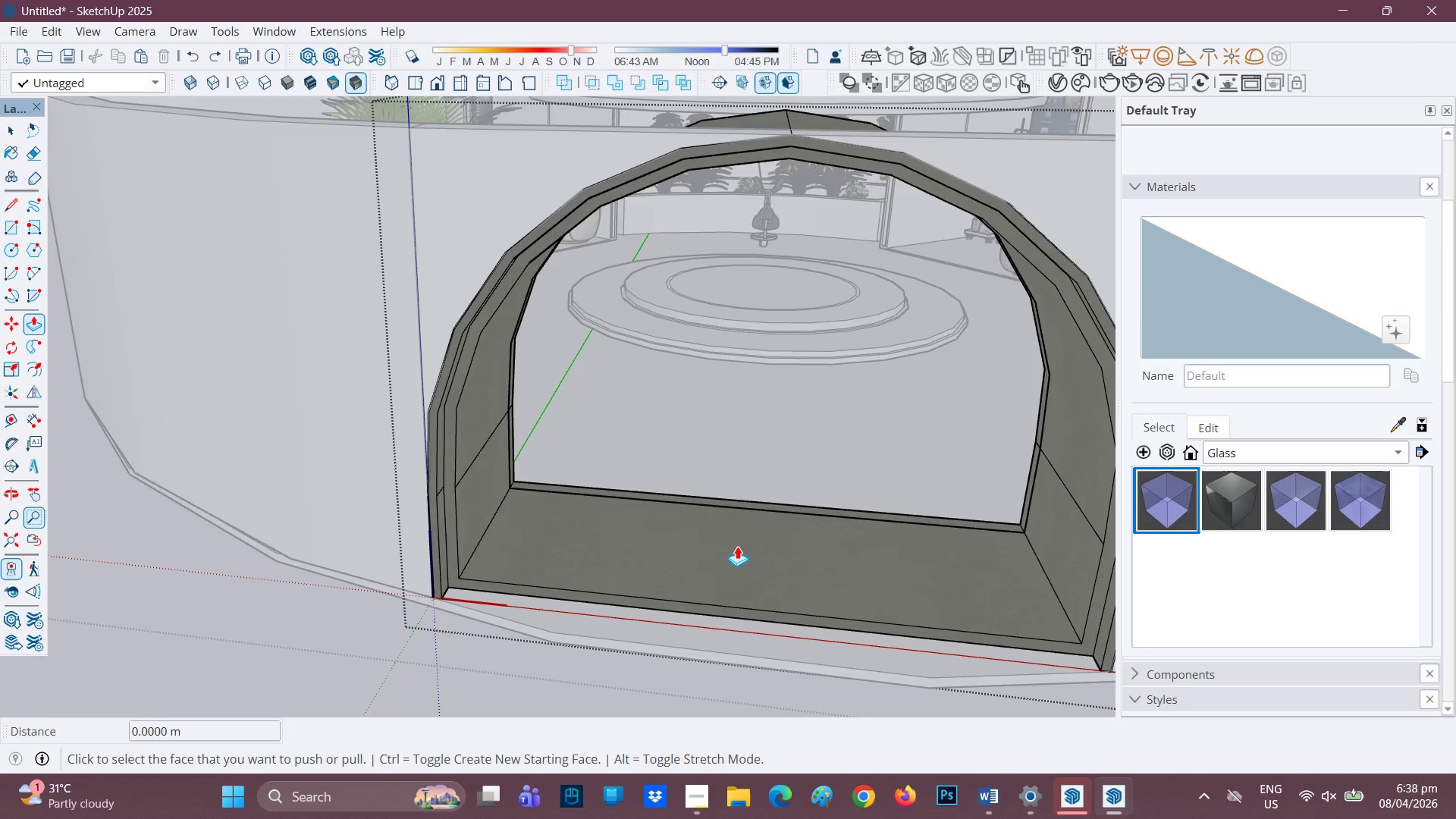 
left_click([737, 545])
 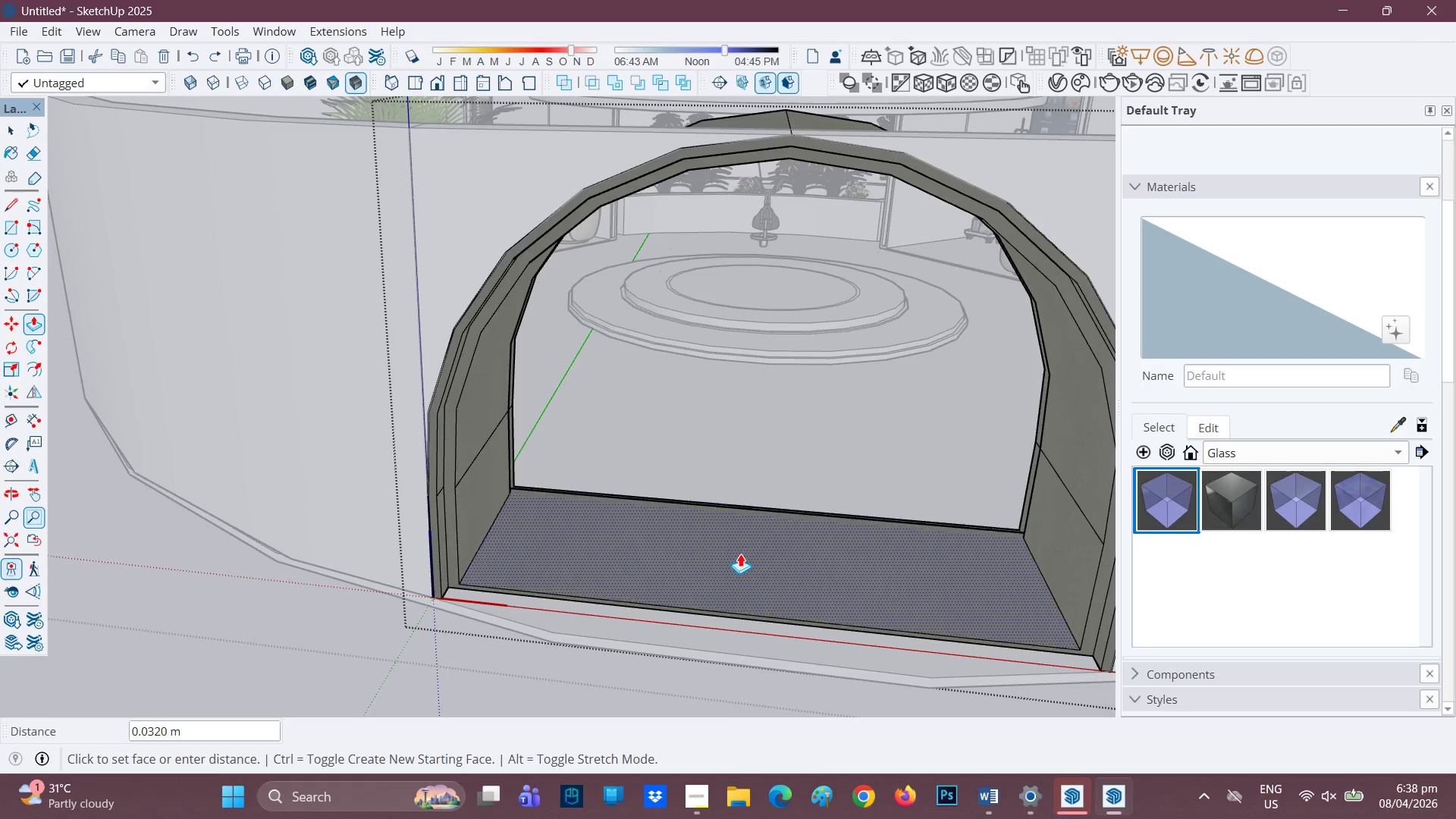 
left_click([740, 554])
 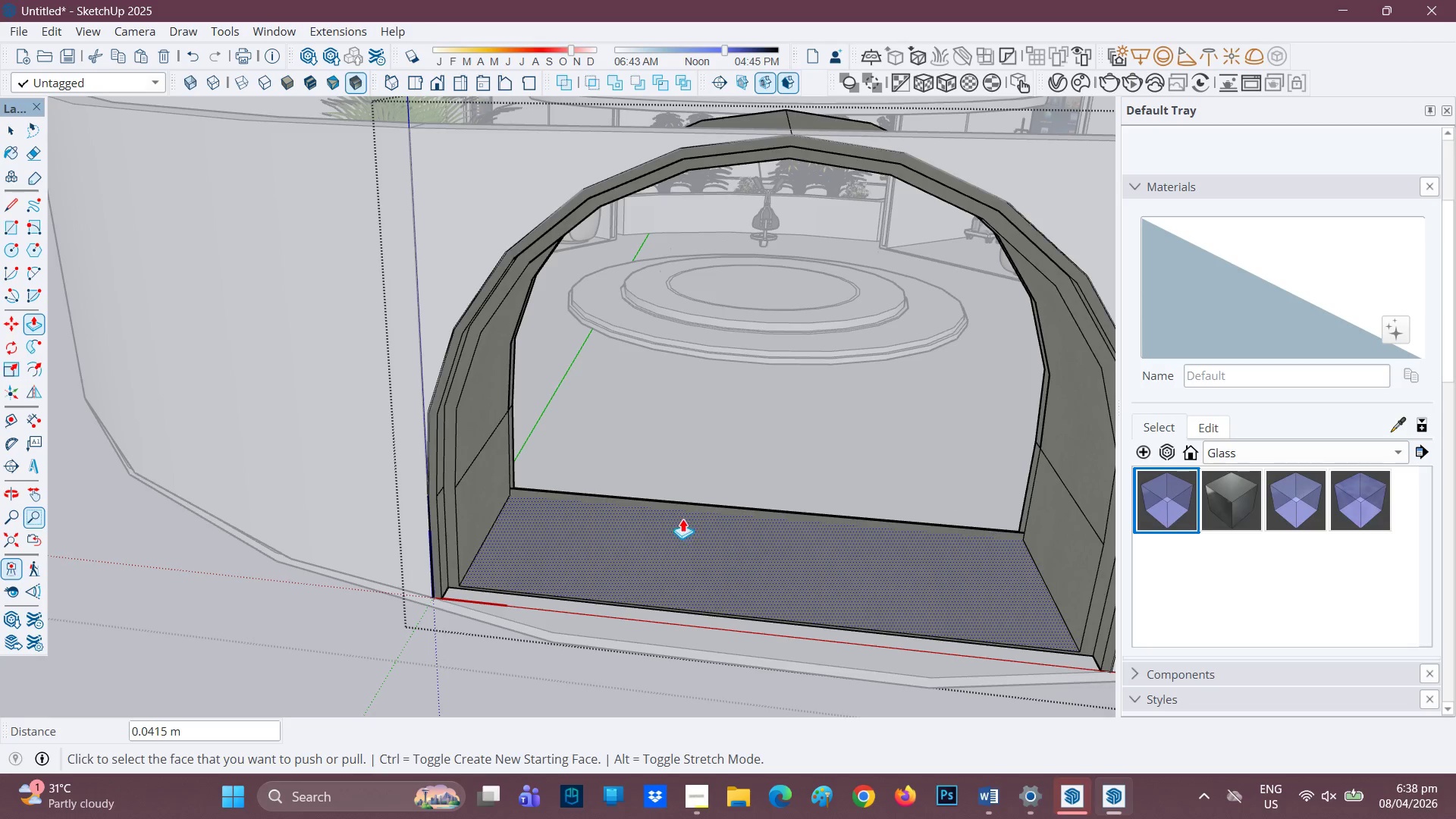 
scroll: coordinate [684, 518], scroll_direction: up, amount: 1.0
 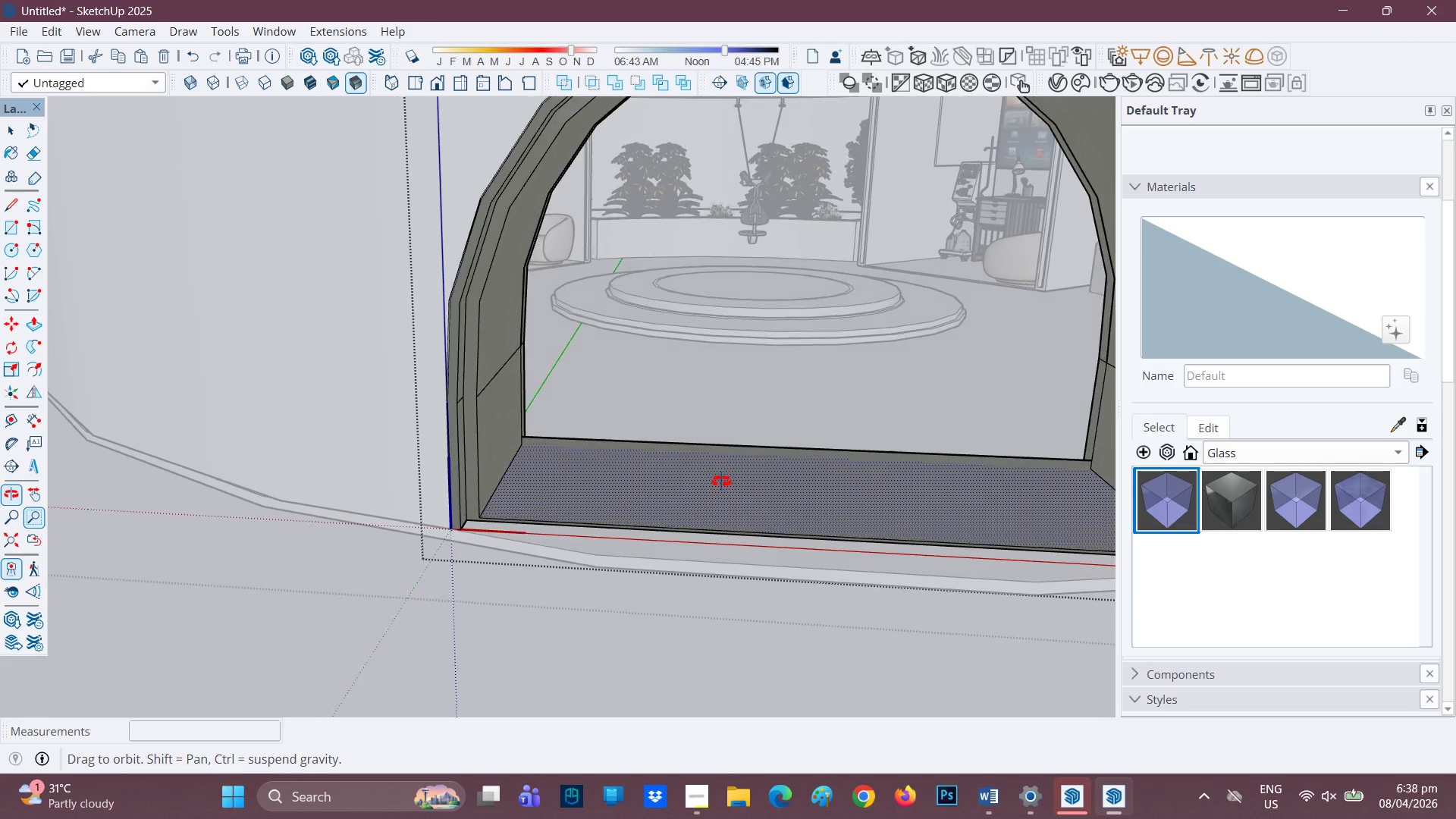 
key(Space)
 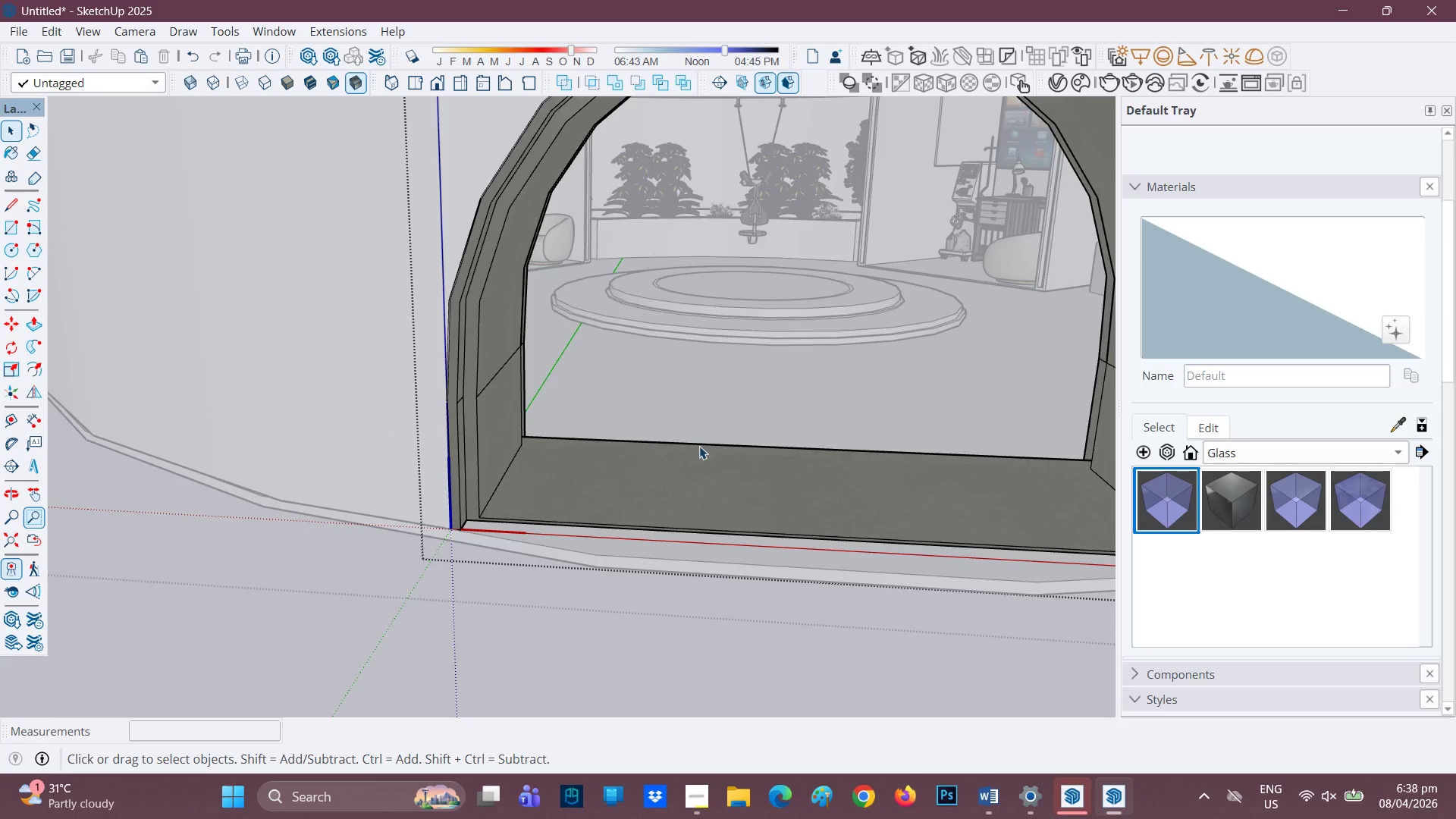 
left_click([699, 444])
 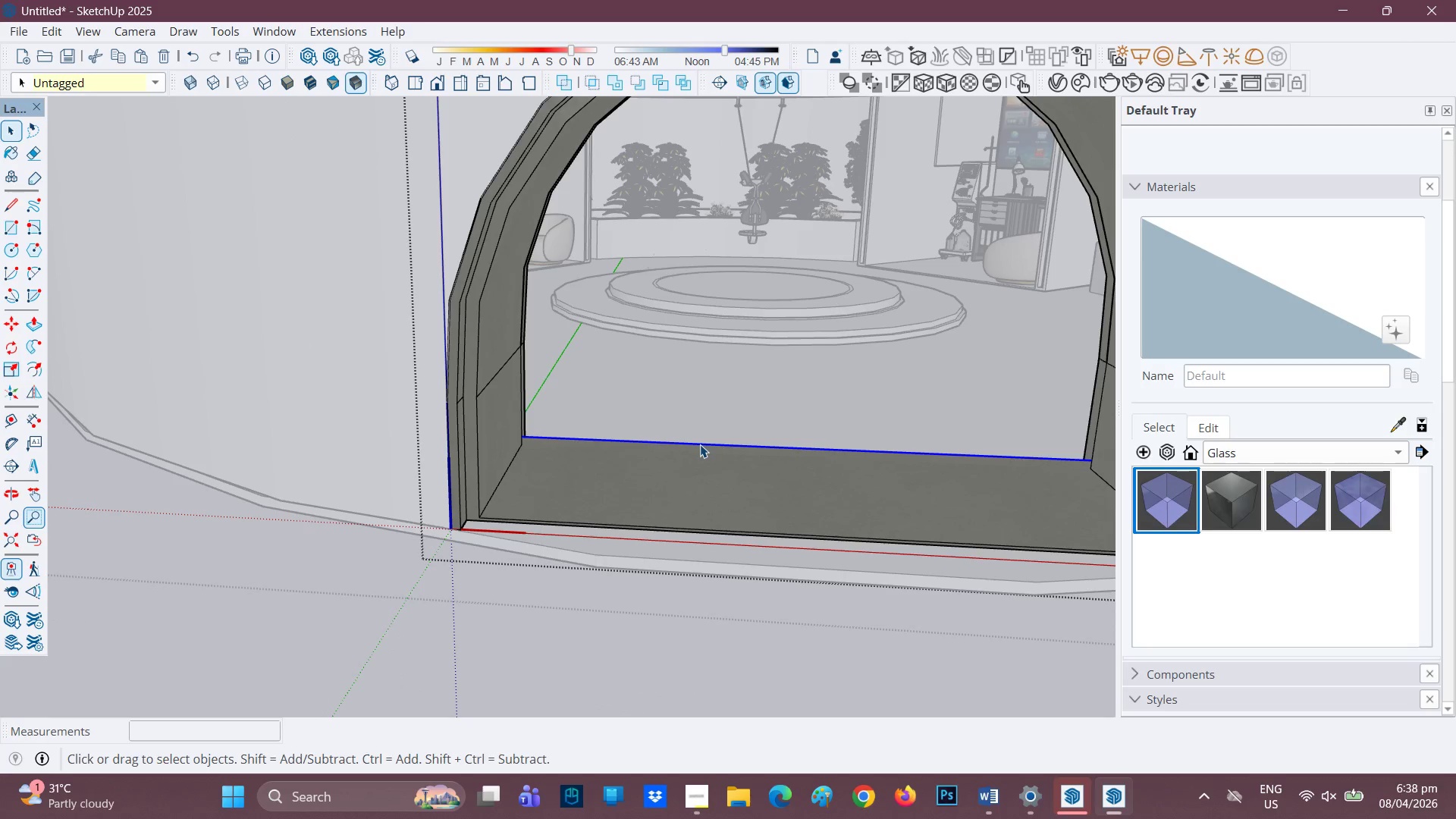 
left_click([700, 444])
 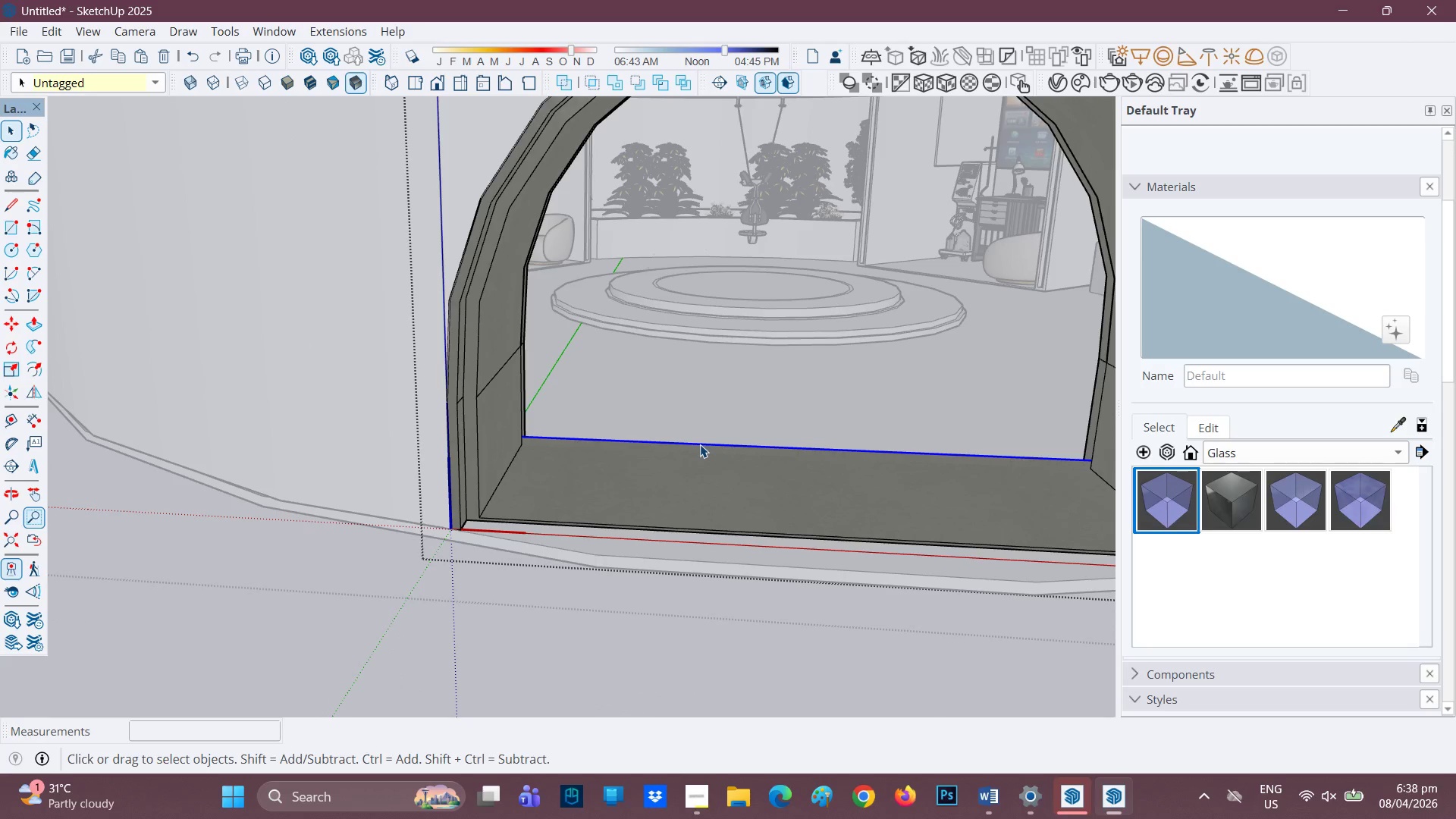 
right_click([700, 444])
 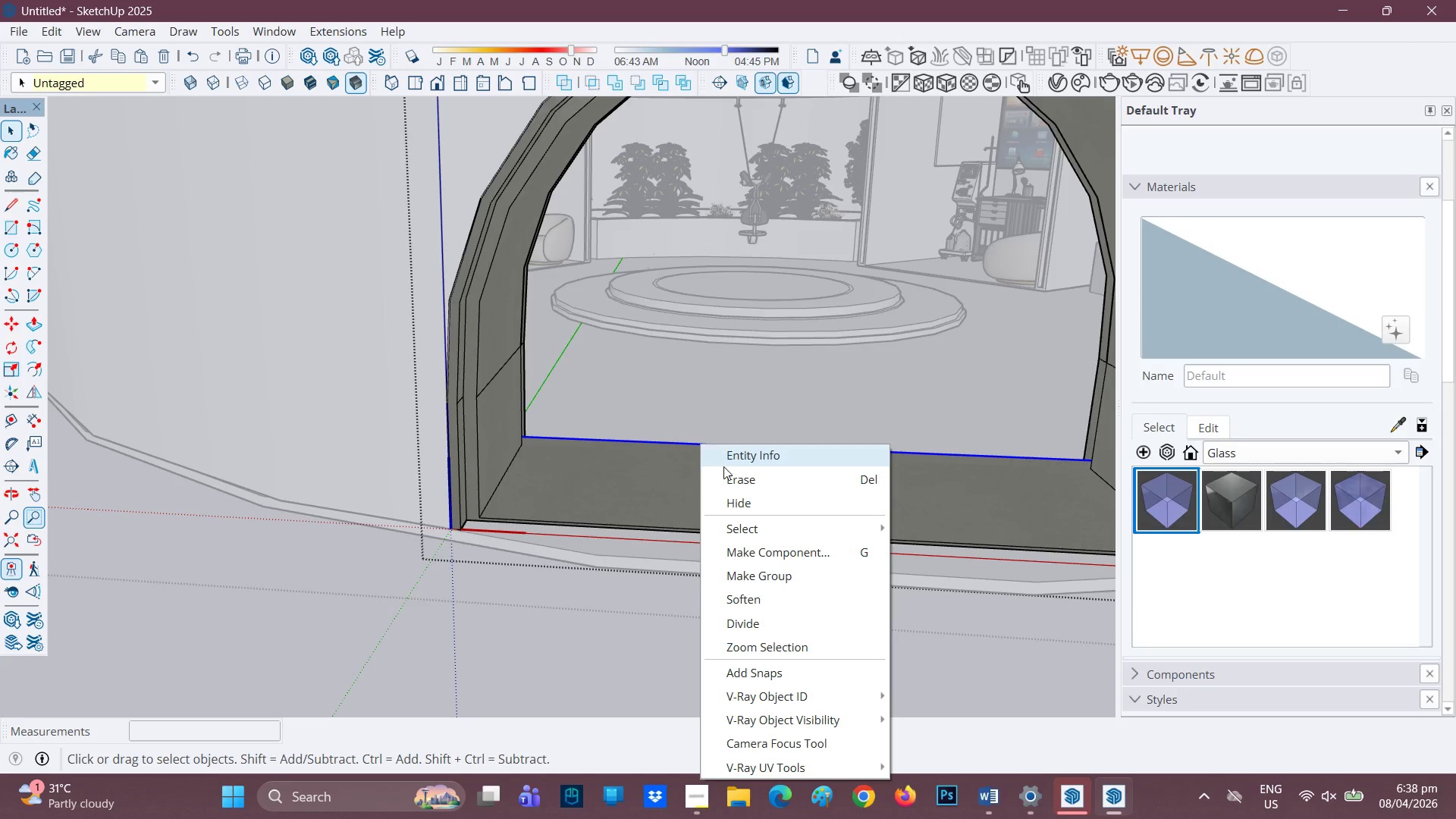 
left_click([725, 472])
 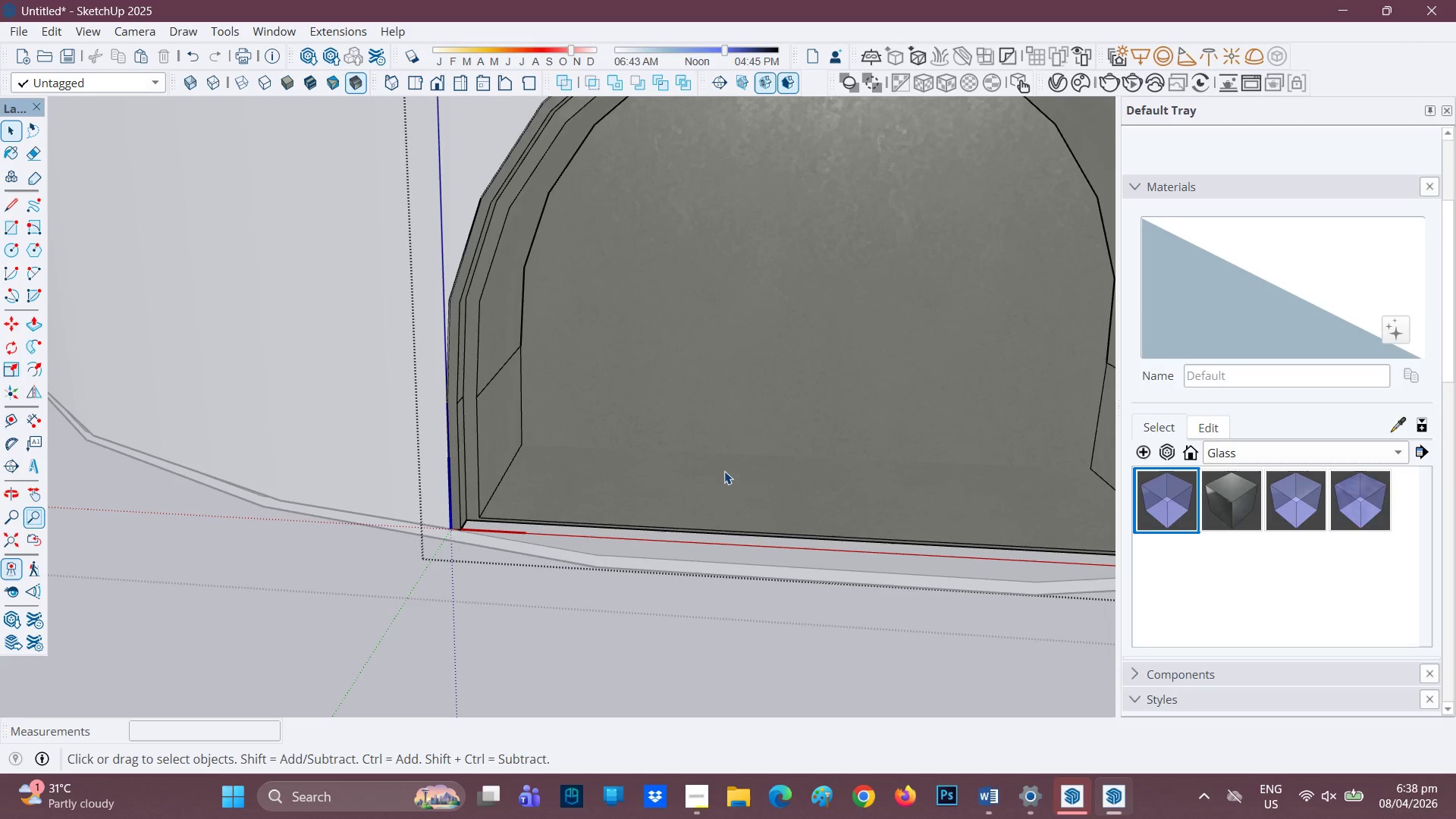 
key(Control+ControlLeft)
 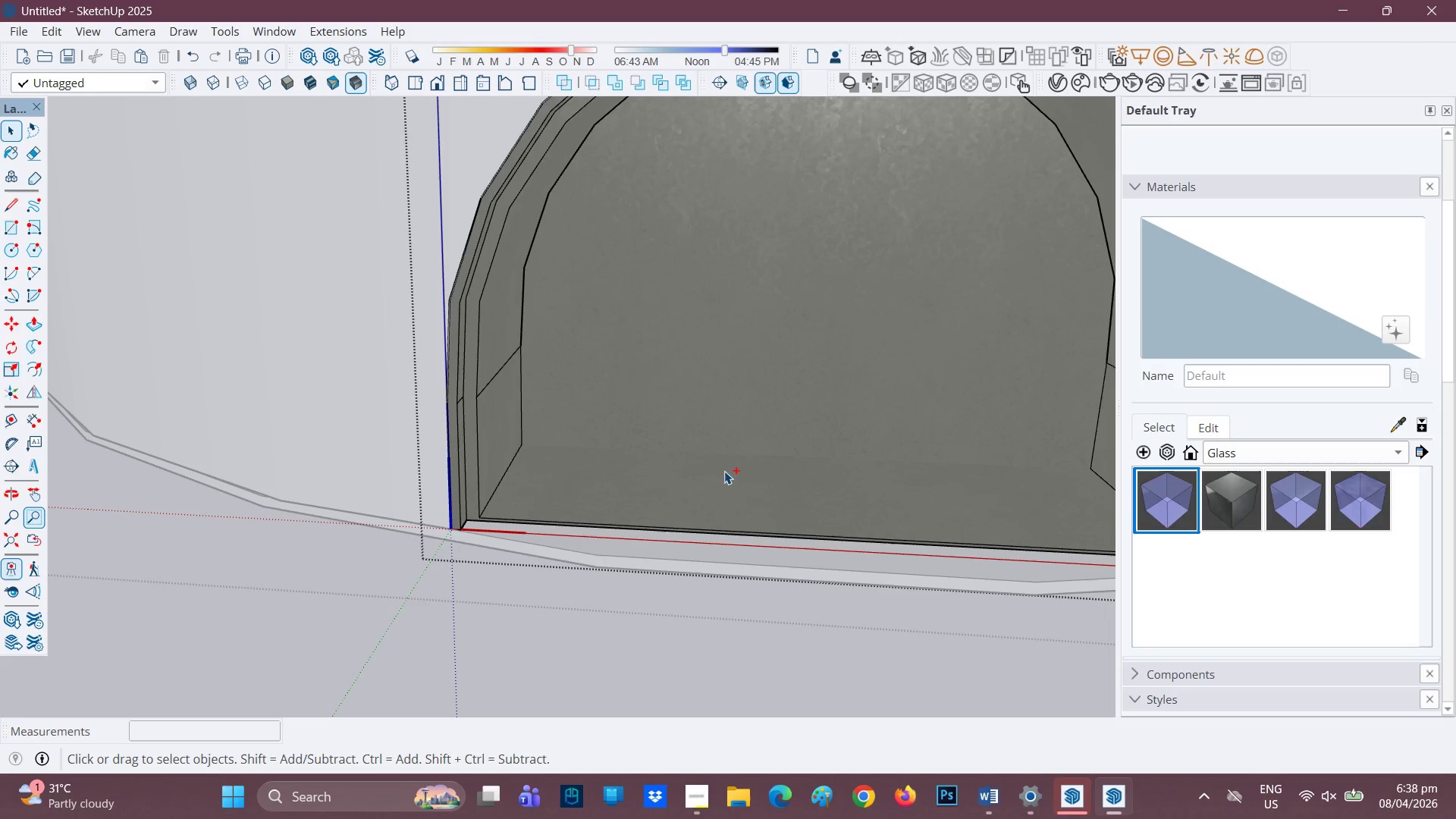 
key(Control+Z)
 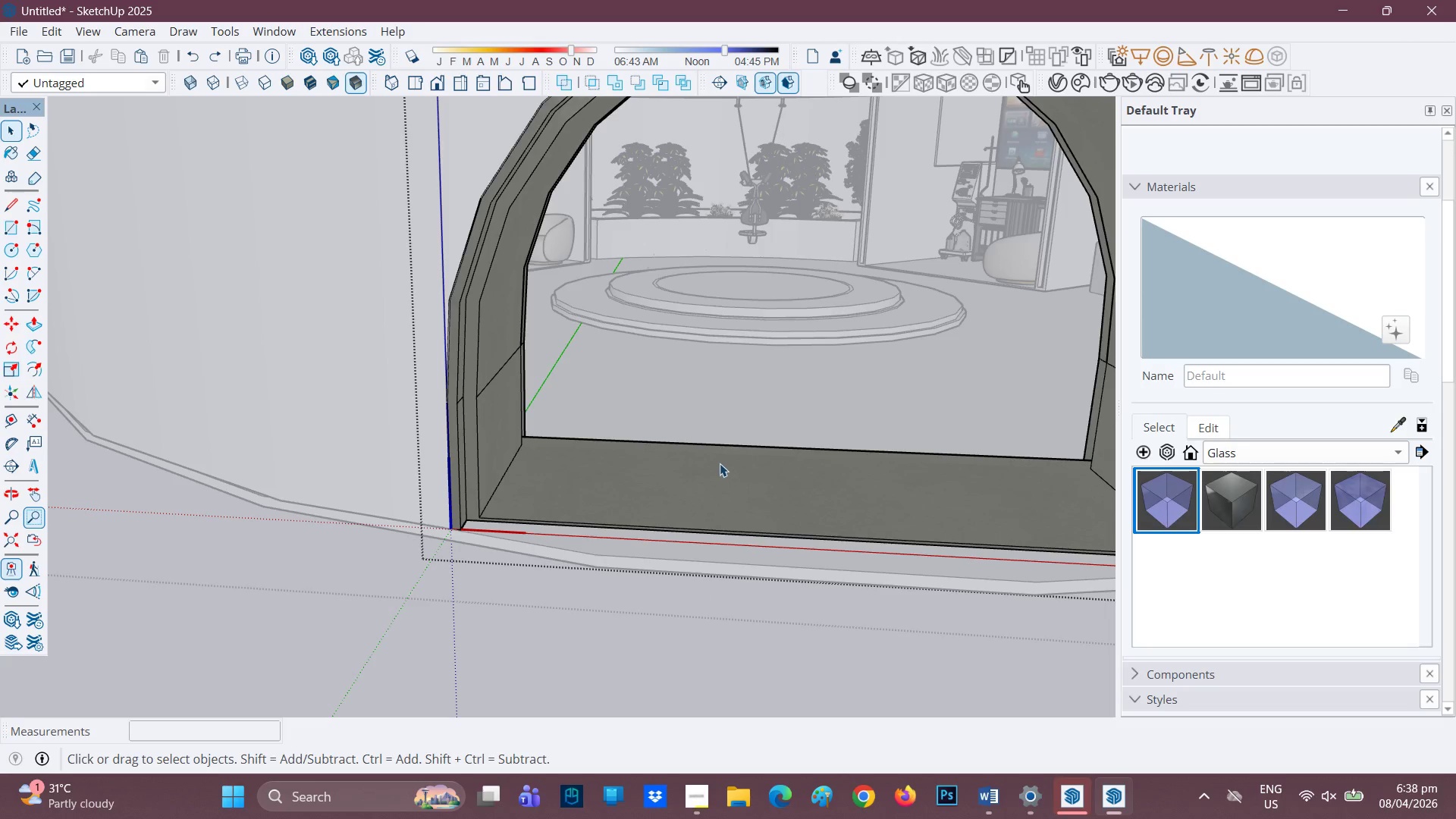 
scroll: coordinate [717, 460], scroll_direction: down, amount: 1.0
 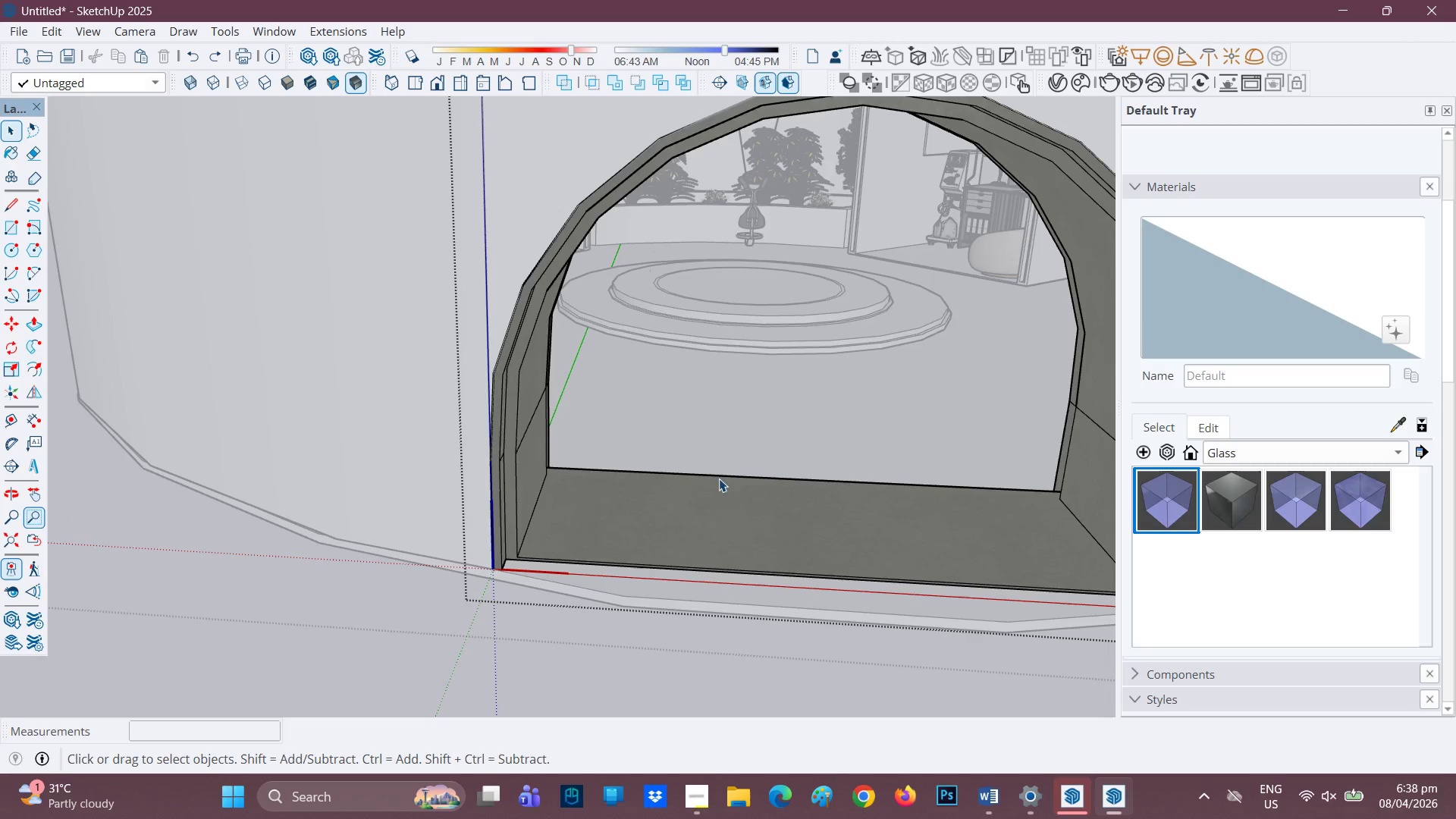 
key(H)
 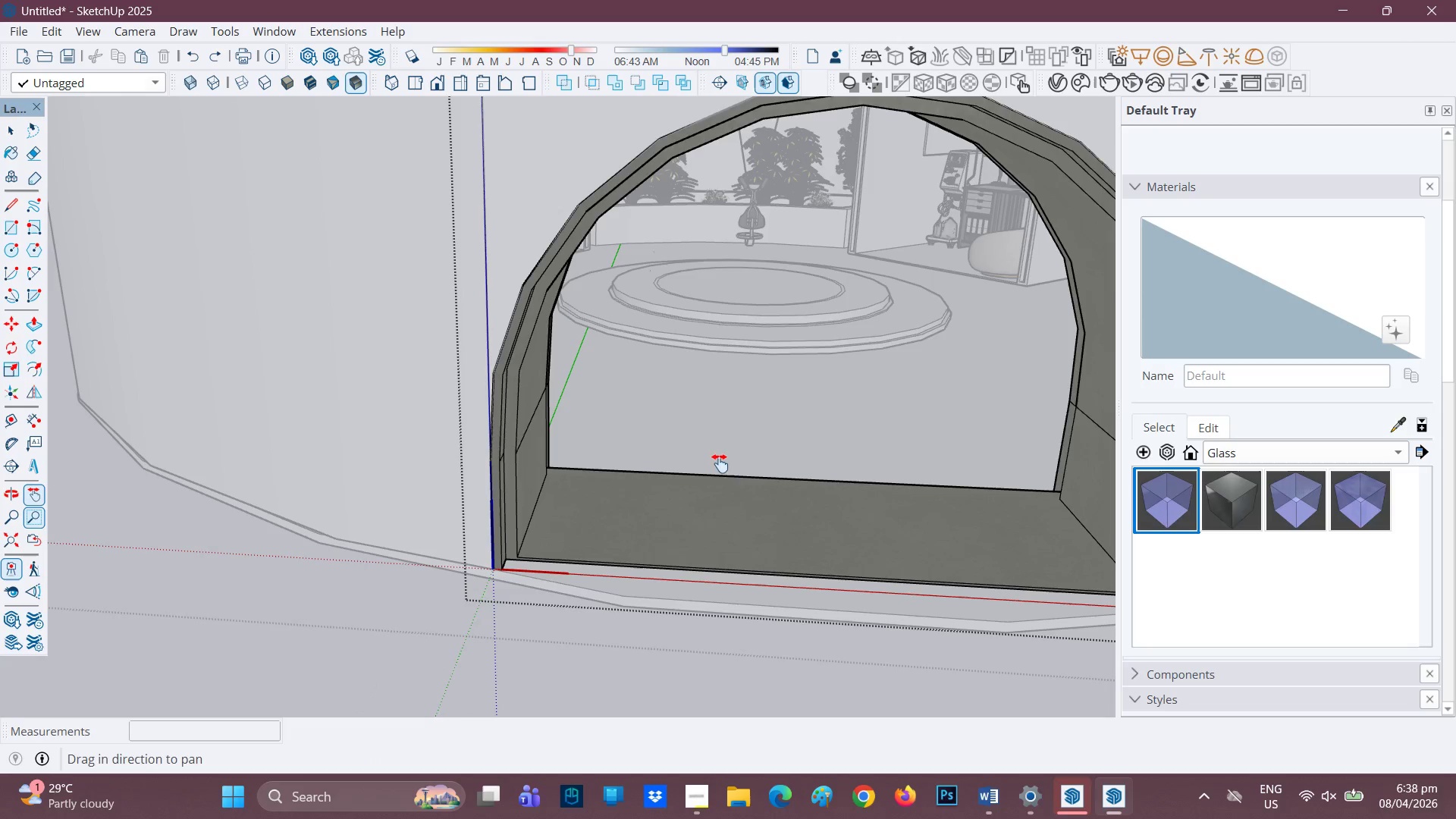 
left_click_drag(start_coordinate=[720, 463], to_coordinate=[636, 416])
 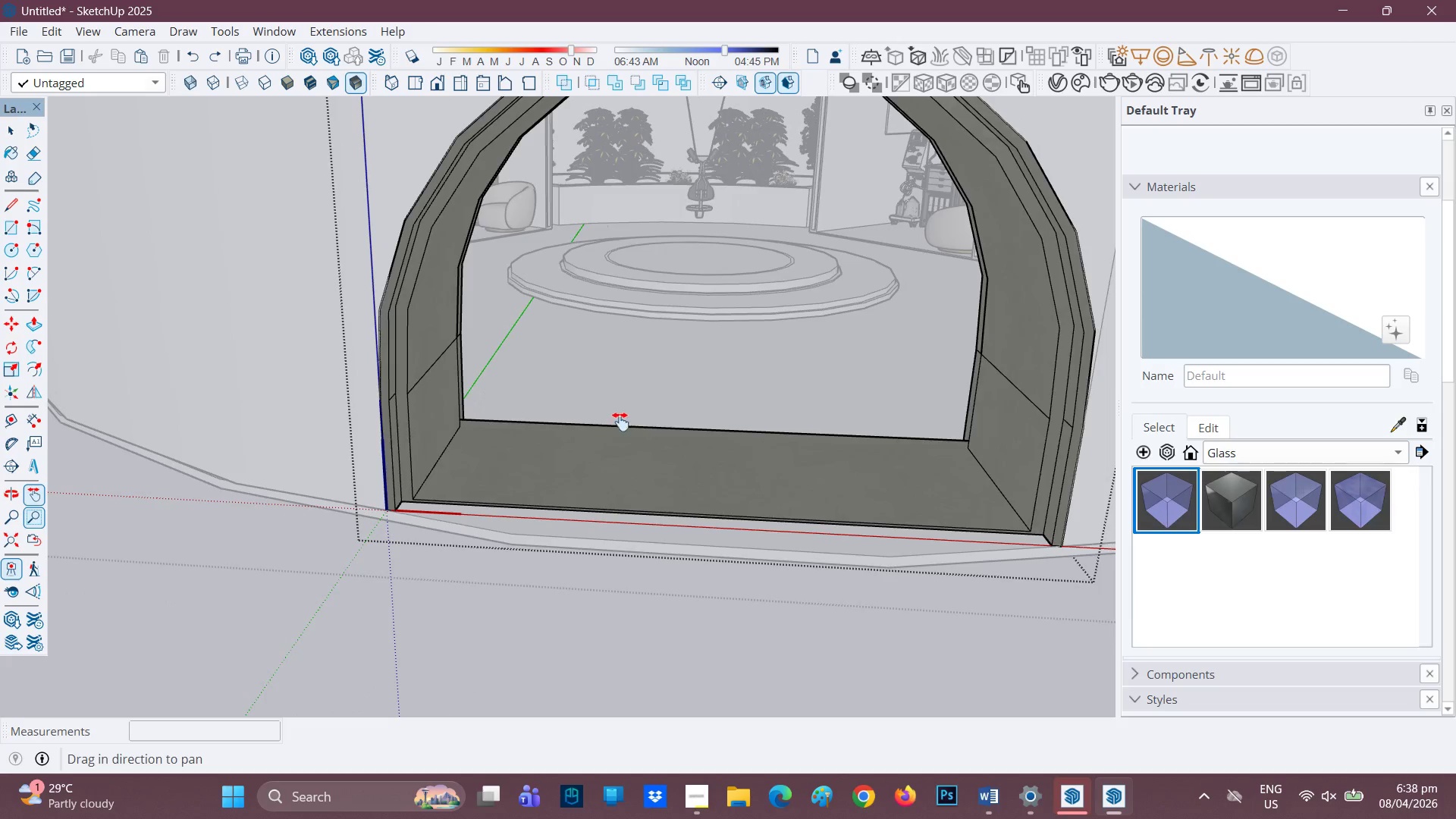 
scroll: coordinate [330, 331], scroll_direction: up, amount: 3.0
 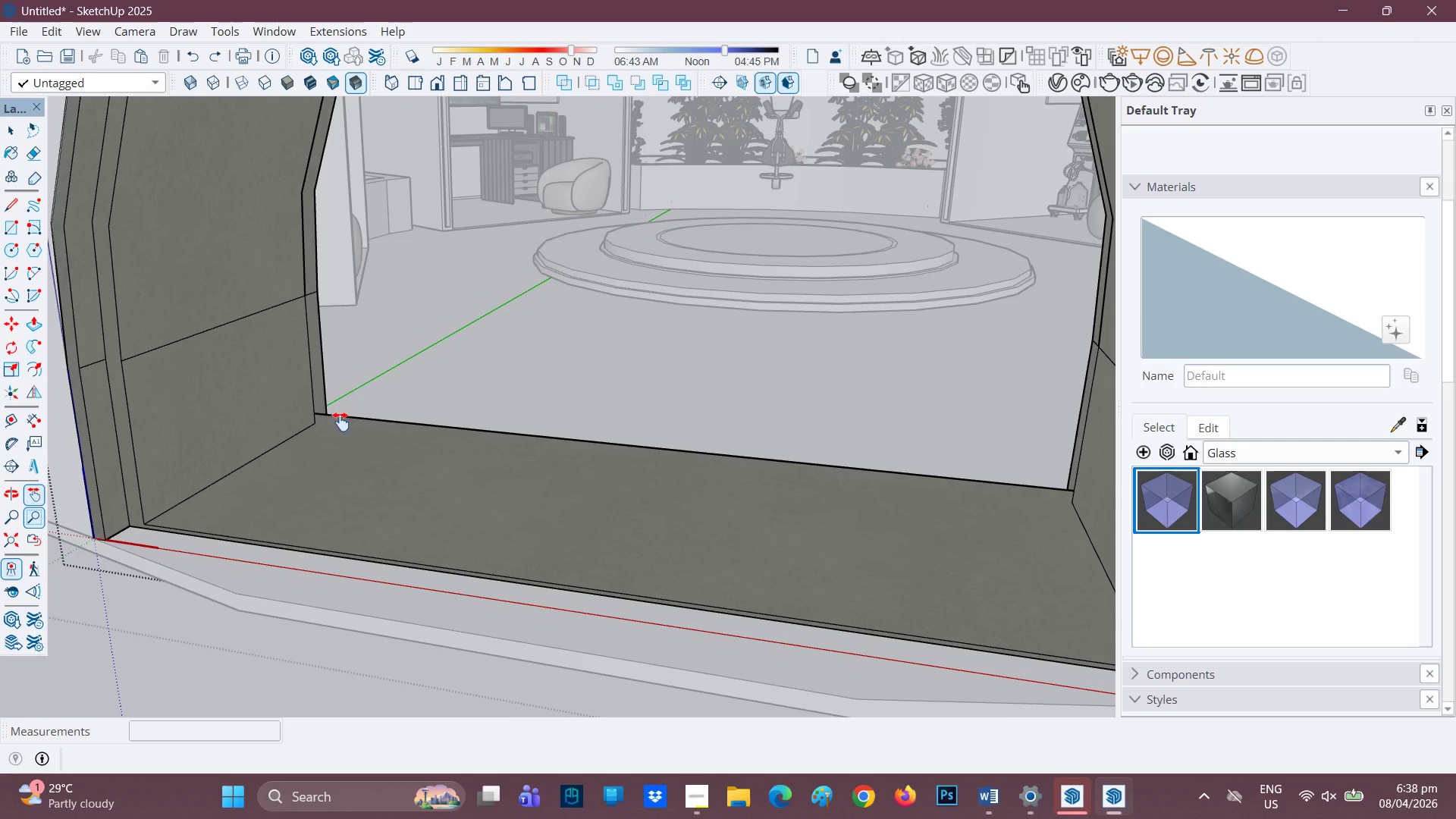 
scroll: coordinate [334, 430], scroll_direction: down, amount: 1.0
 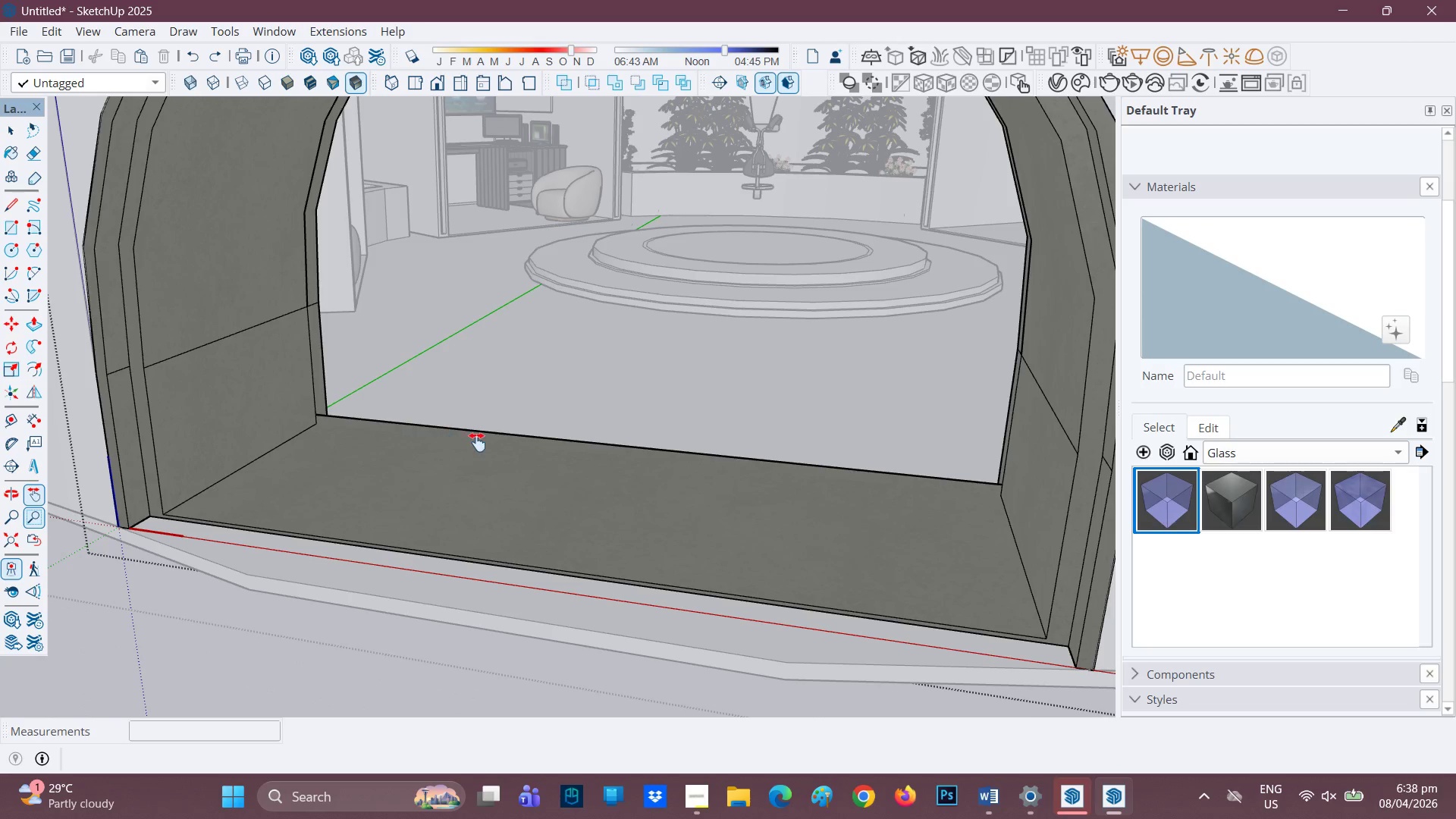 
key(L)
 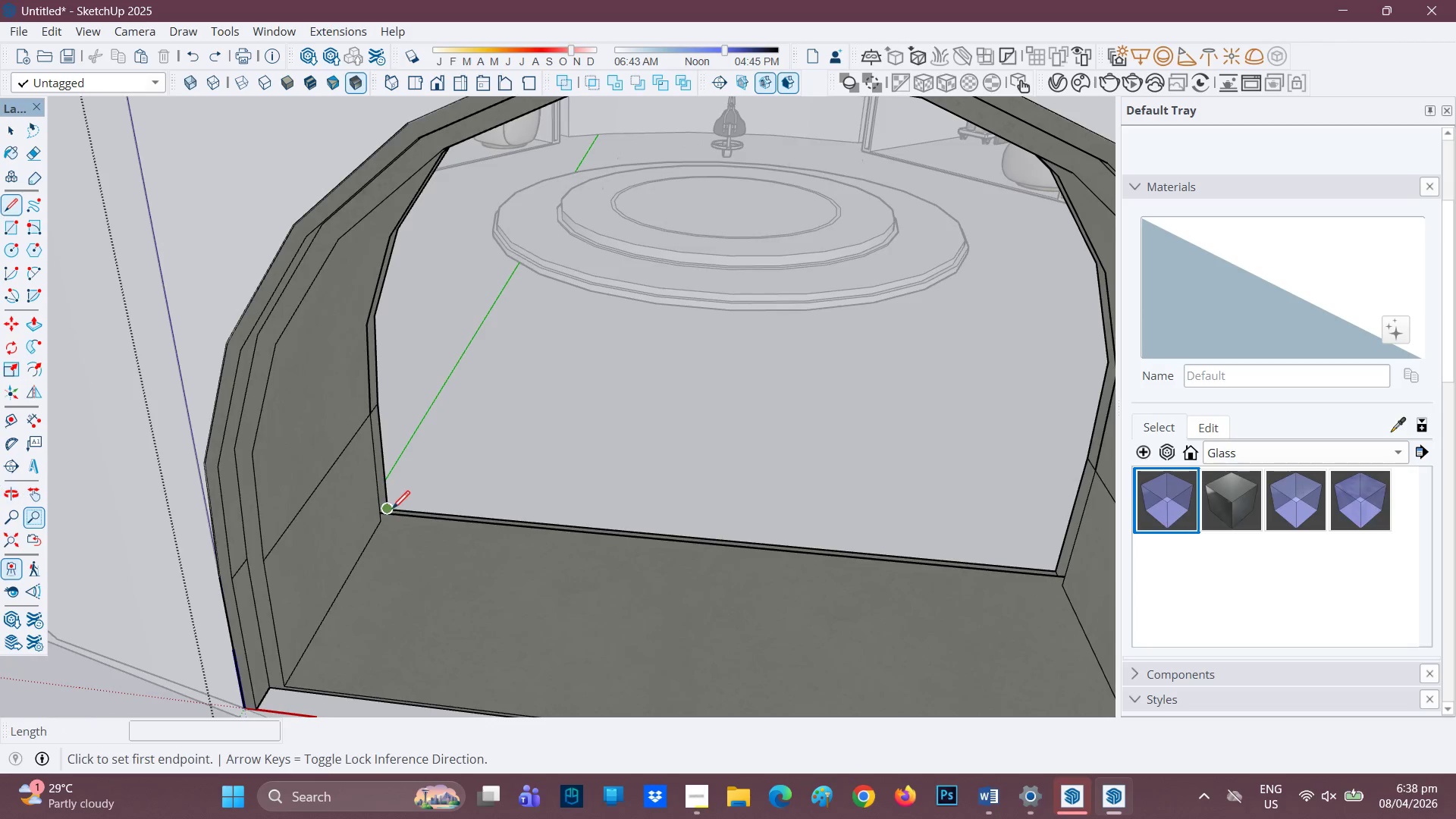 
left_click([383, 528])
 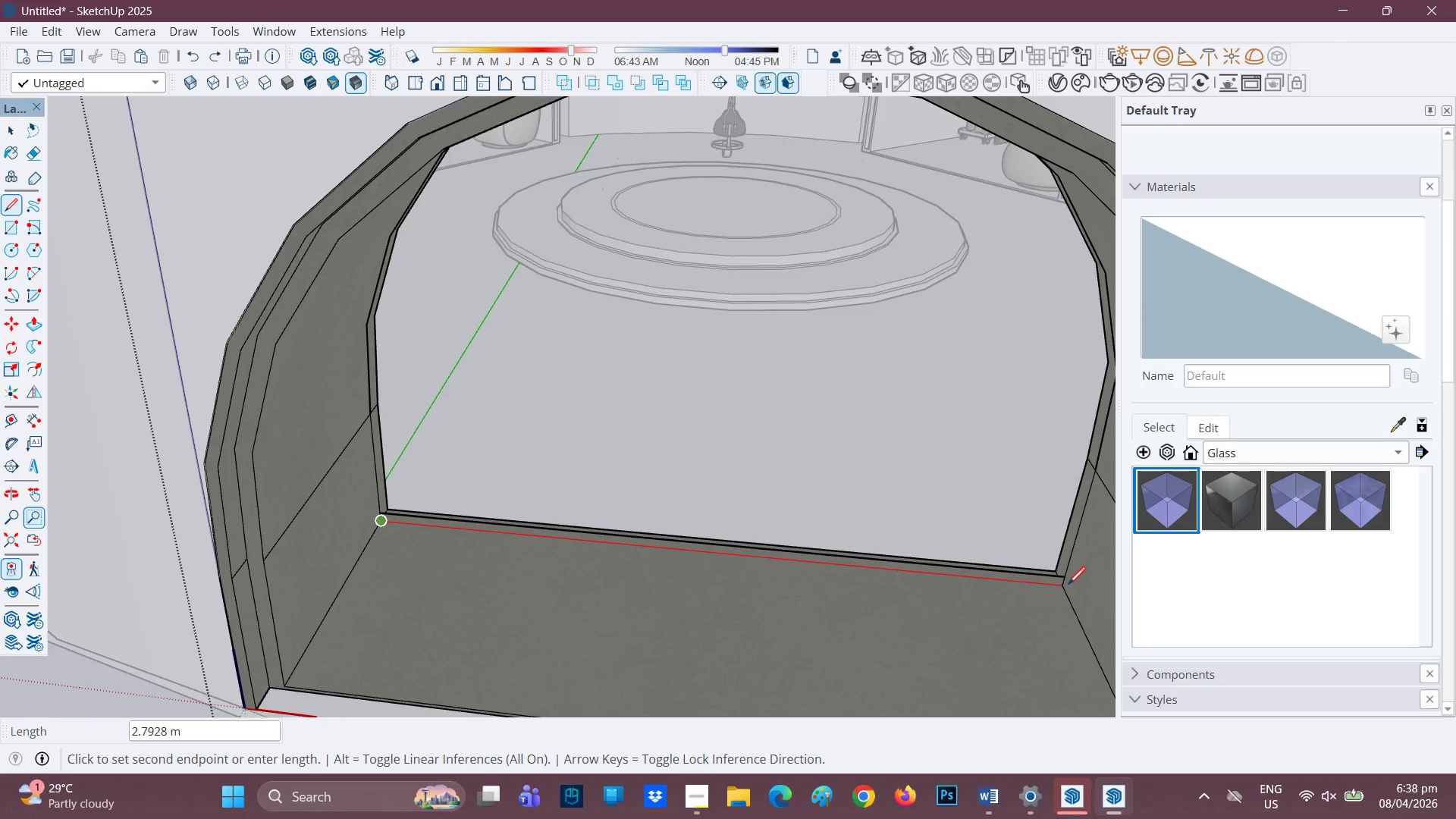 
left_click([1066, 585])
 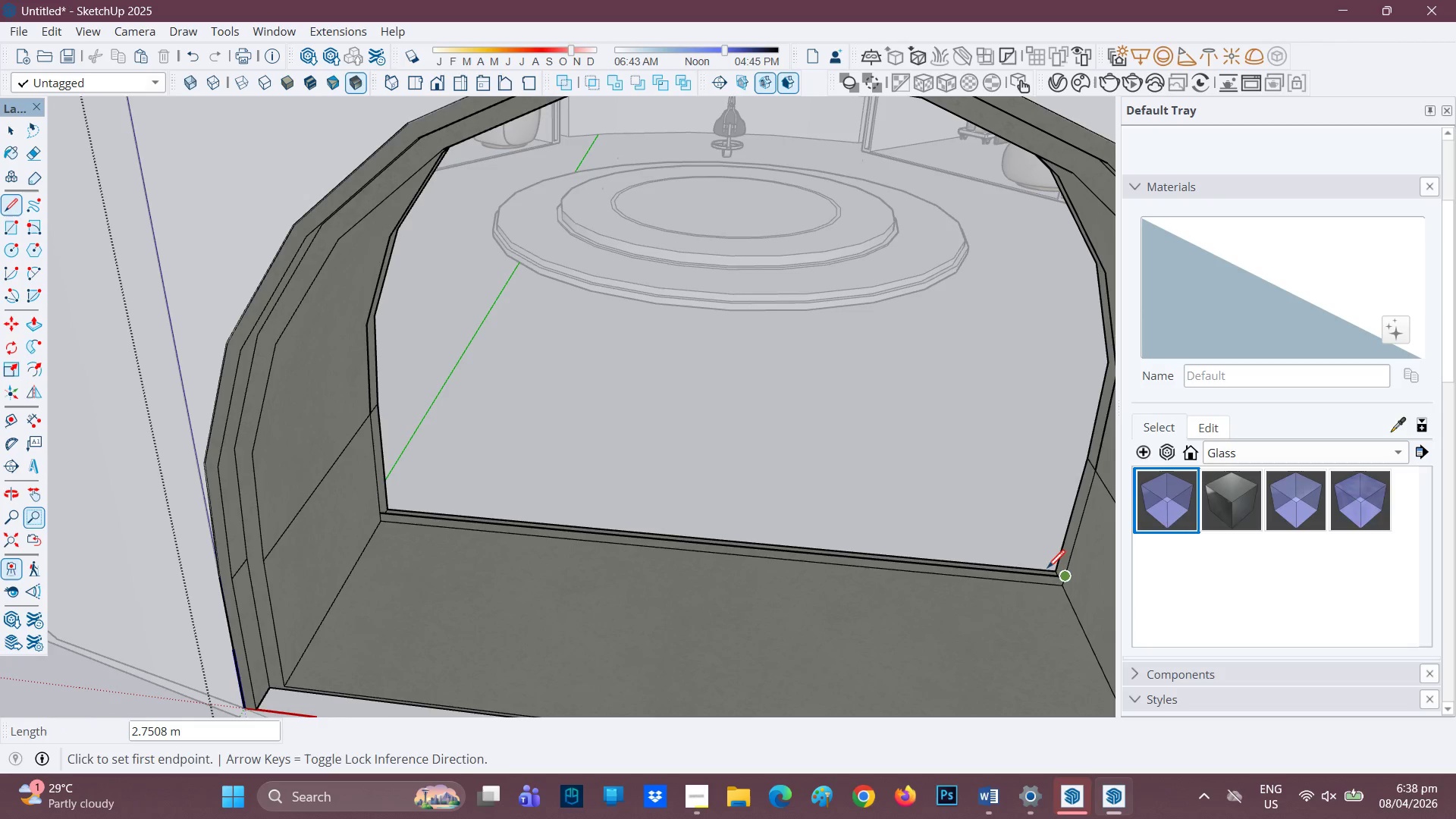 
scroll: coordinate [961, 576], scroll_direction: down, amount: 1.0
 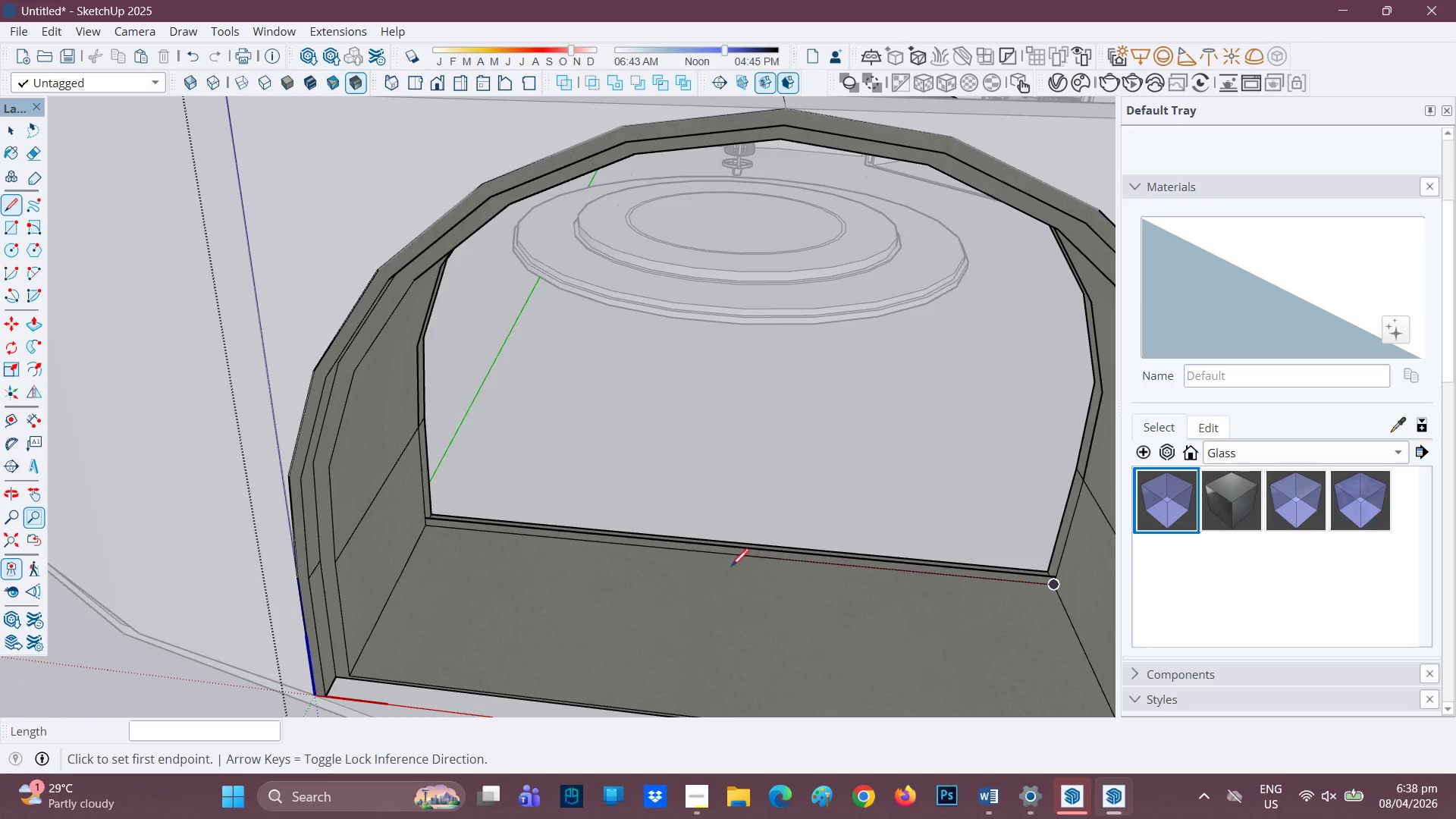 
scroll: coordinate [729, 566], scroll_direction: up, amount: 1.0
 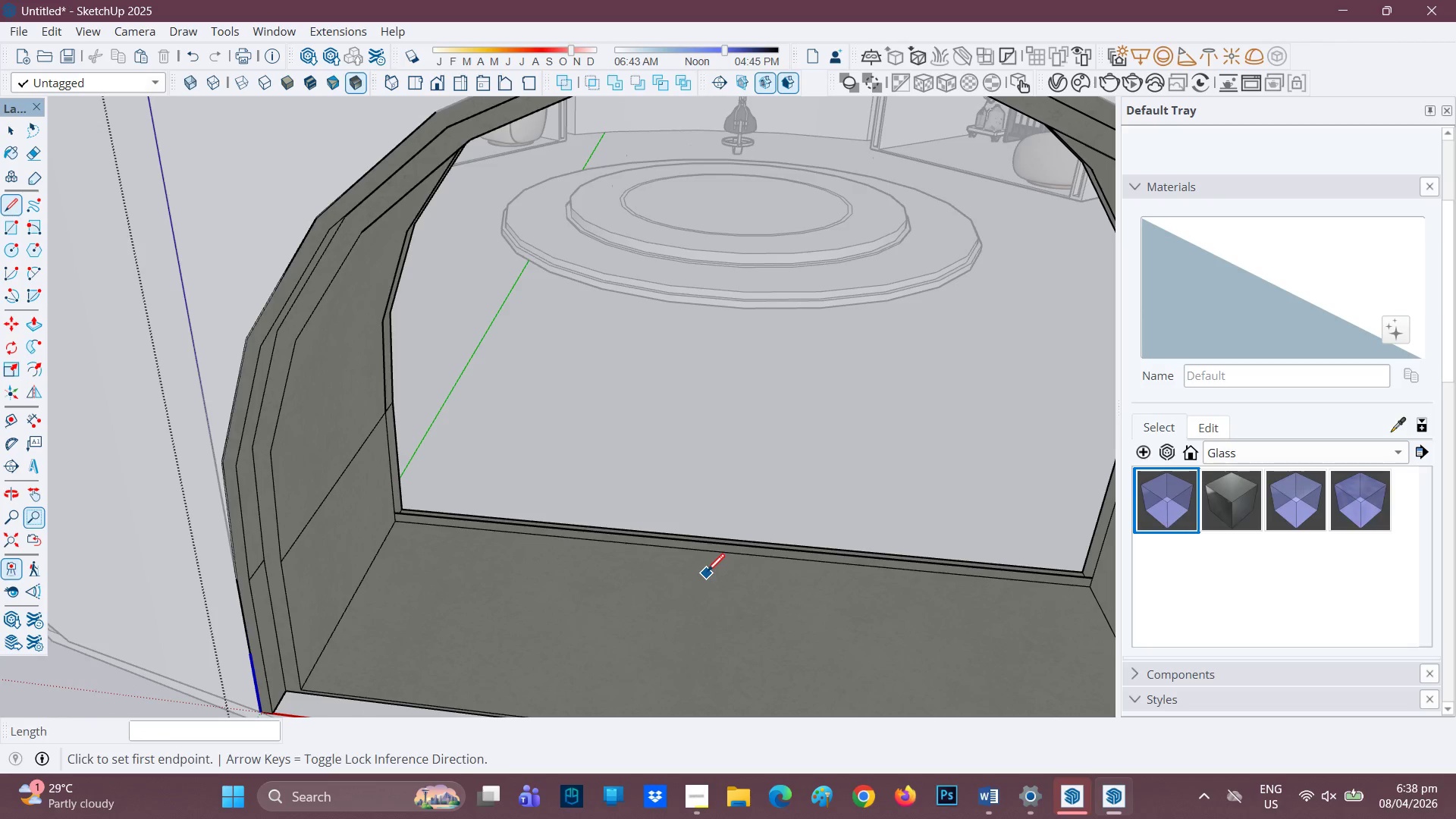 
scroll: coordinate [705, 566], scroll_direction: down, amount: 2.0
 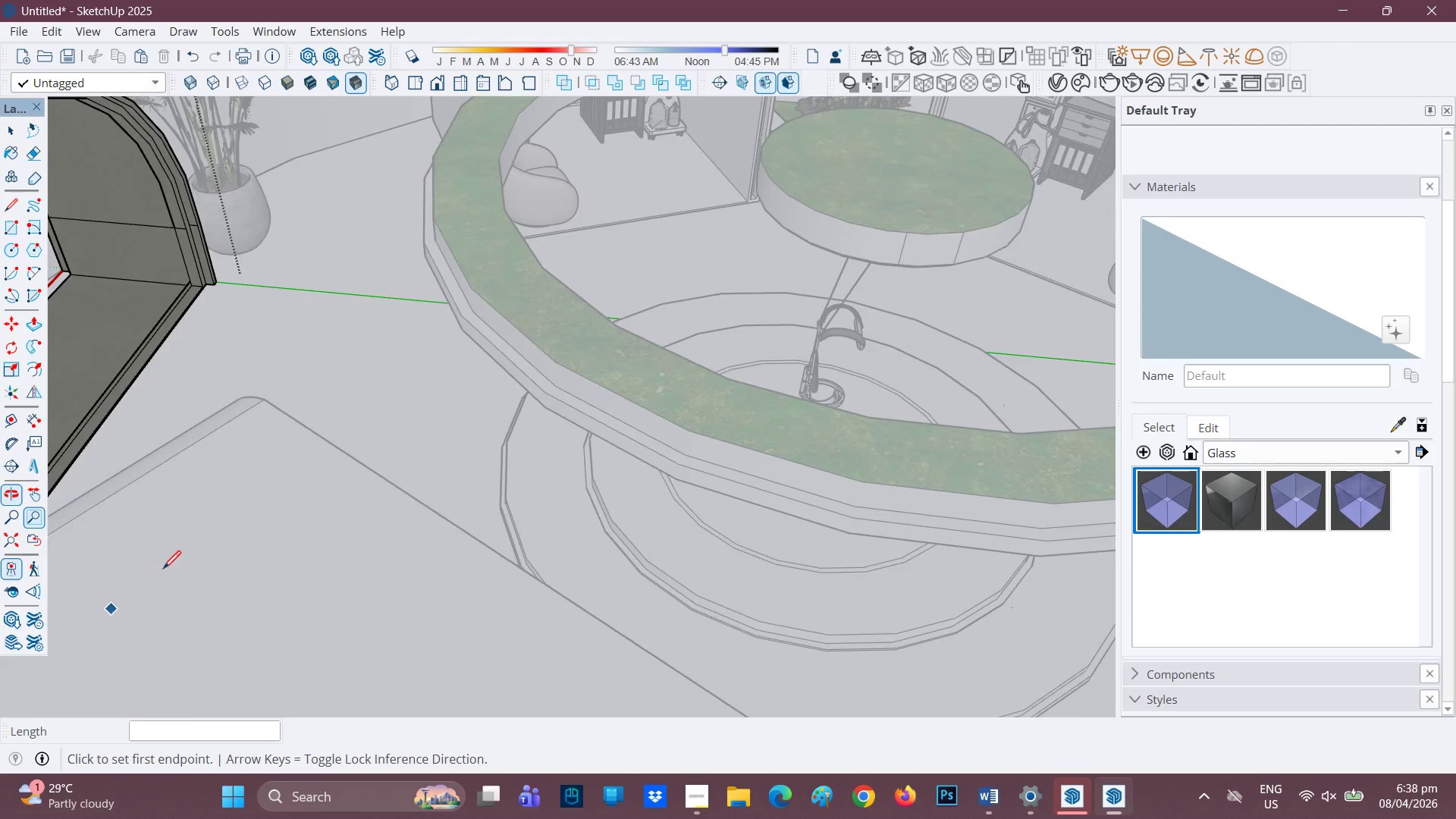 
key(H)
 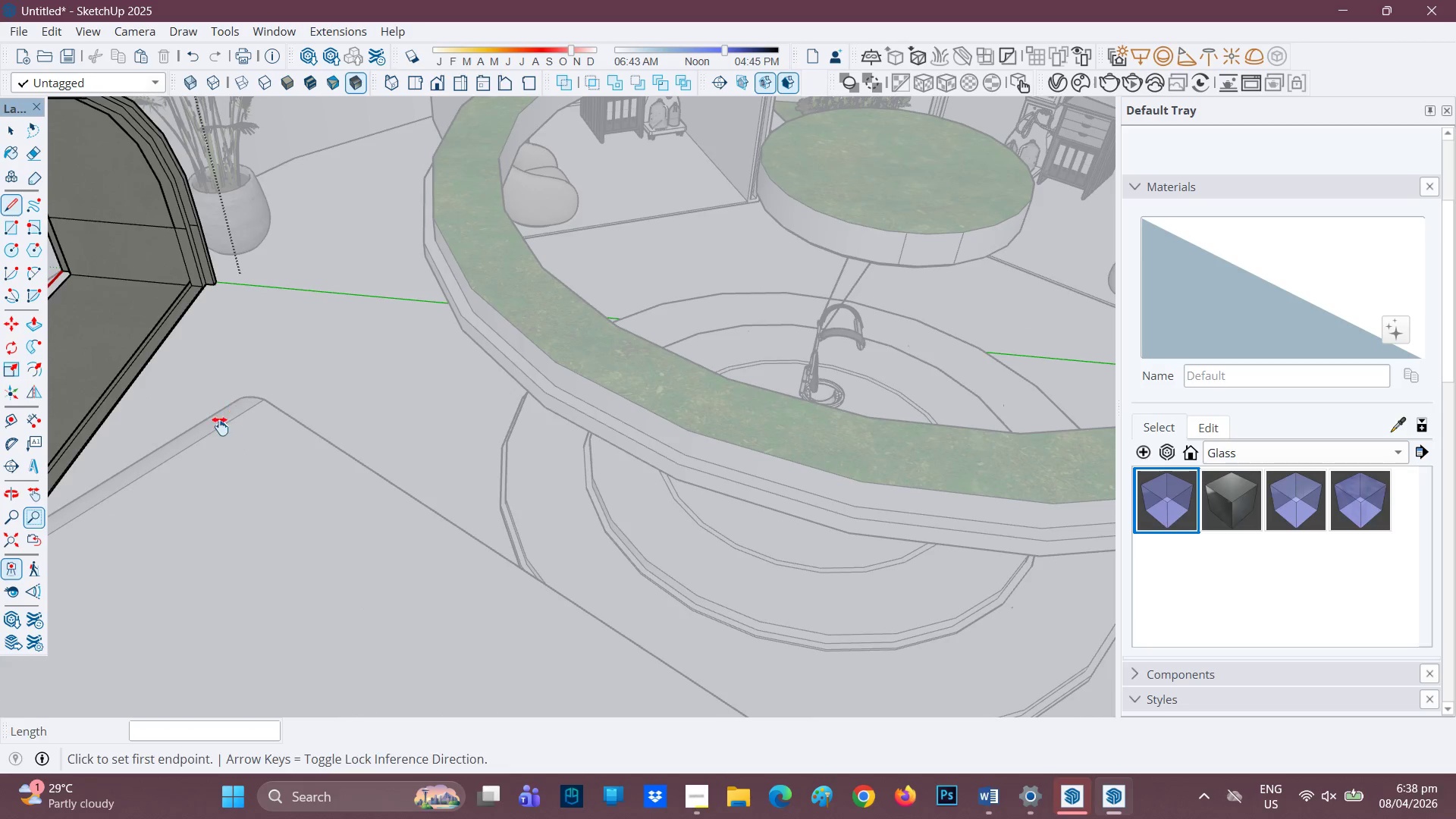 
left_click_drag(start_coordinate=[220, 426], to_coordinate=[446, 497])
 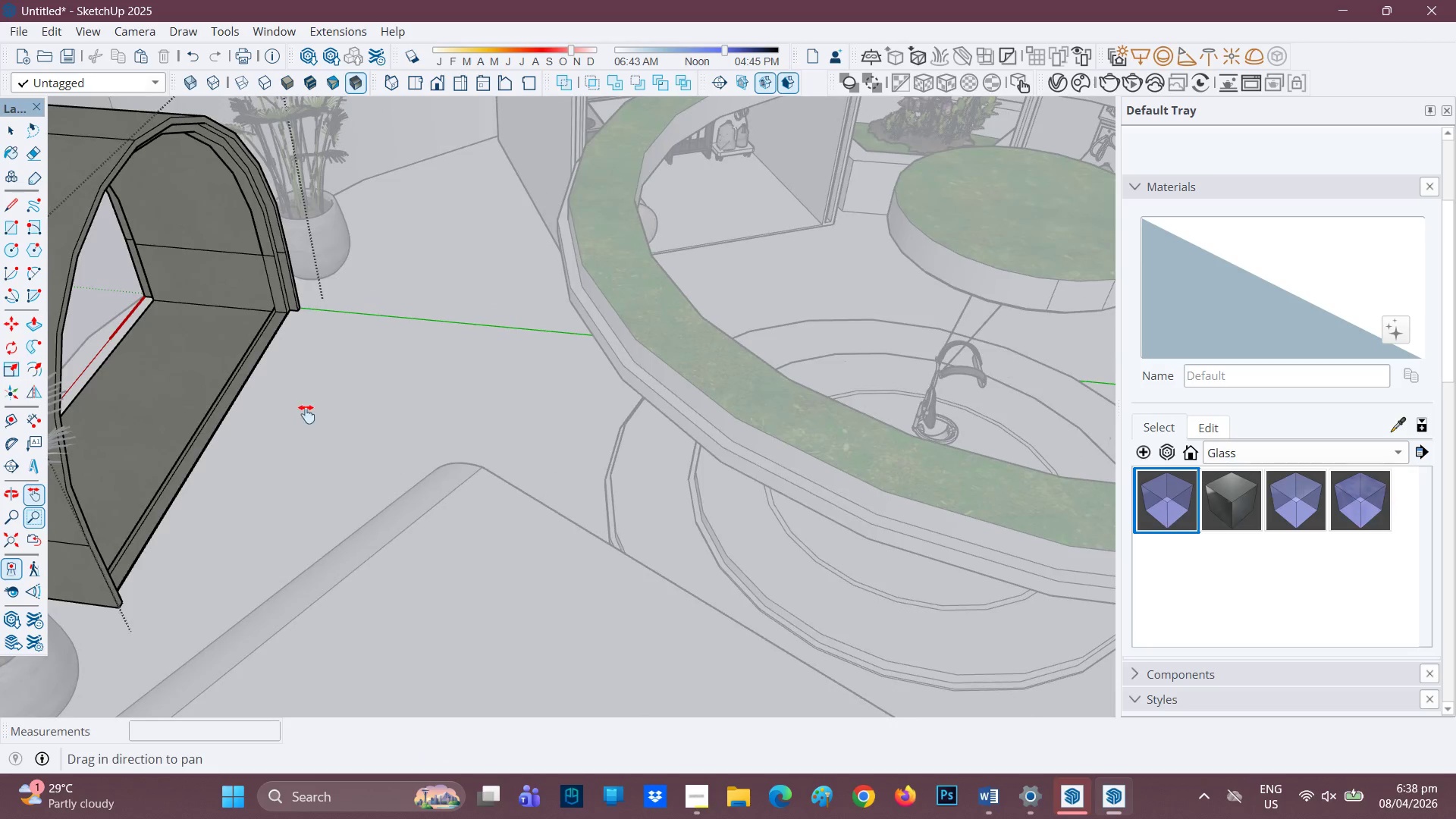 
scroll: coordinate [134, 344], scroll_direction: up, amount: 8.0
 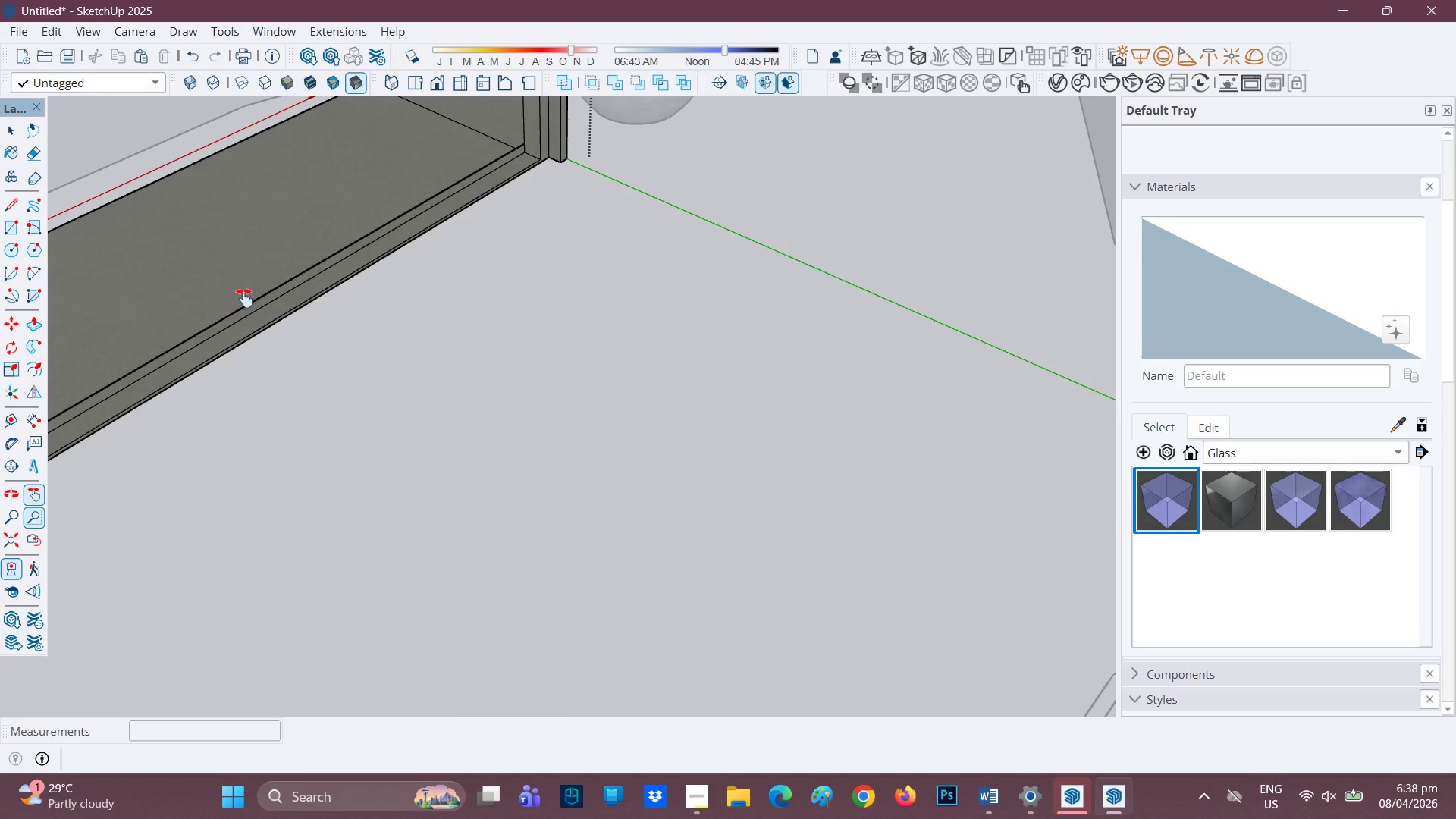 
key(H)
 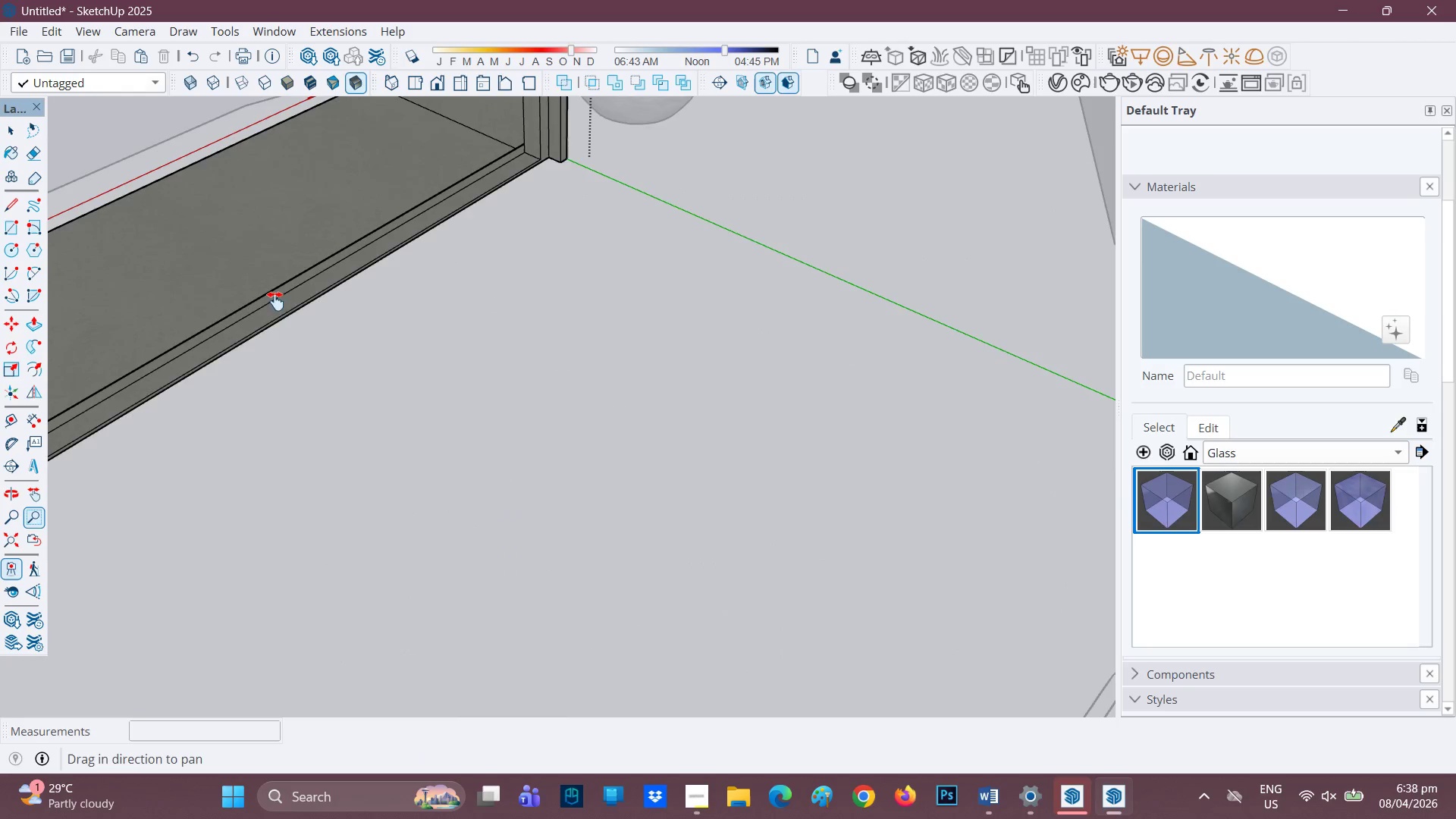 
left_click_drag(start_coordinate=[265, 291], to_coordinate=[438, 491])
 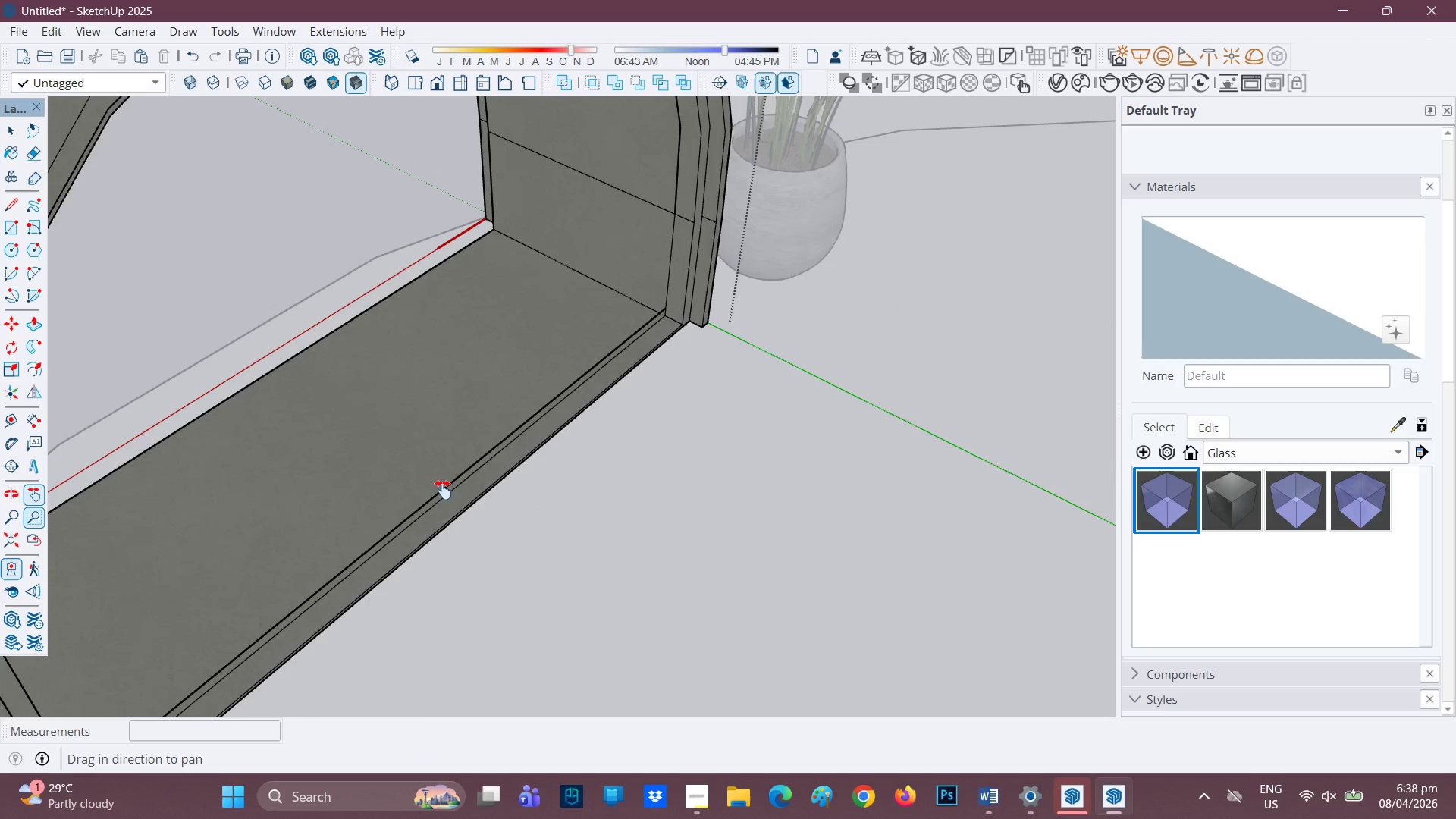 
scroll: coordinate [438, 482], scroll_direction: up, amount: 2.0
 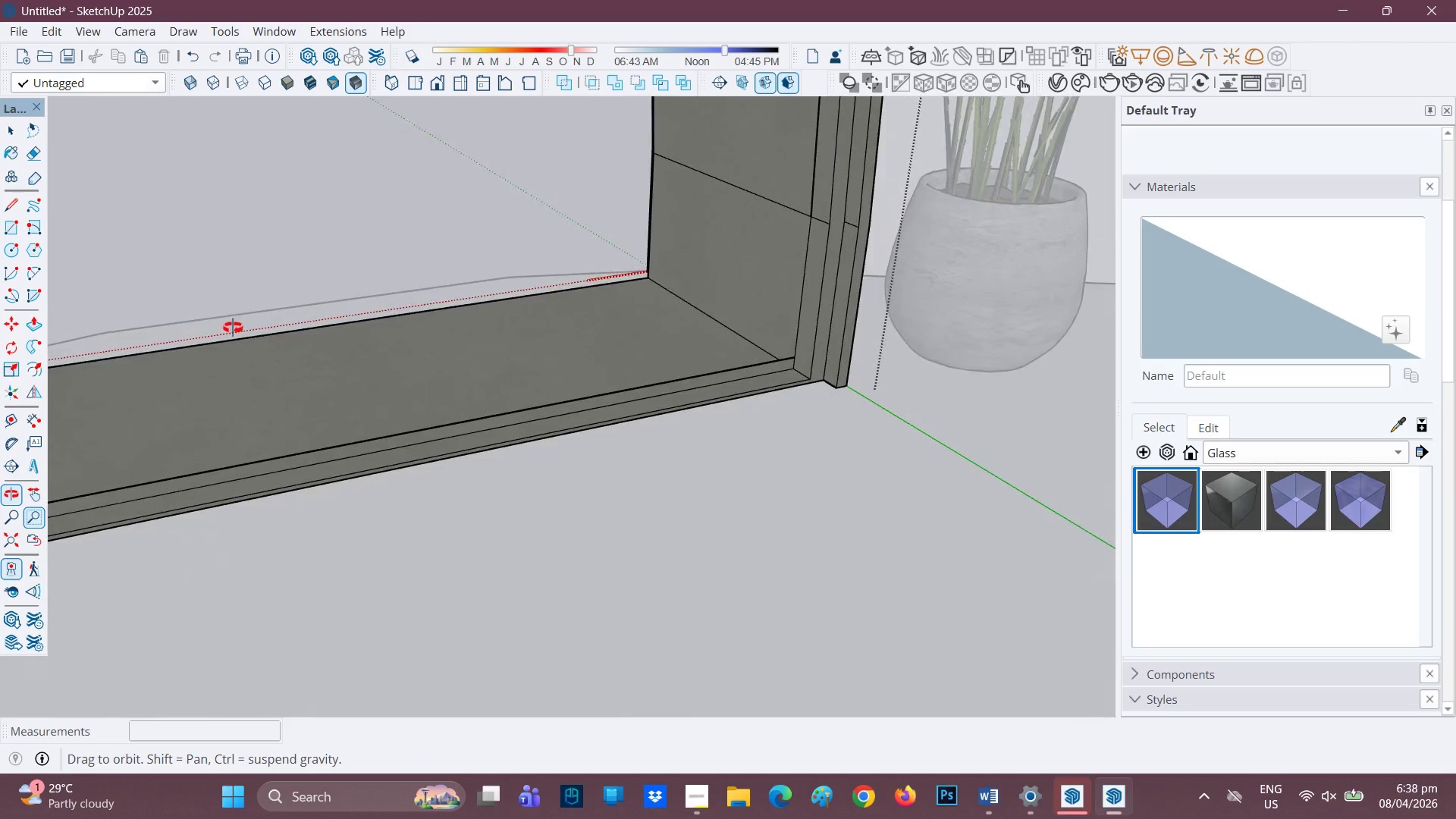 
key(E)
 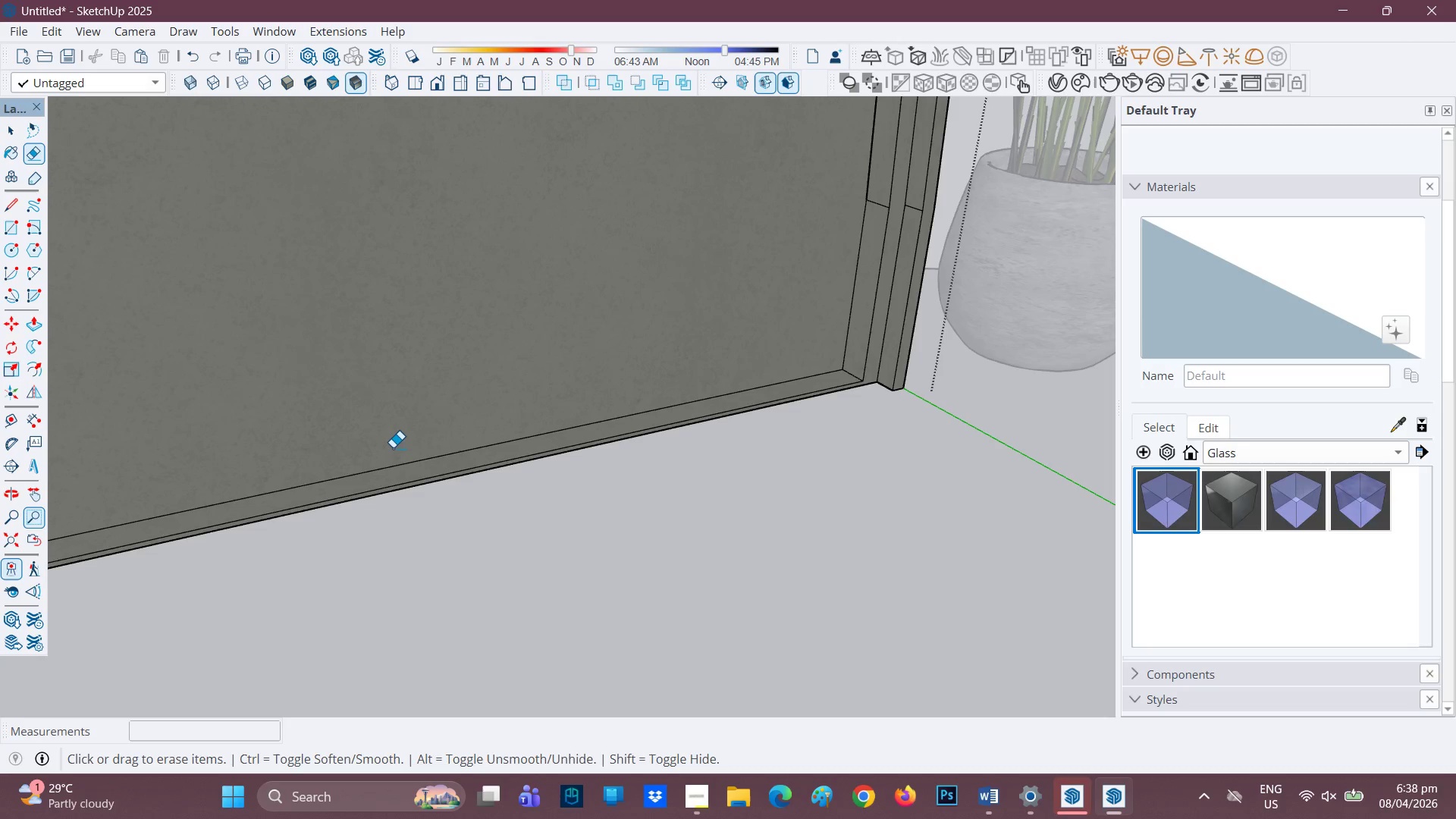 
scroll: coordinate [331, 347], scroll_direction: up, amount: 1.0
 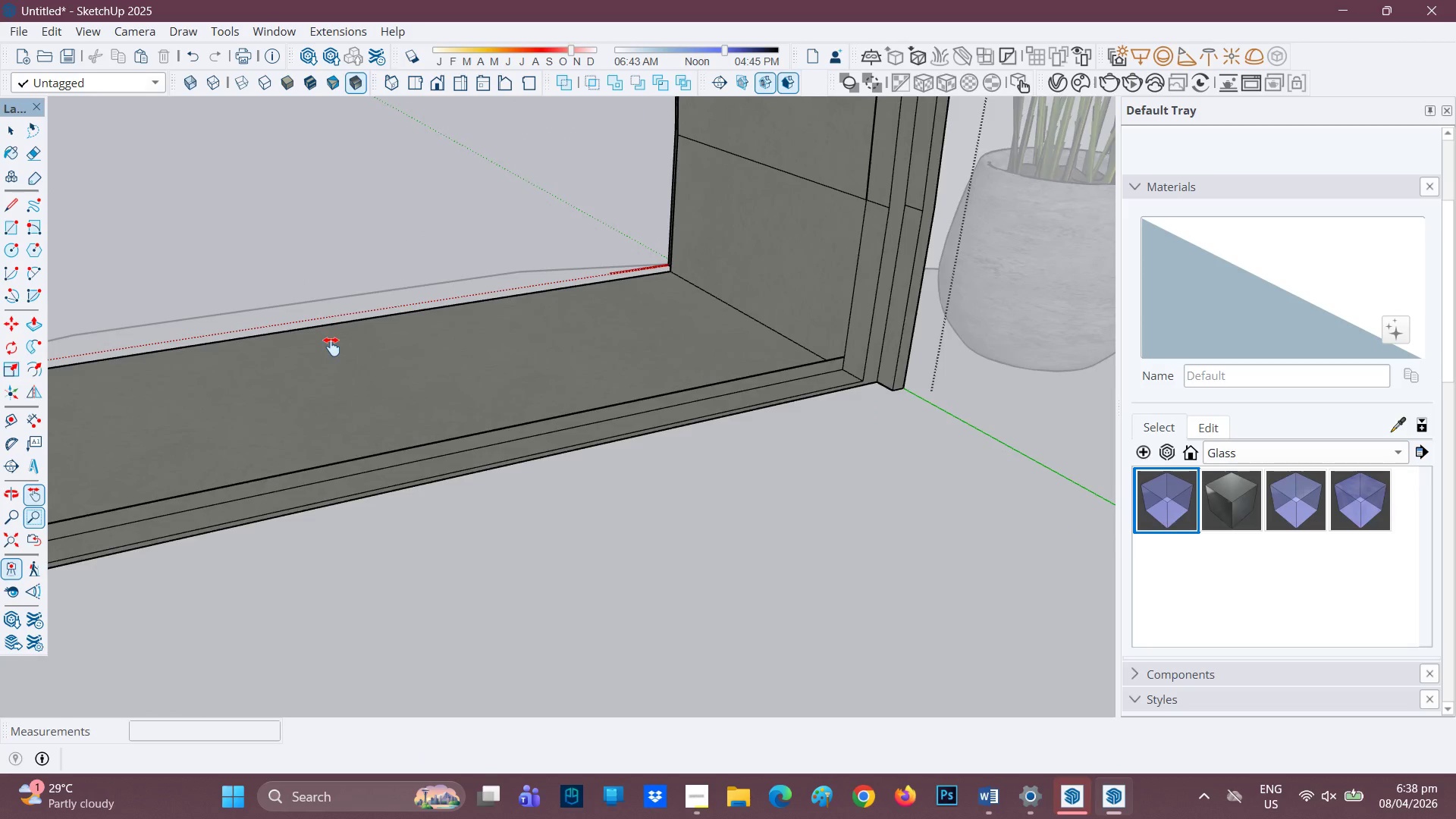 
scroll: coordinate [400, 433], scroll_direction: down, amount: 3.0
 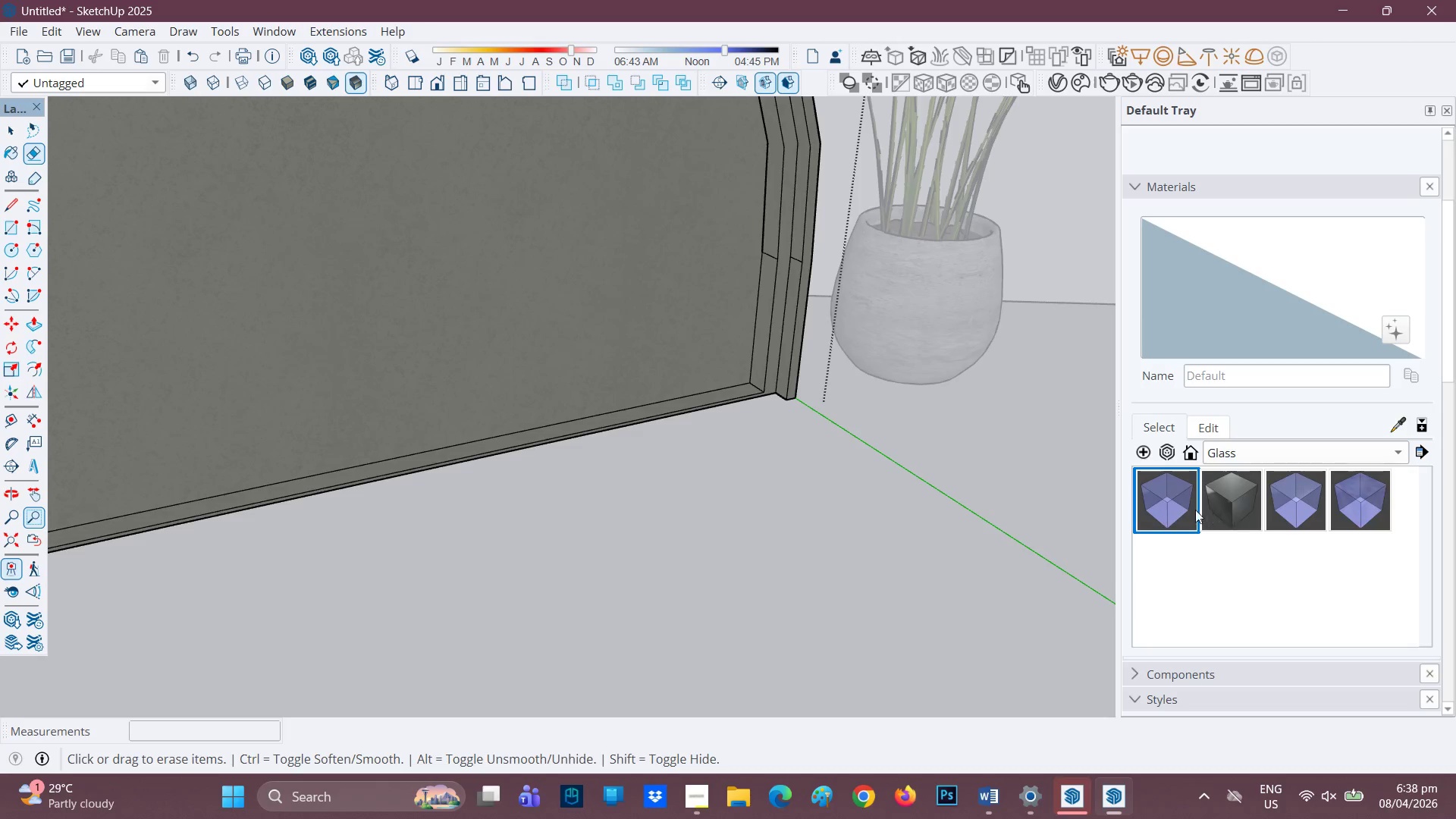 
left_click([1167, 498])
 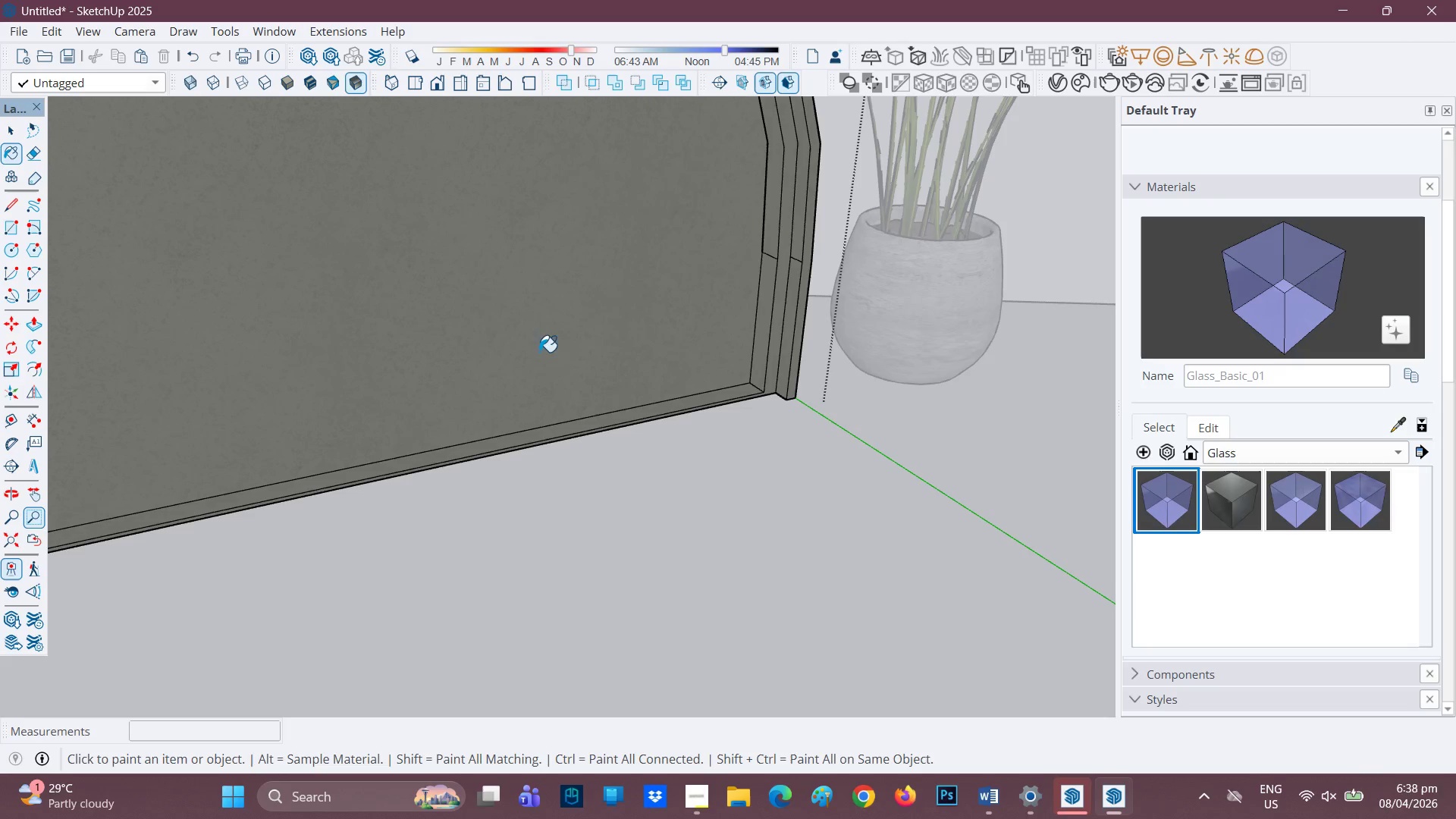 
left_click([516, 344])
 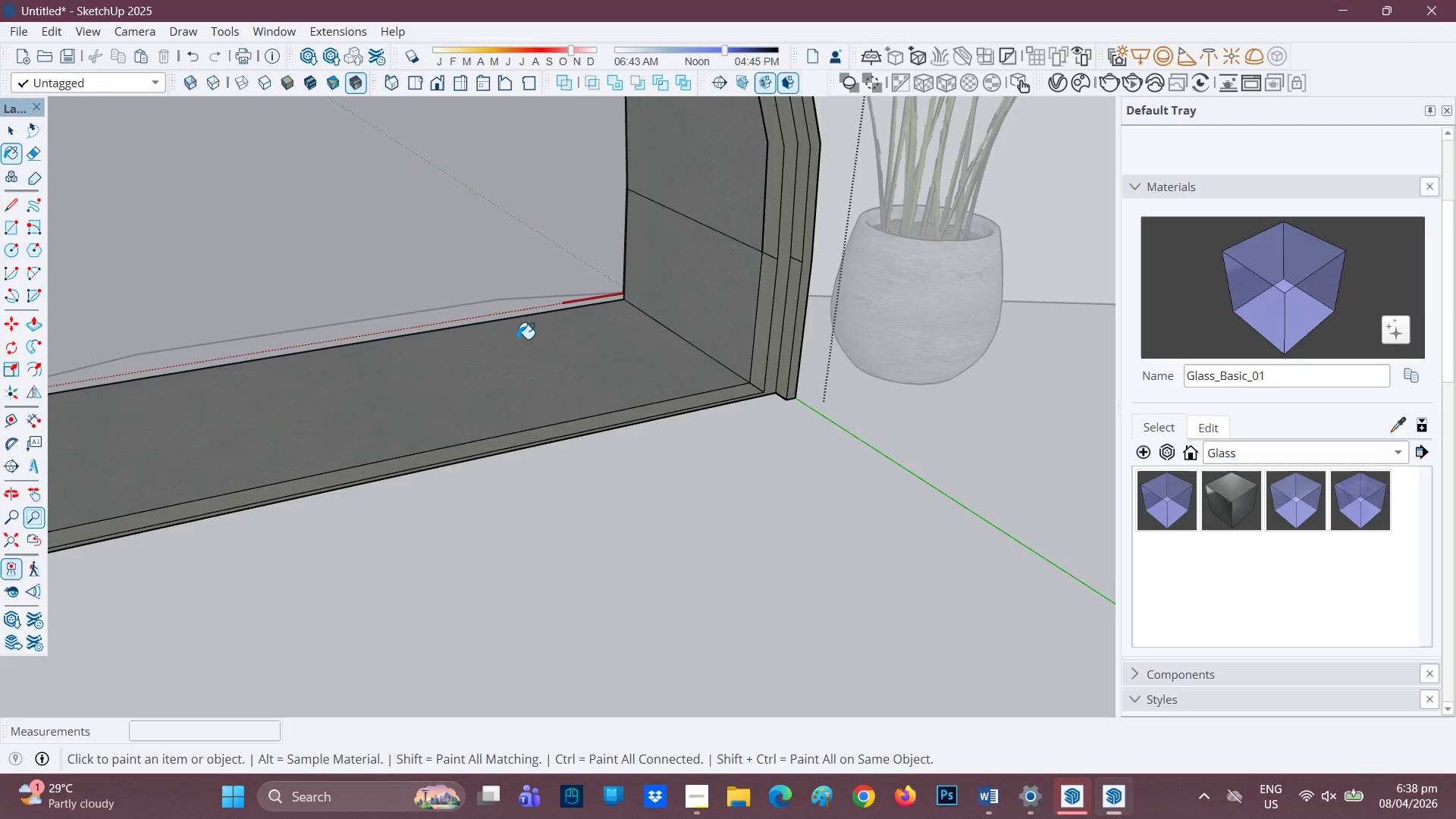 
scroll: coordinate [458, 379], scroll_direction: down, amount: 3.0
 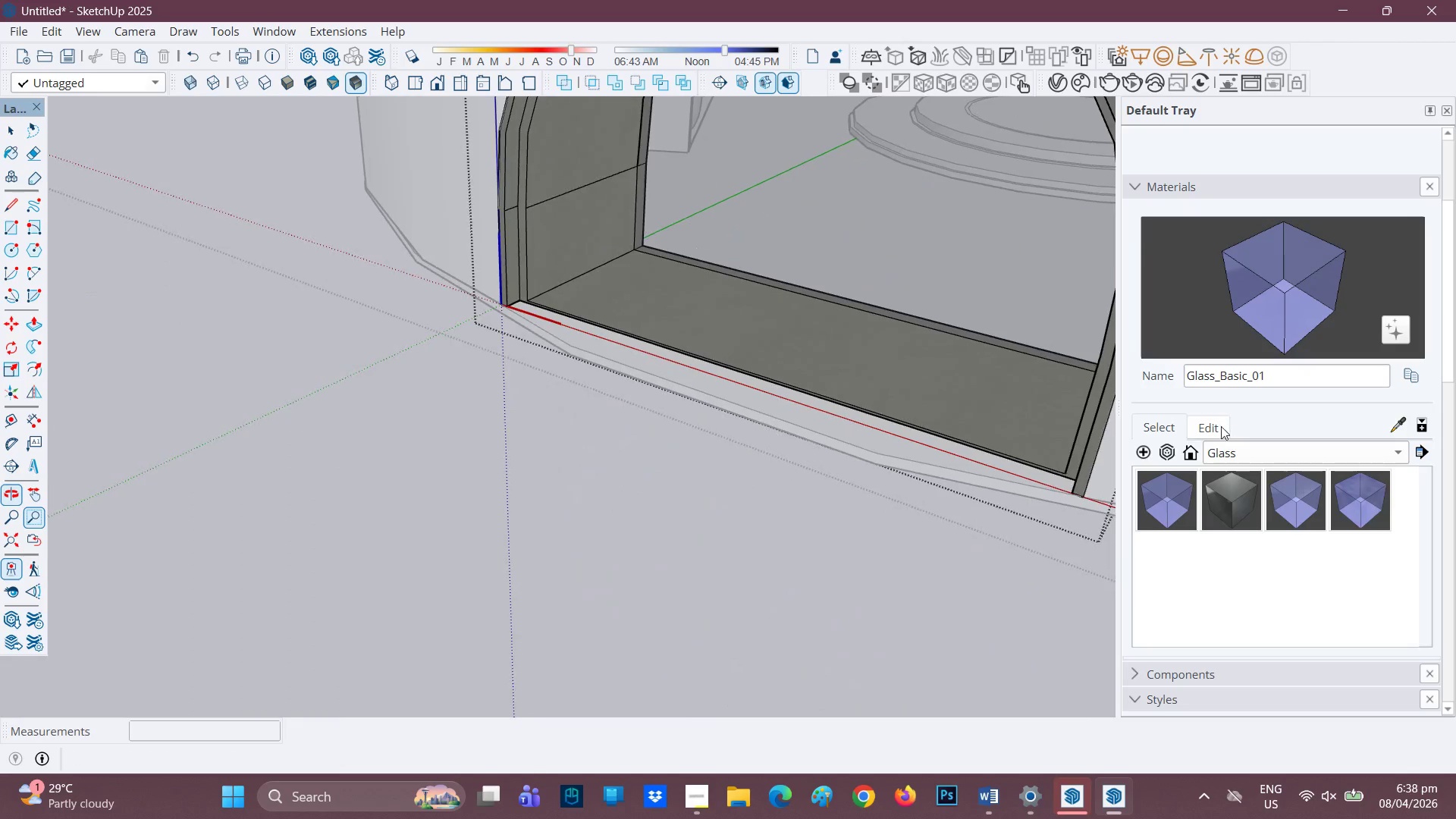 
key(H)
 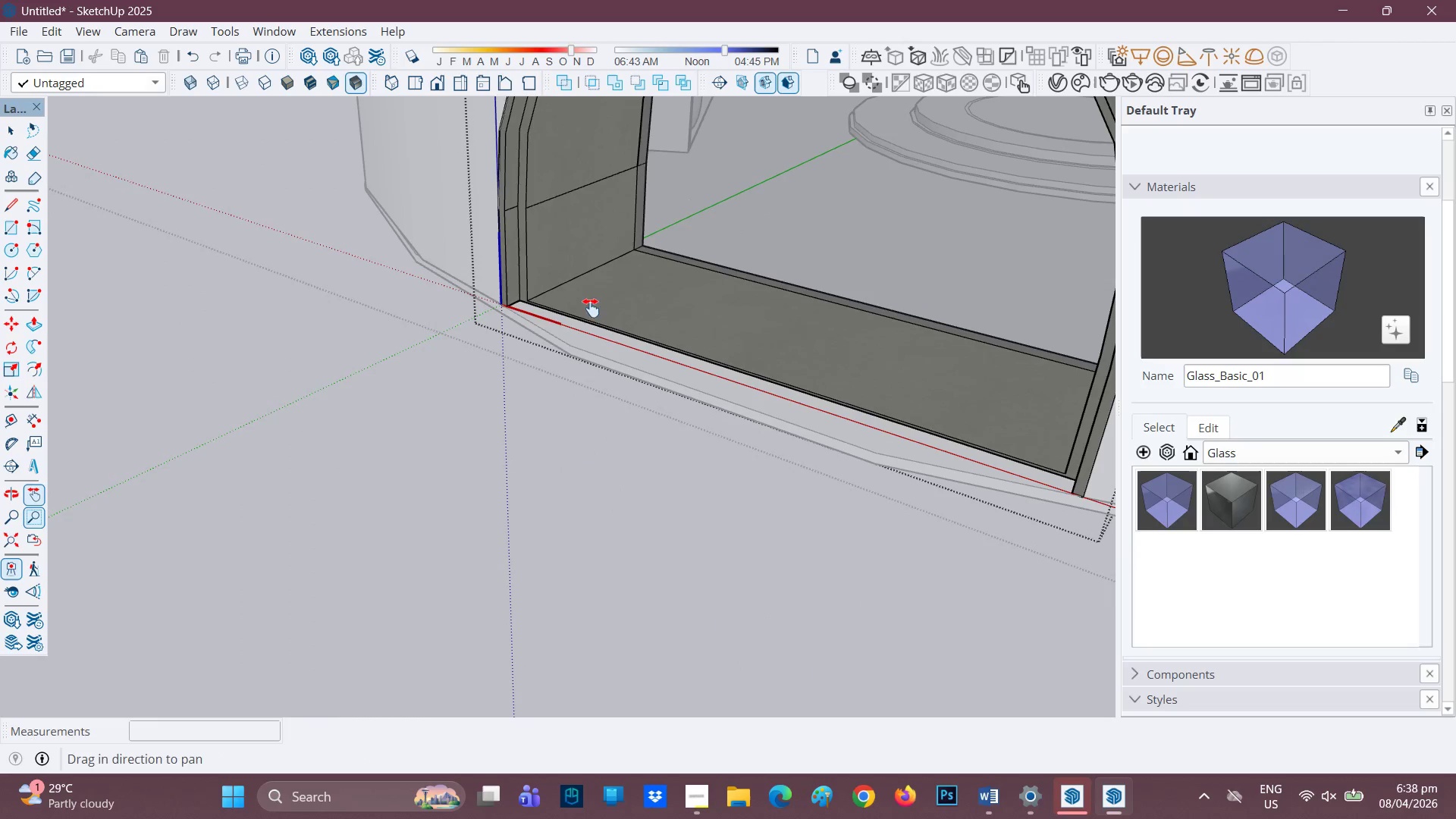 
left_click_drag(start_coordinate=[591, 312], to_coordinate=[475, 526])
 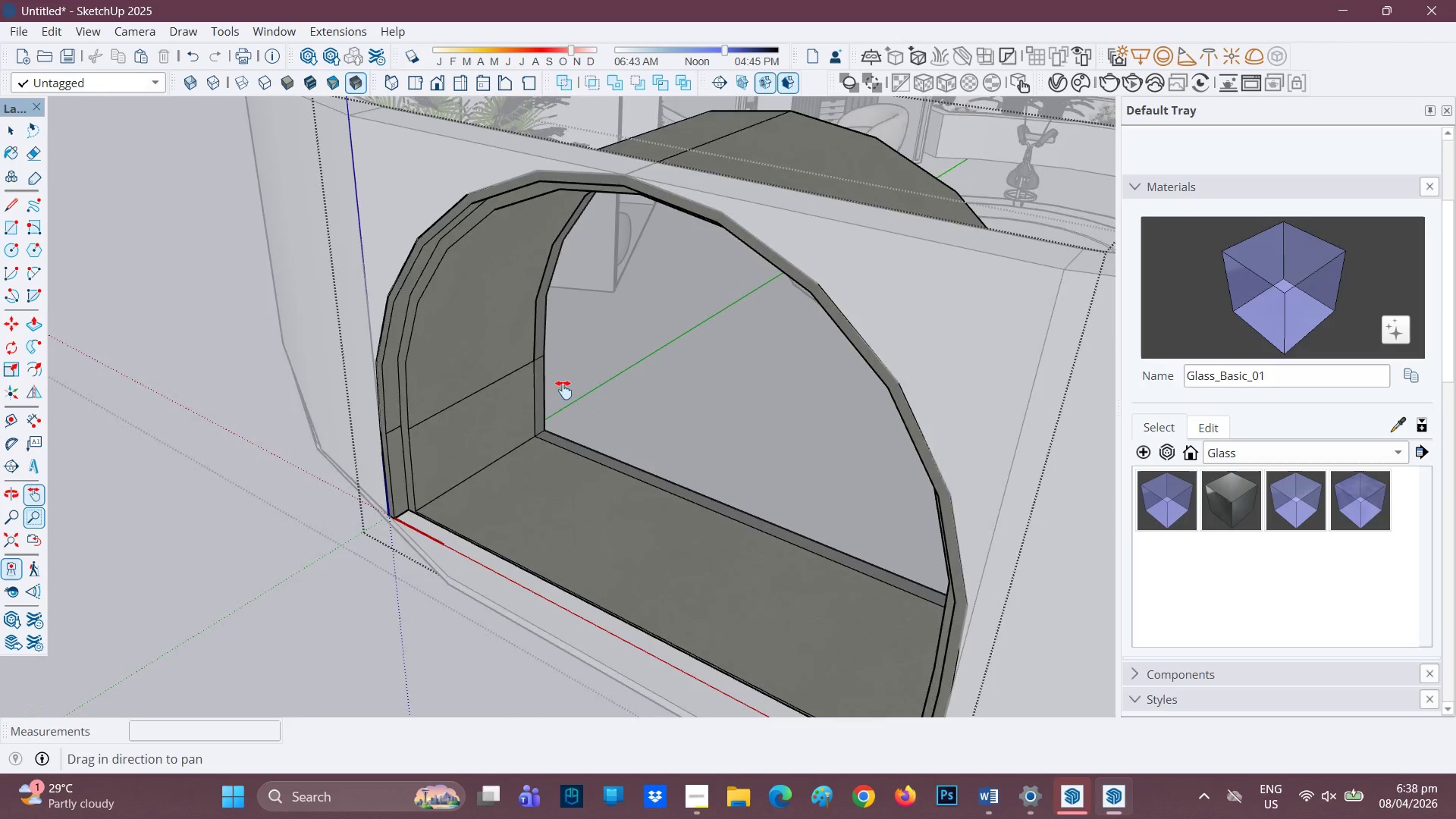 
scroll: coordinate [567, 380], scroll_direction: up, amount: 2.0
 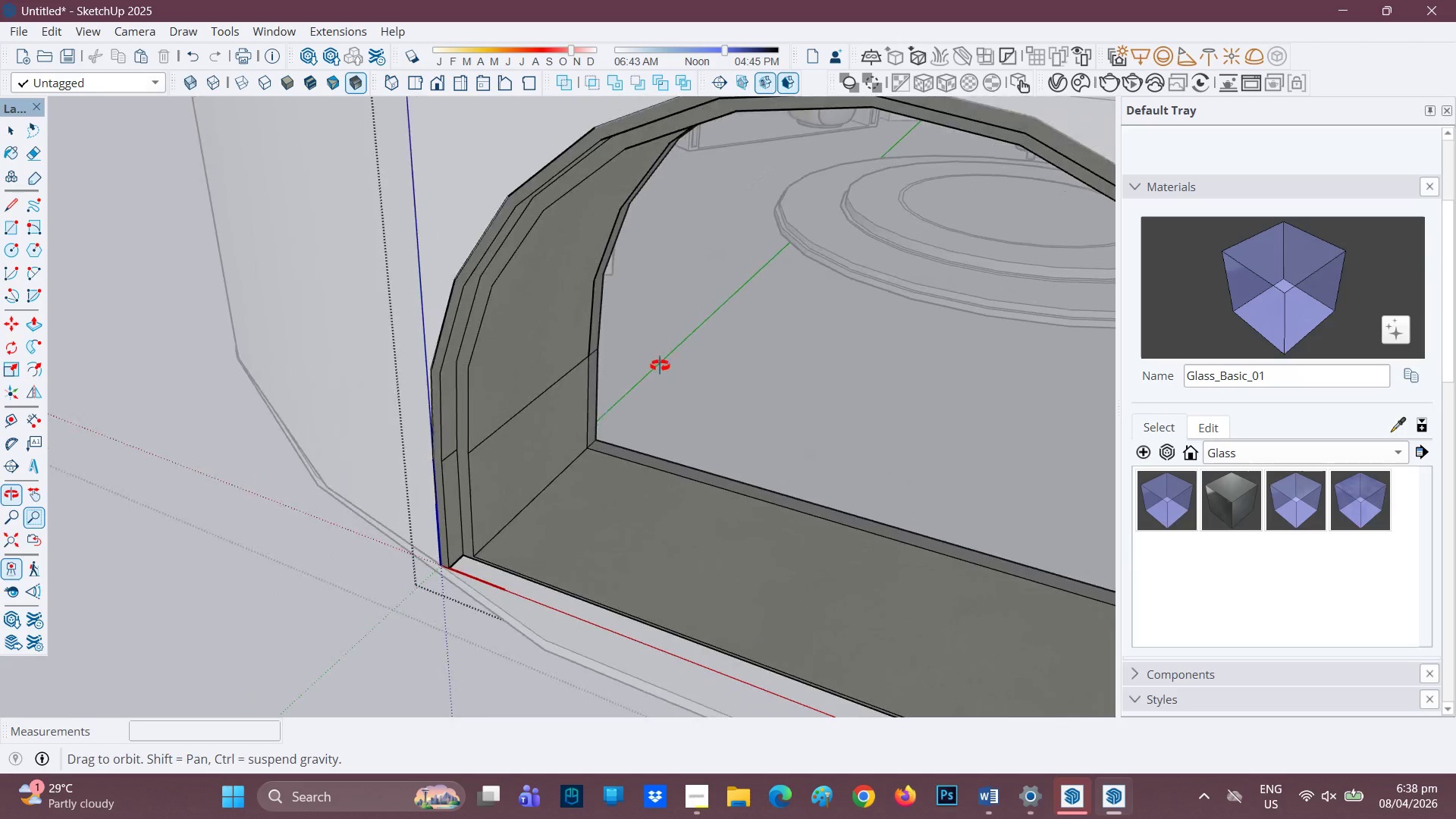 
key(H)
 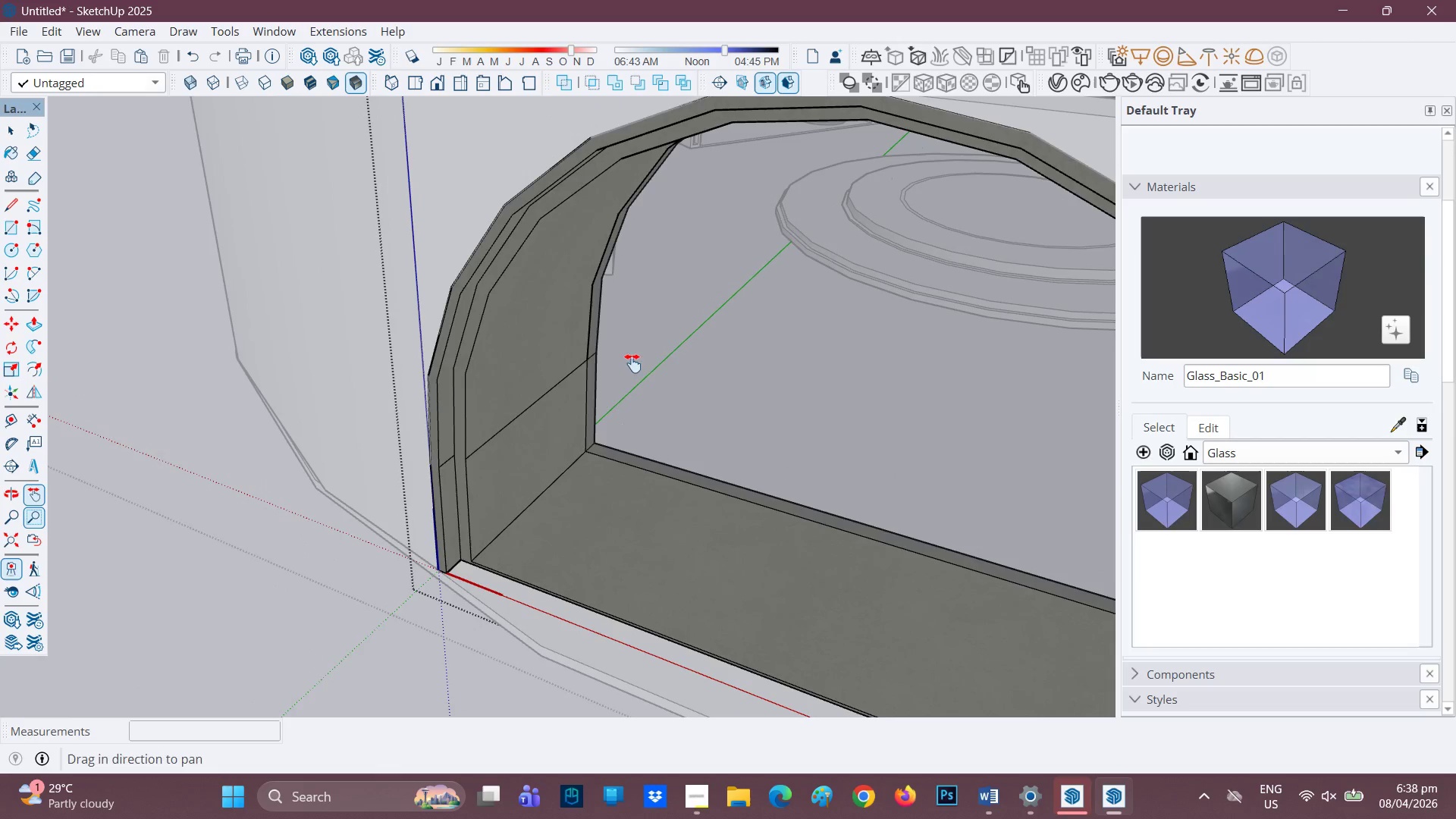 
left_click_drag(start_coordinate=[632, 363], to_coordinate=[309, 469])
 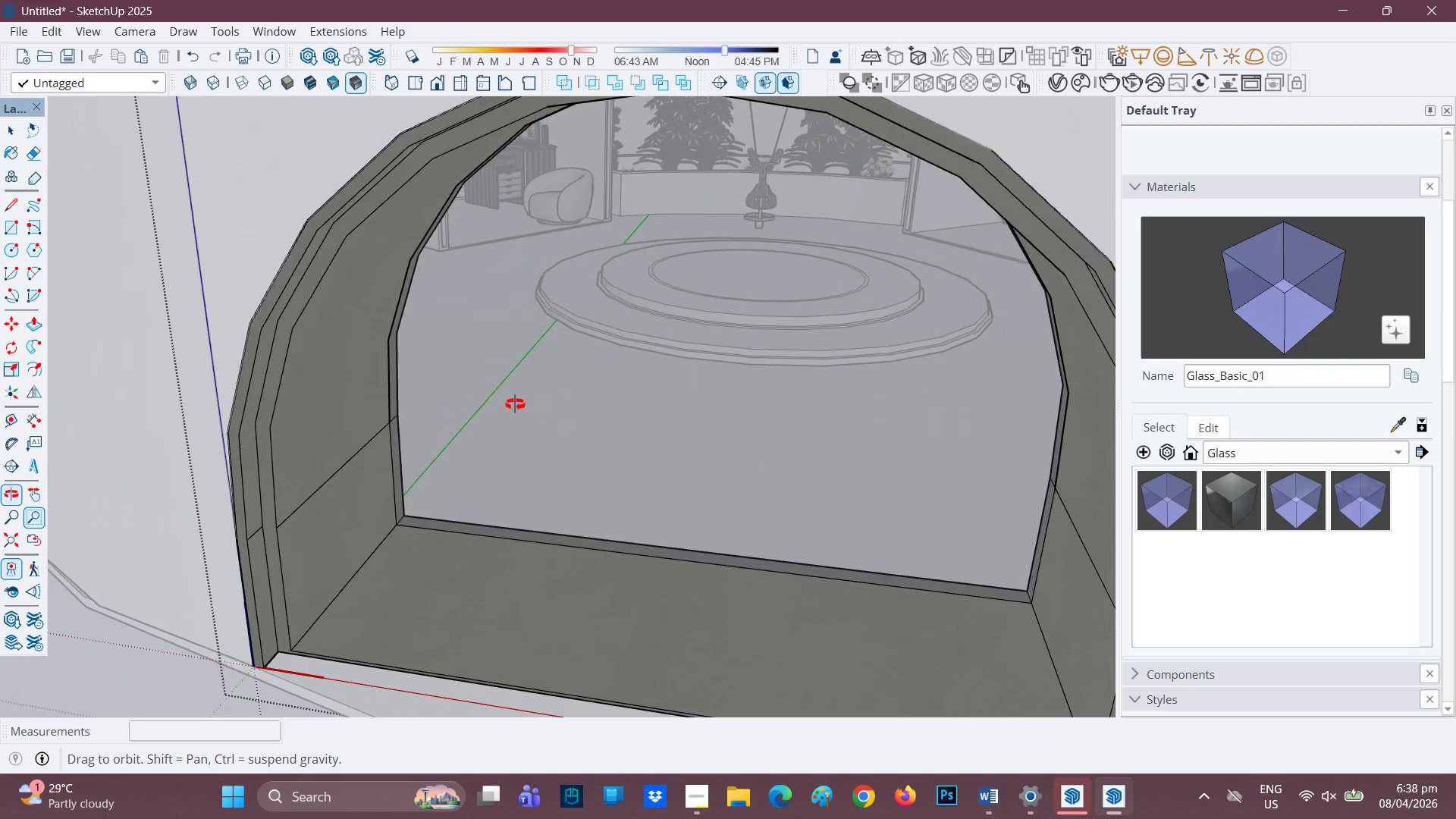 
key(Space)
 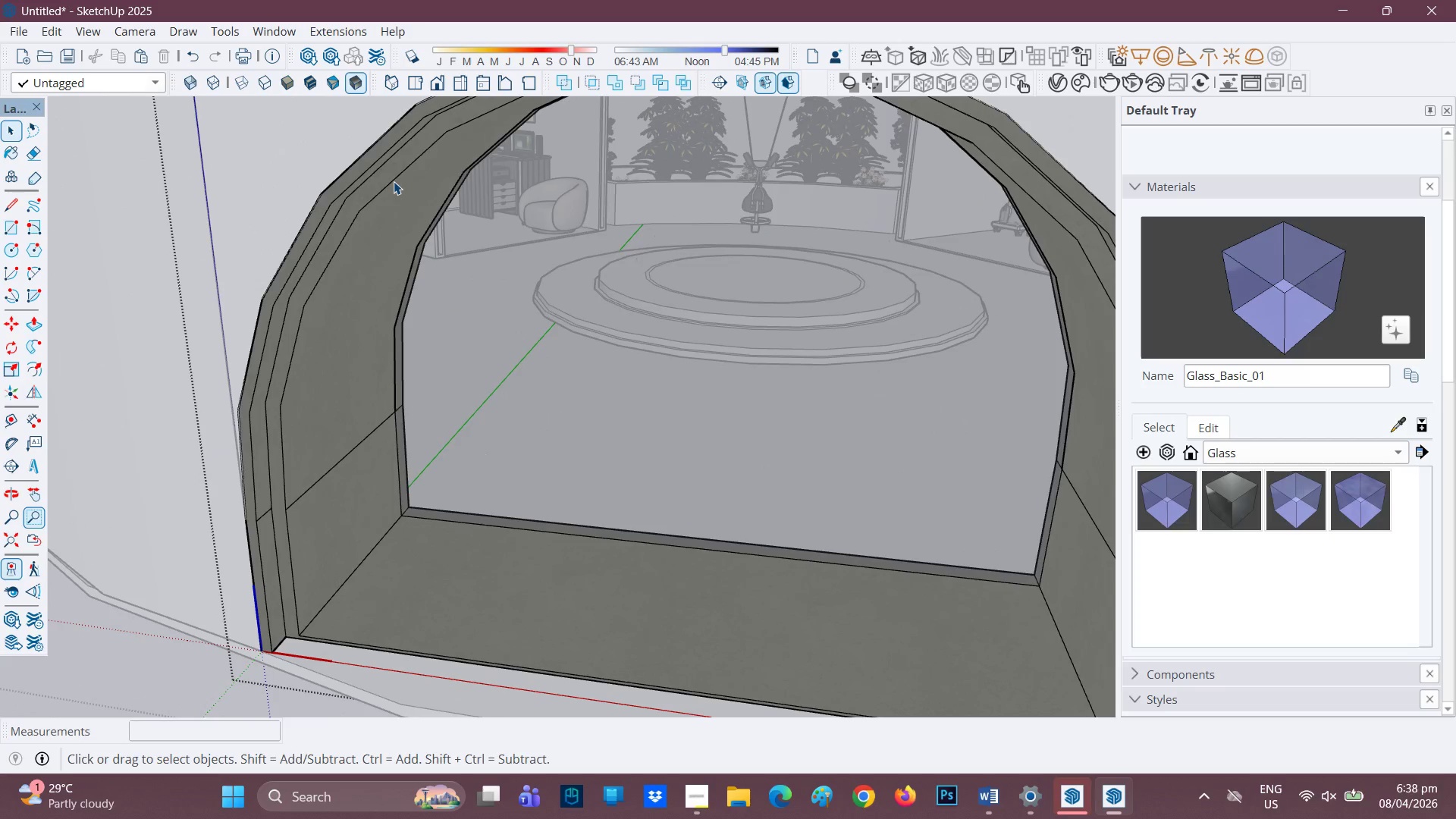 
left_click([393, 181])
 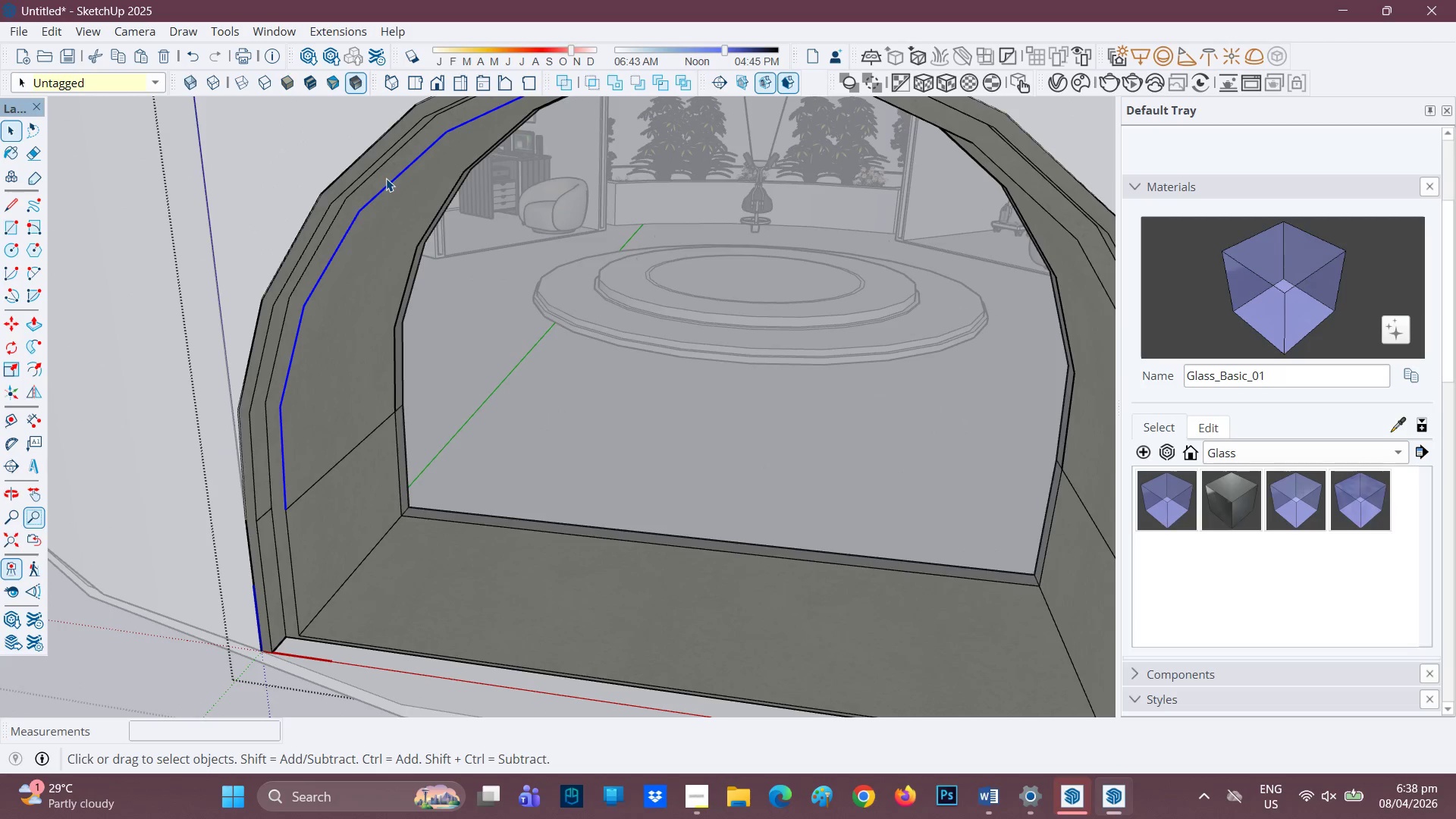 
left_click([381, 178])
 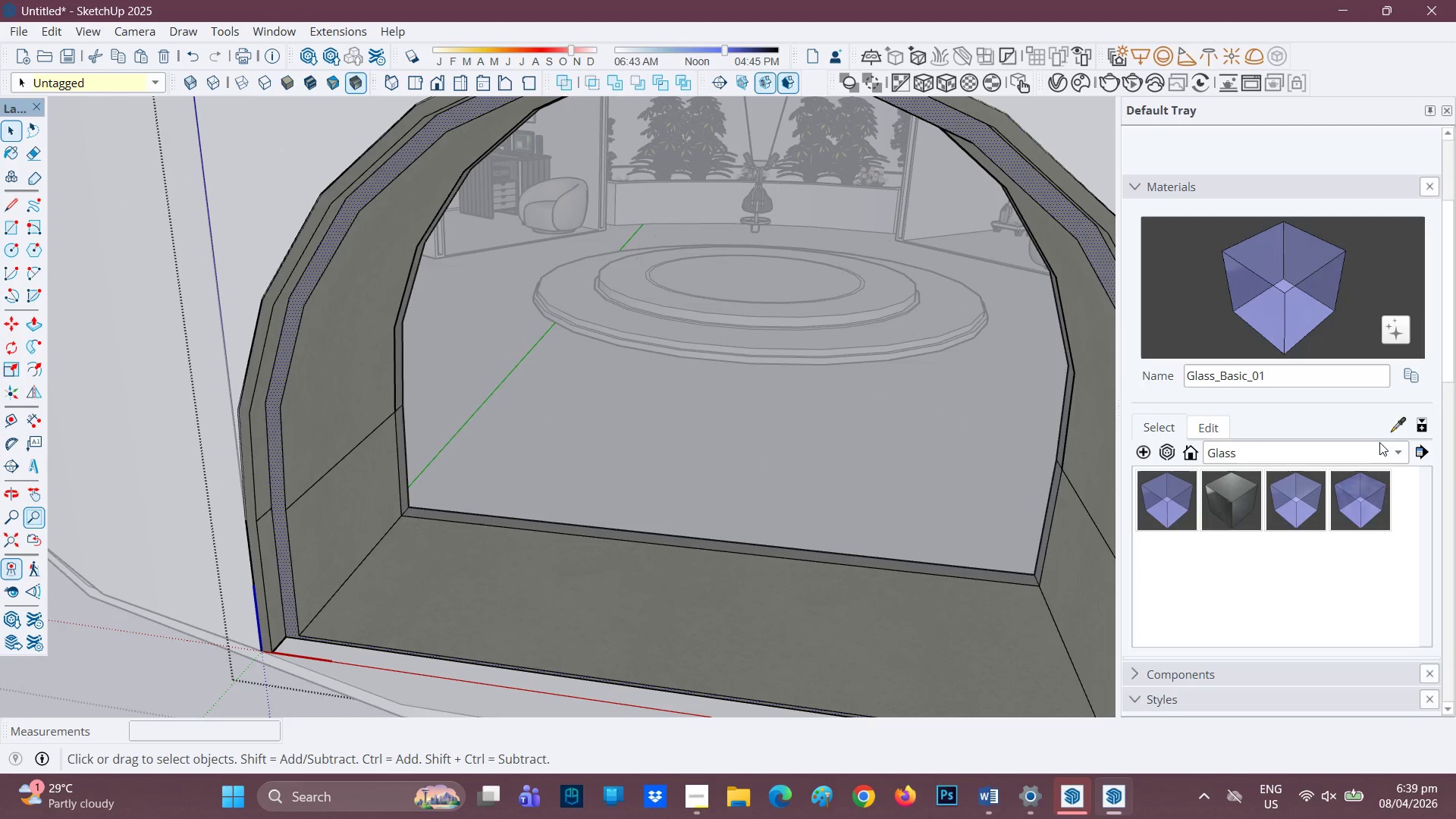 
left_click([1393, 452])
 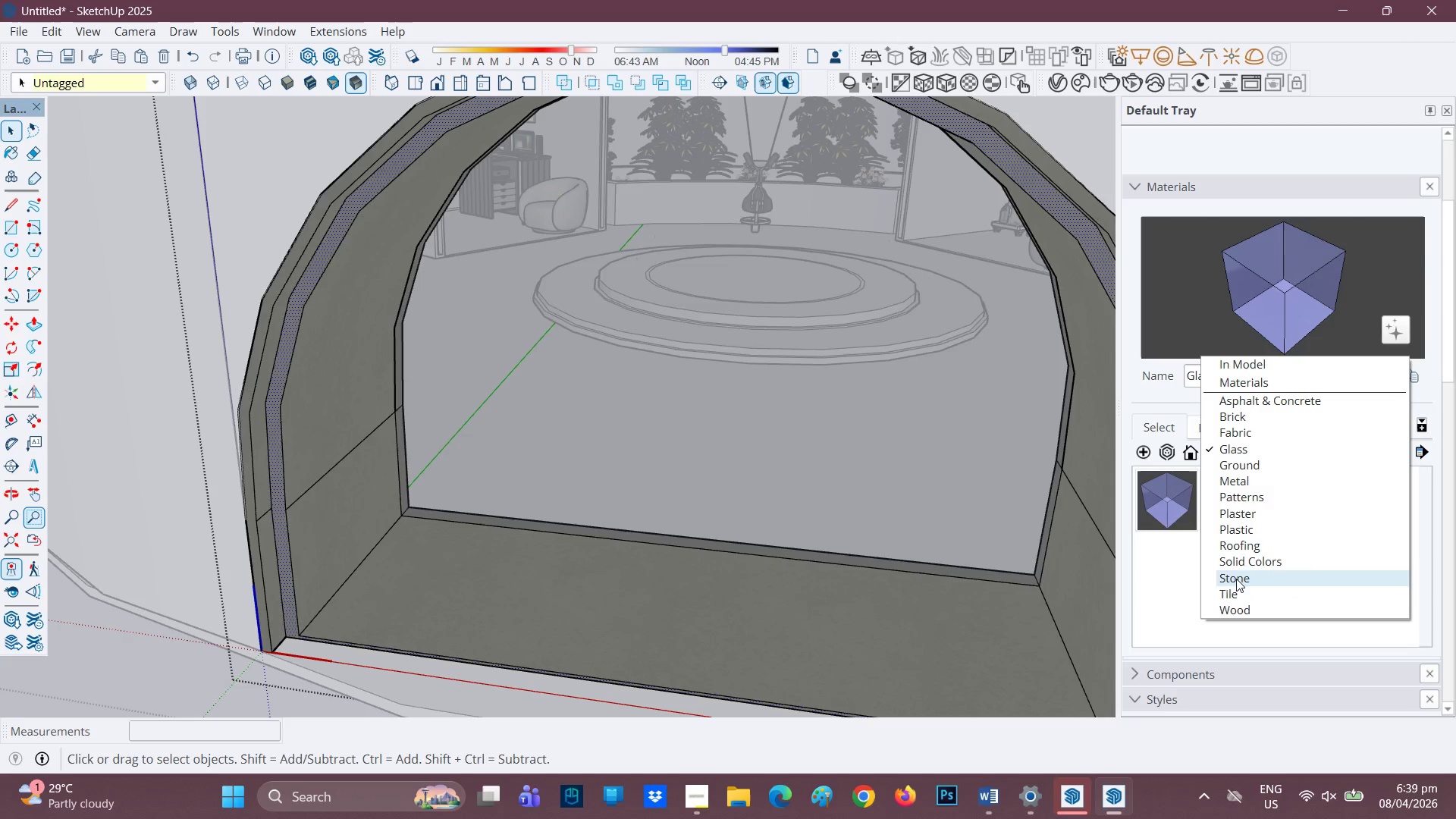 
wait(5.16)
 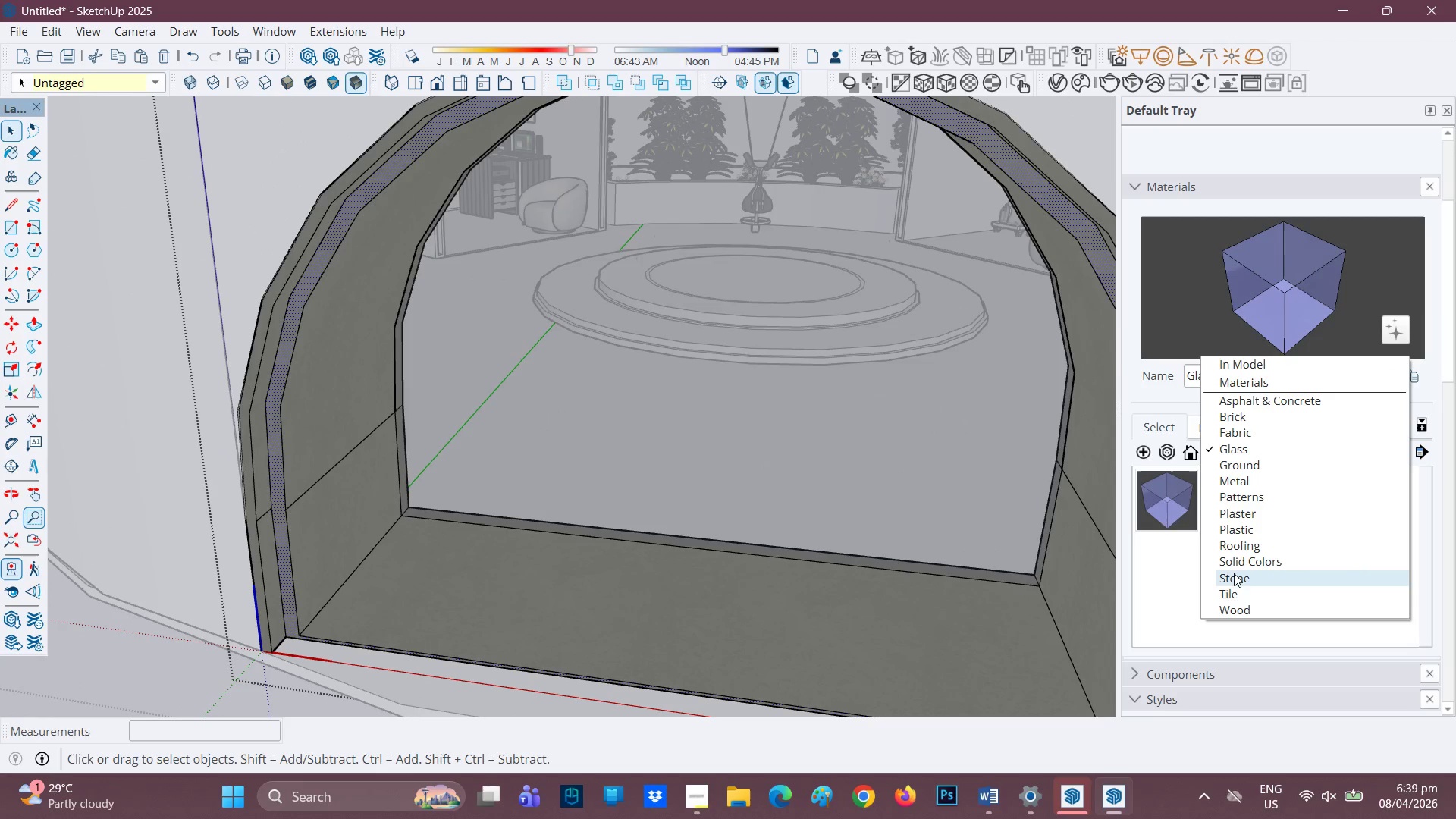 
left_click([1247, 561])
 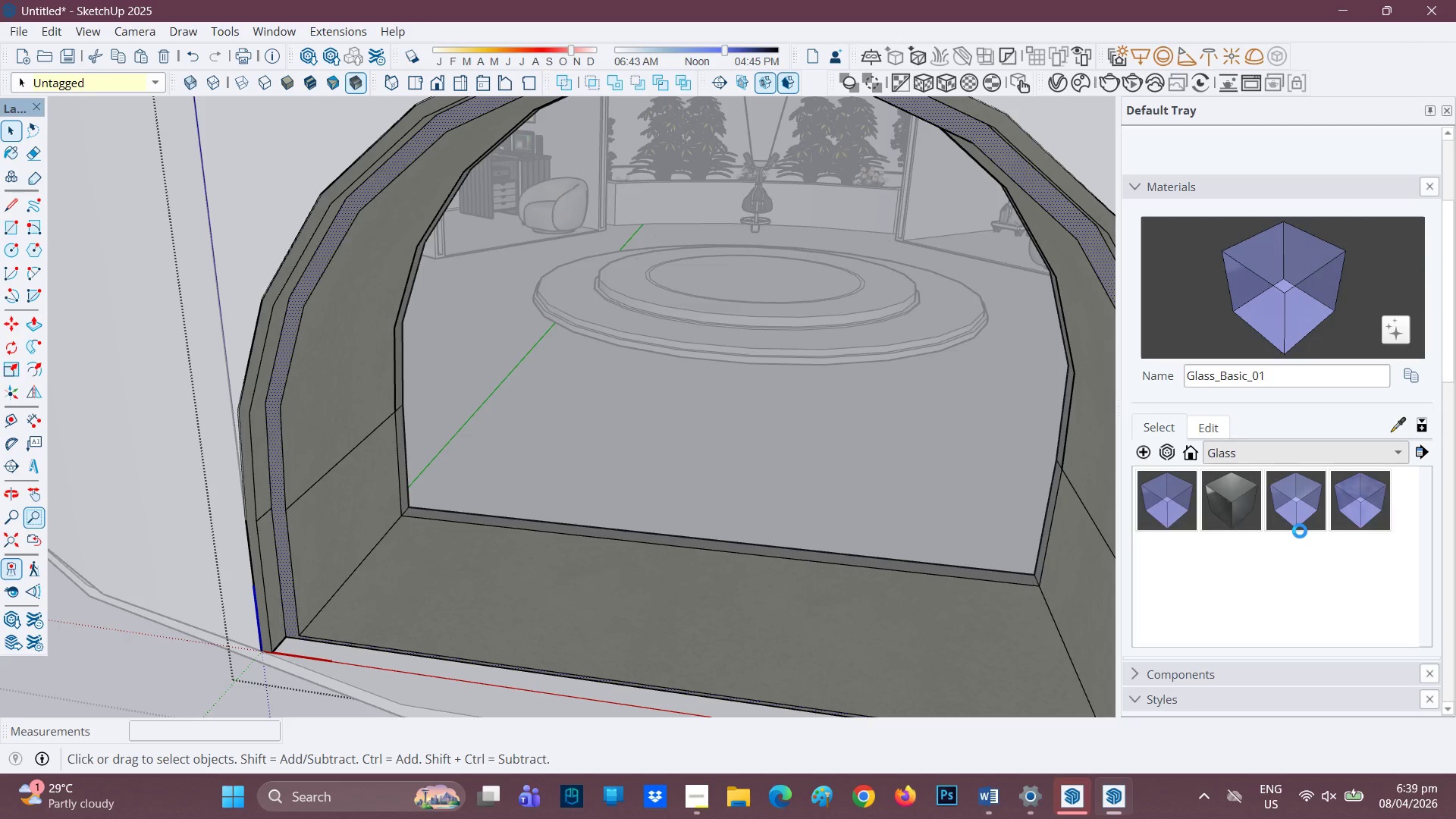 
scroll: coordinate [1324, 566], scroll_direction: down, amount: 17.0
 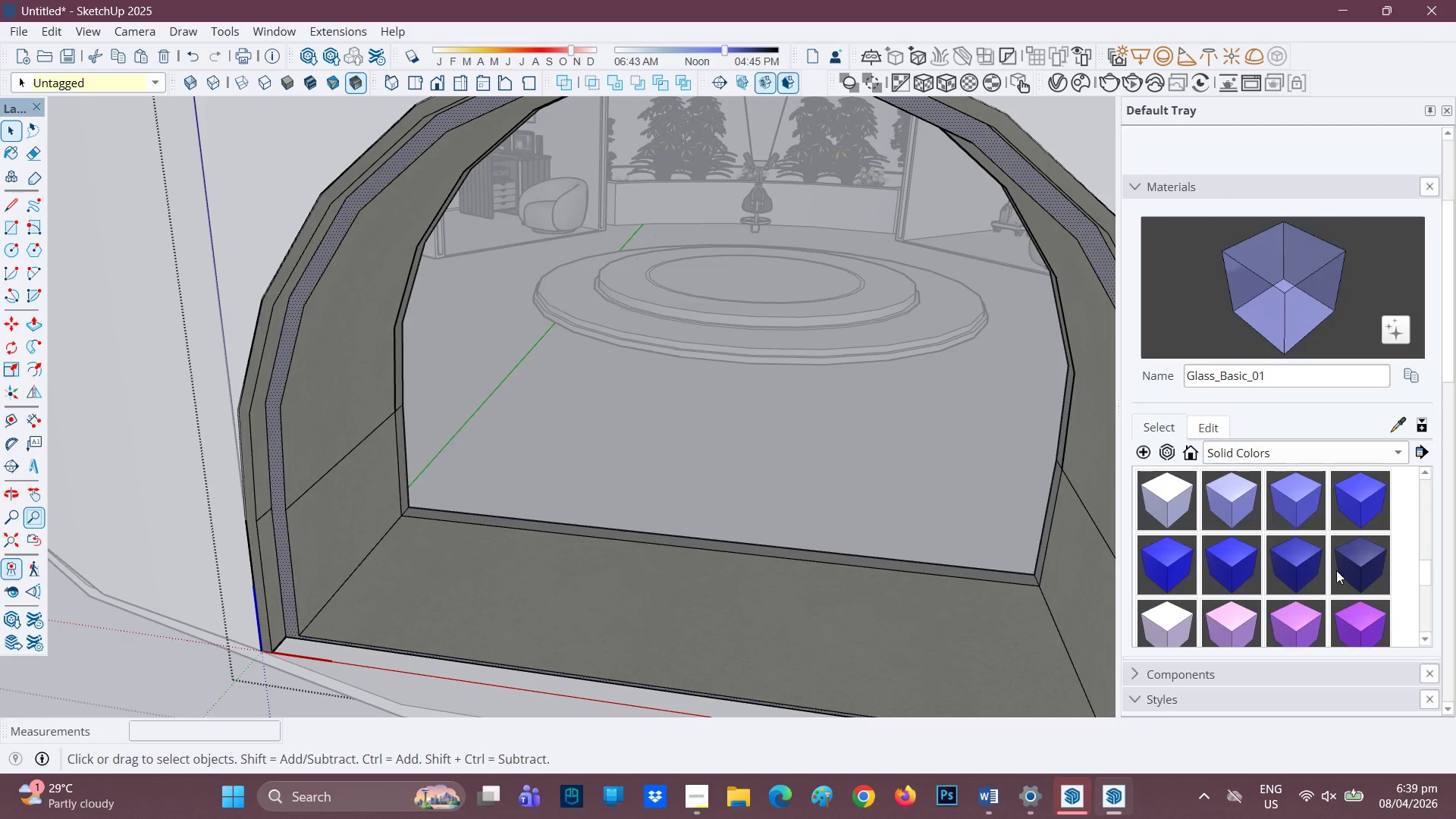 
scroll: coordinate [1338, 557], scroll_direction: up, amount: 2.0
 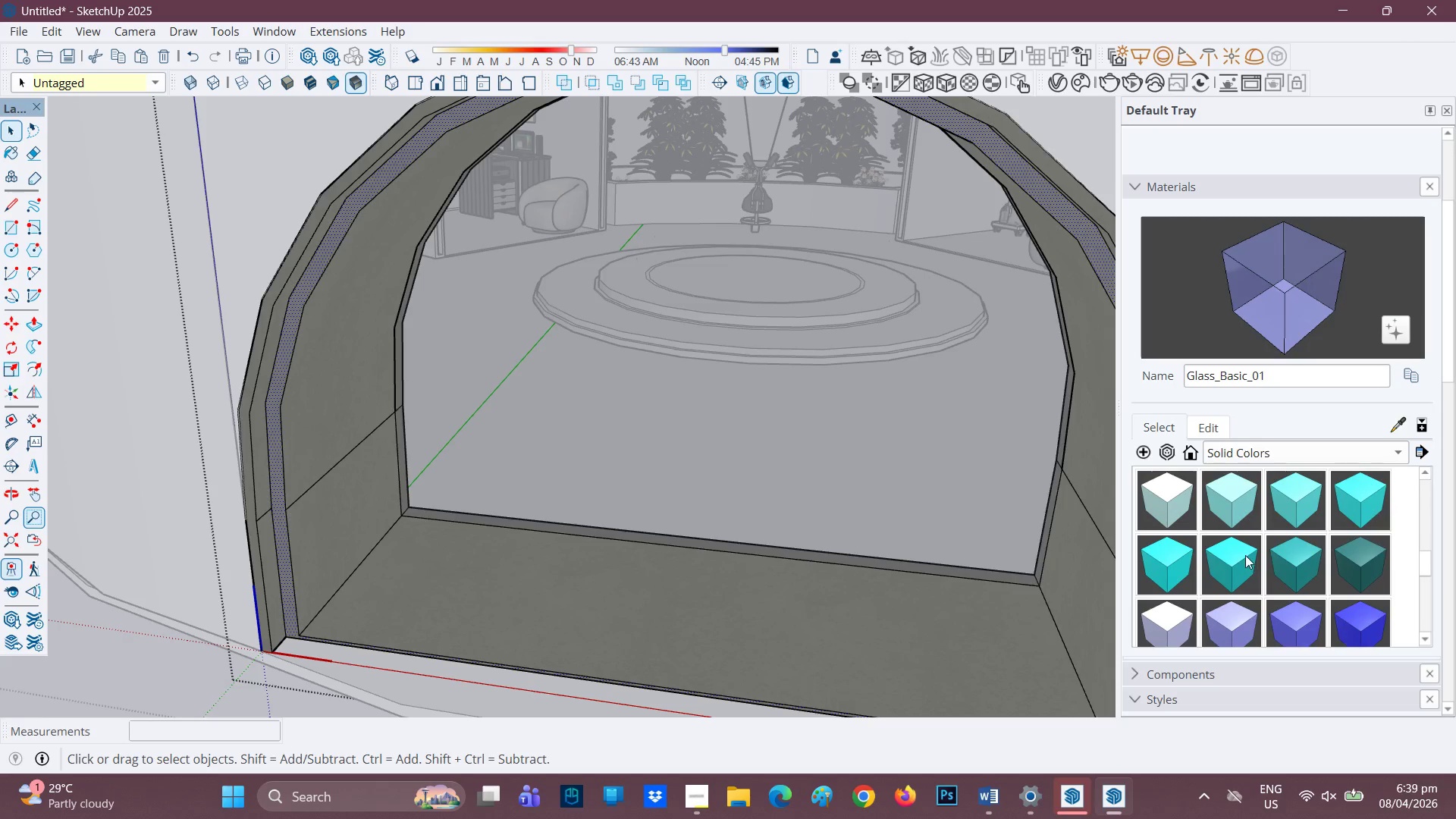 
left_click([1244, 554])
 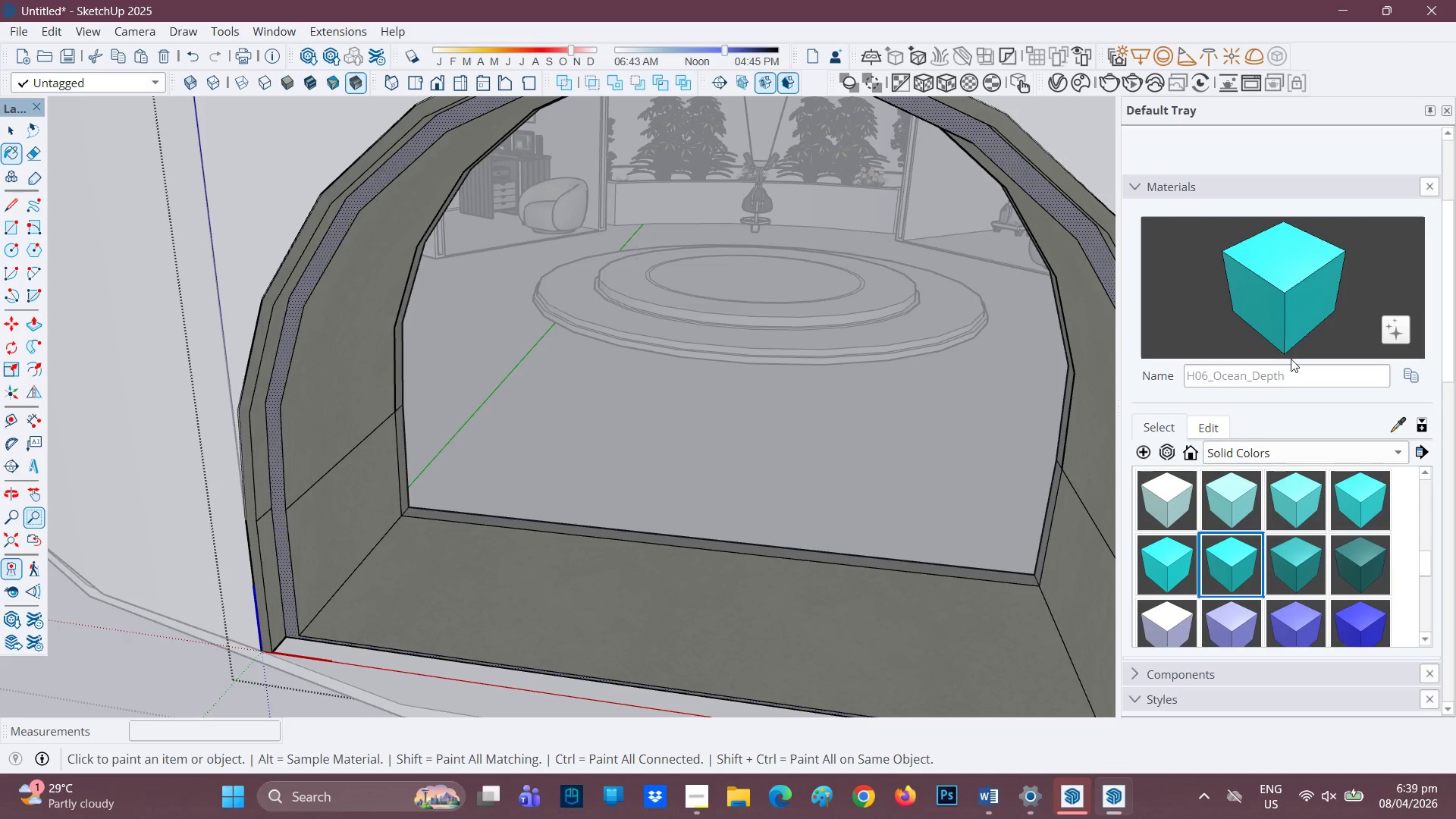 
left_click([1292, 371])
 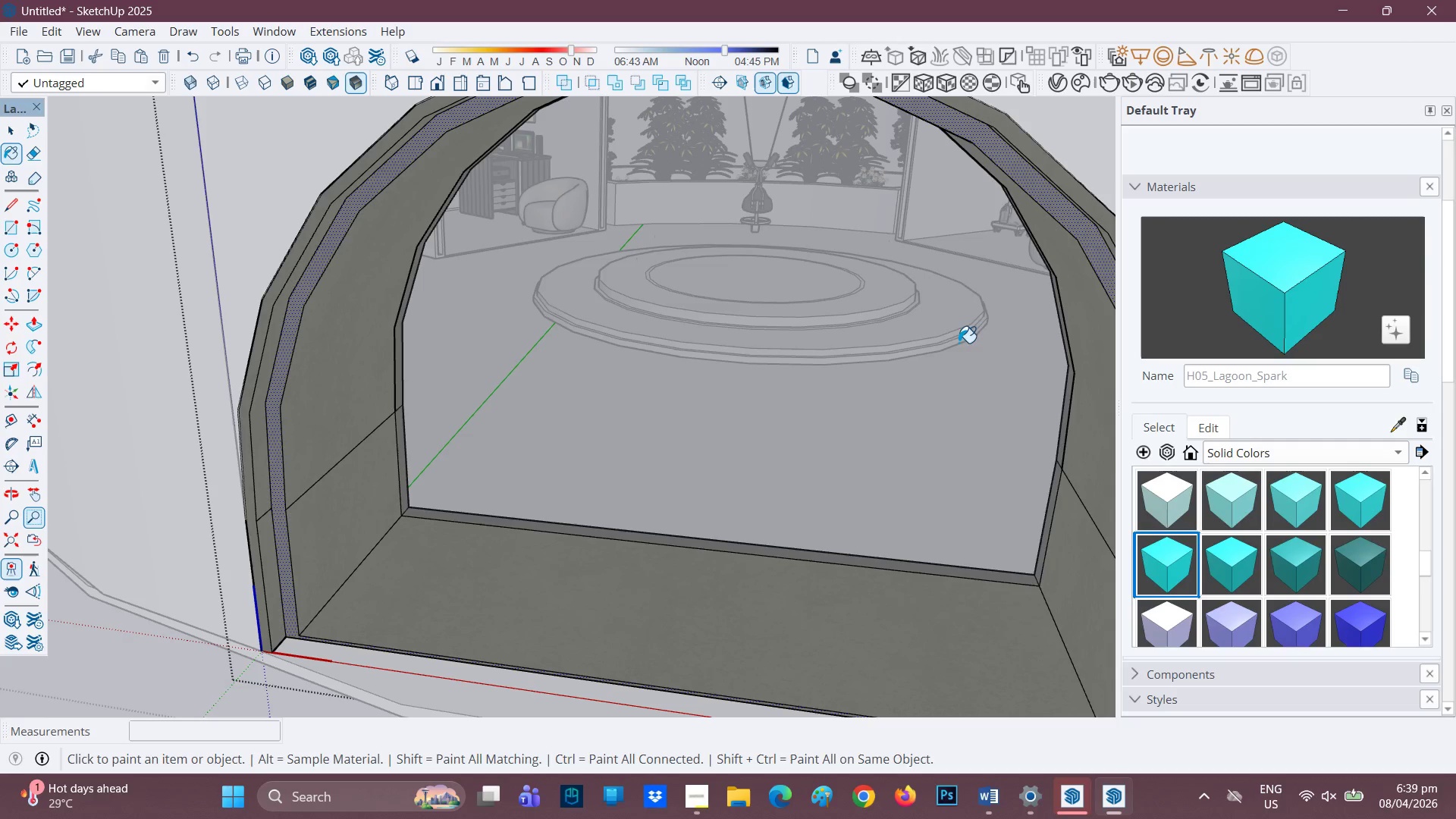 
wait(5.28)
 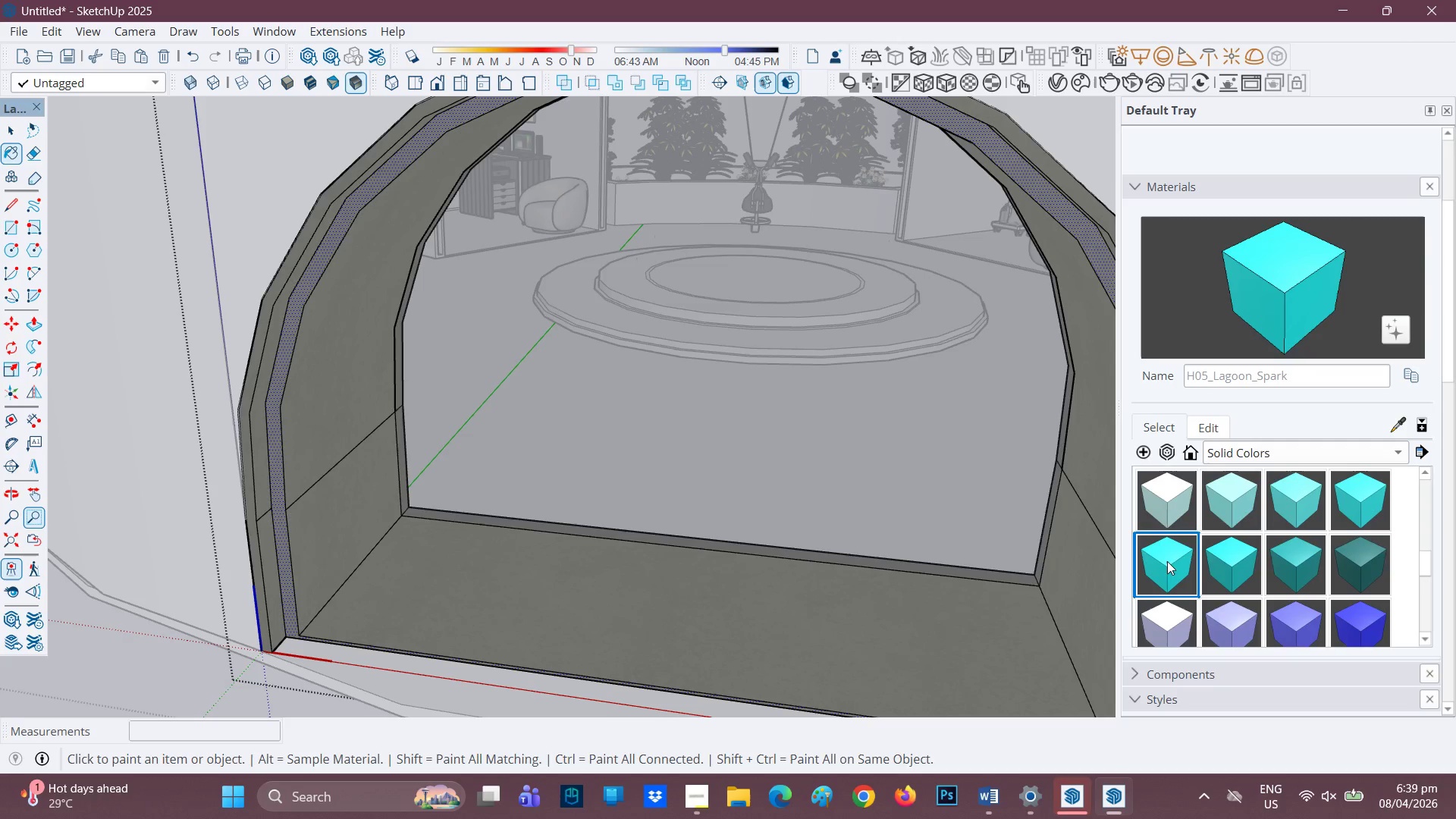 
left_click([318, 262])
 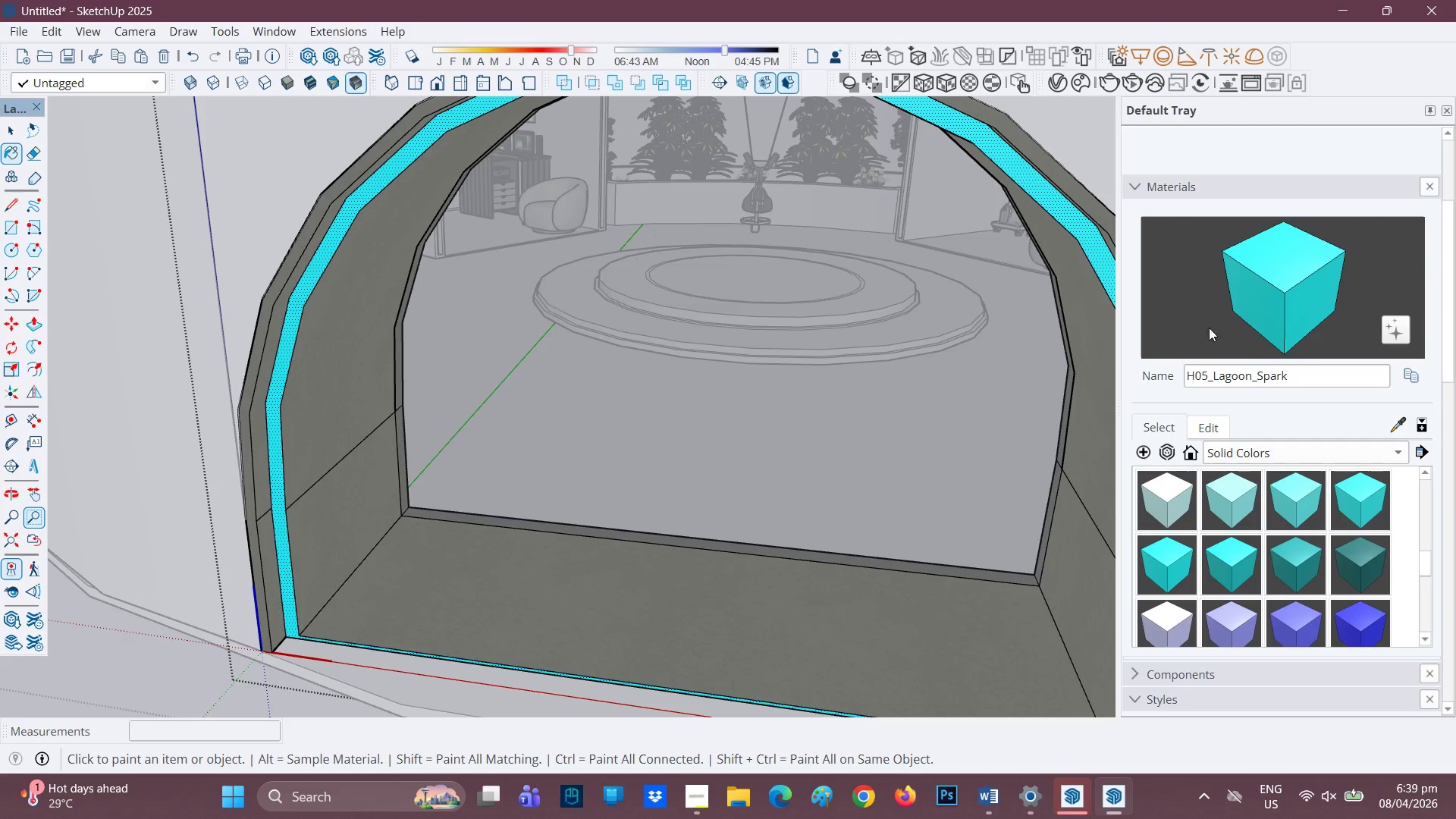 
left_click([1314, 376])
 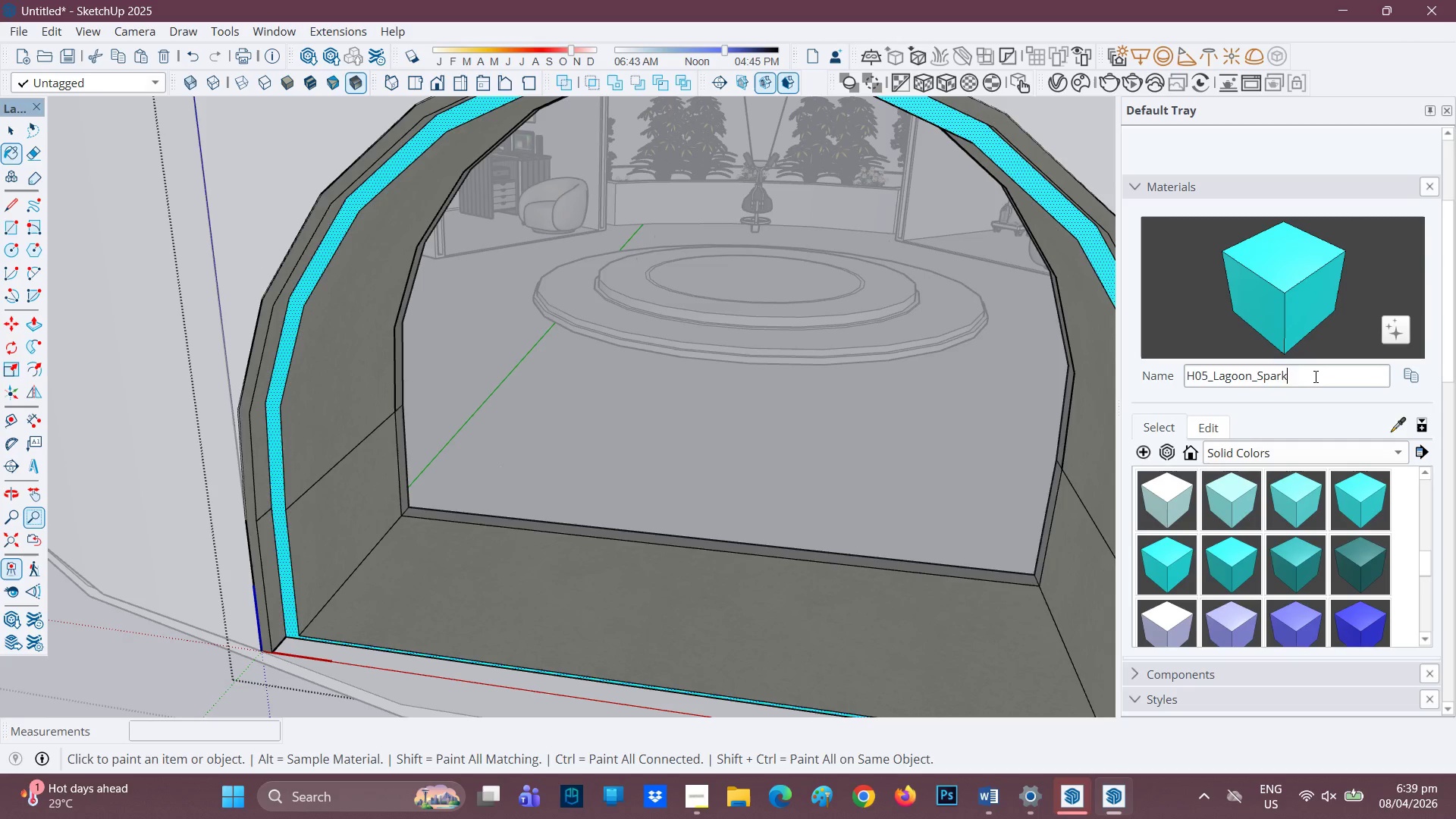 
left_click_drag(start_coordinate=[1314, 376], to_coordinate=[1048, 362])
 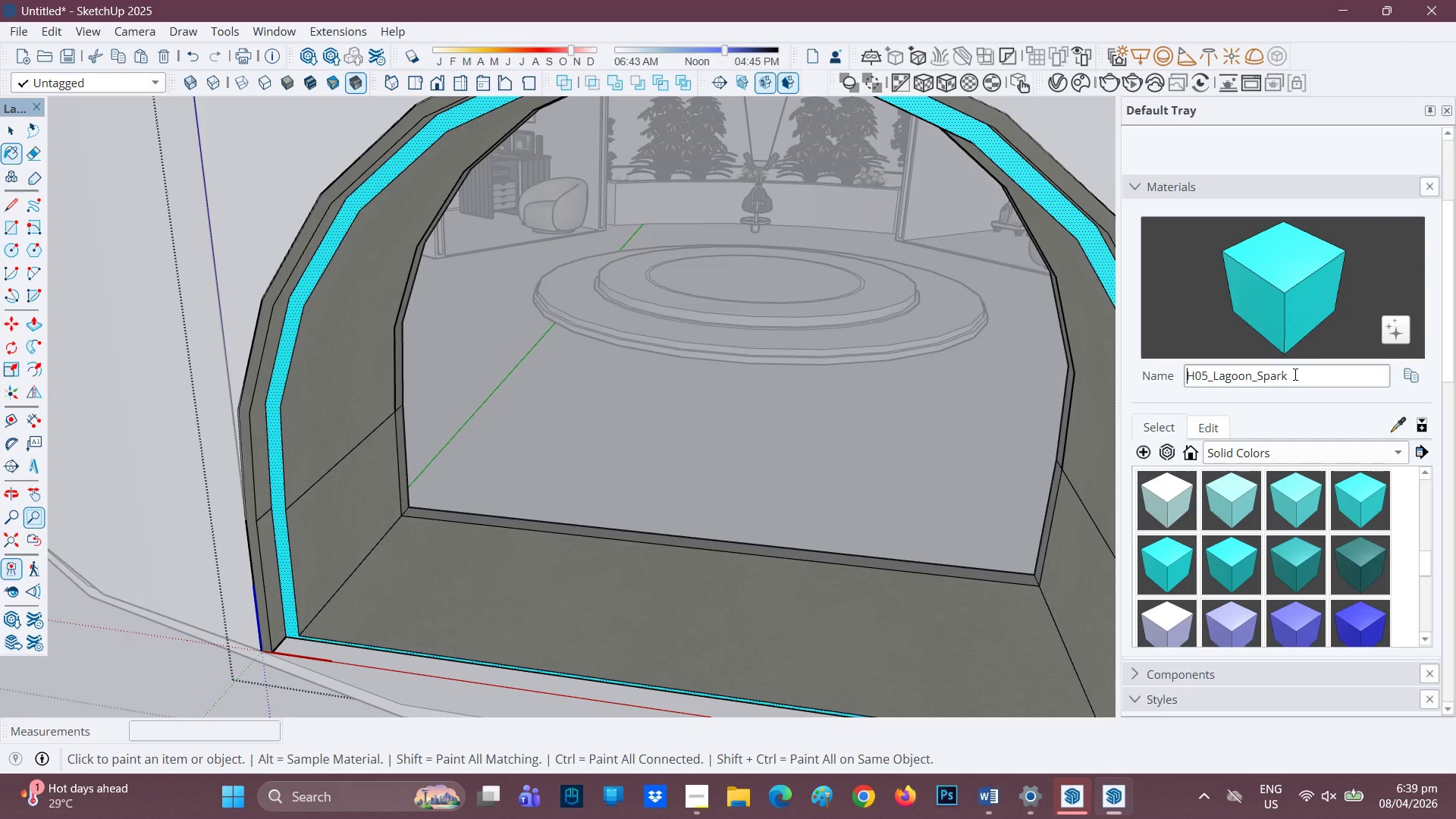 
left_click_drag(start_coordinate=[1294, 377], to_coordinate=[1215, 375])
 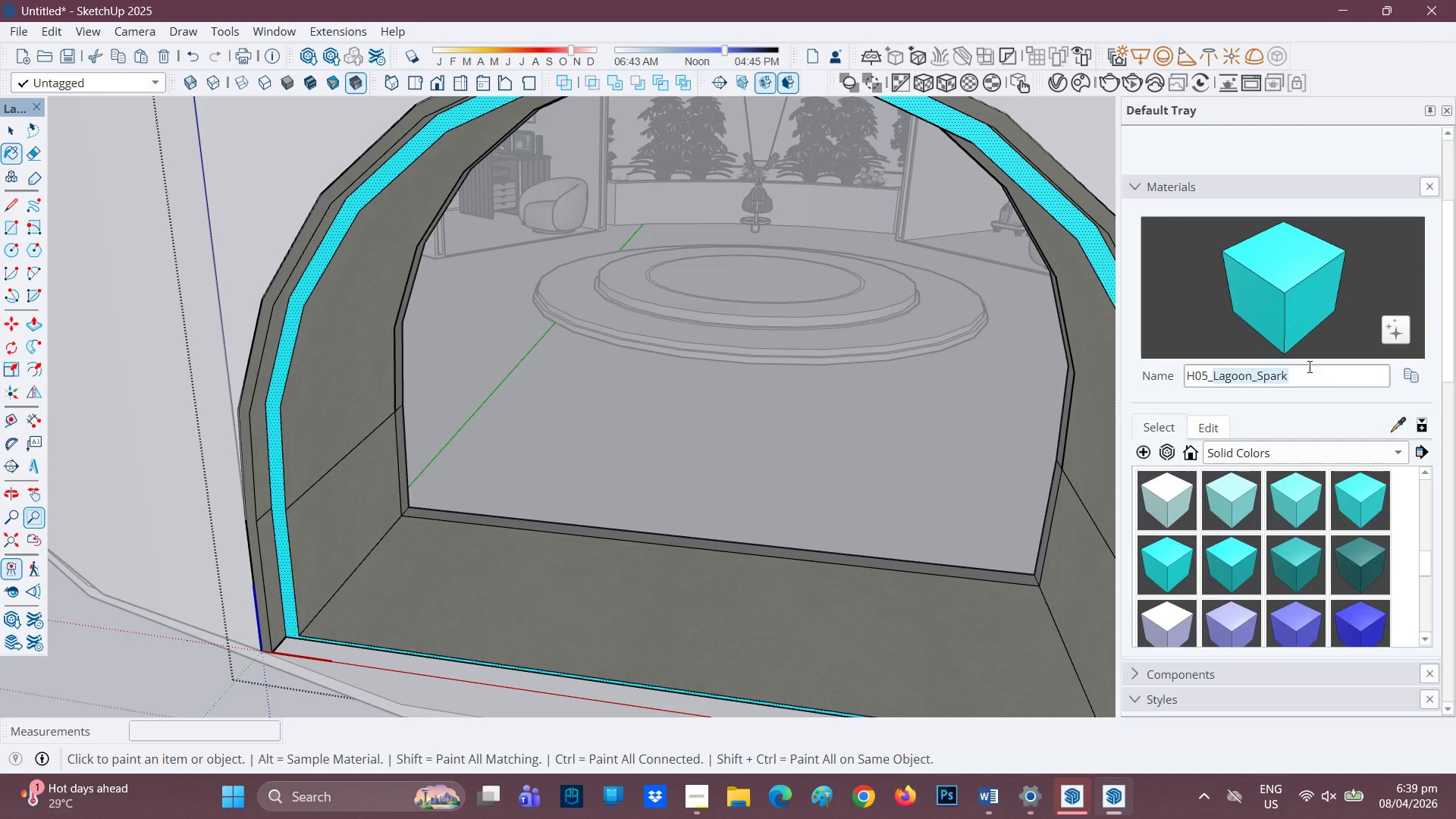 
left_click_drag(start_coordinate=[1308, 368], to_coordinate=[1145, 374])
 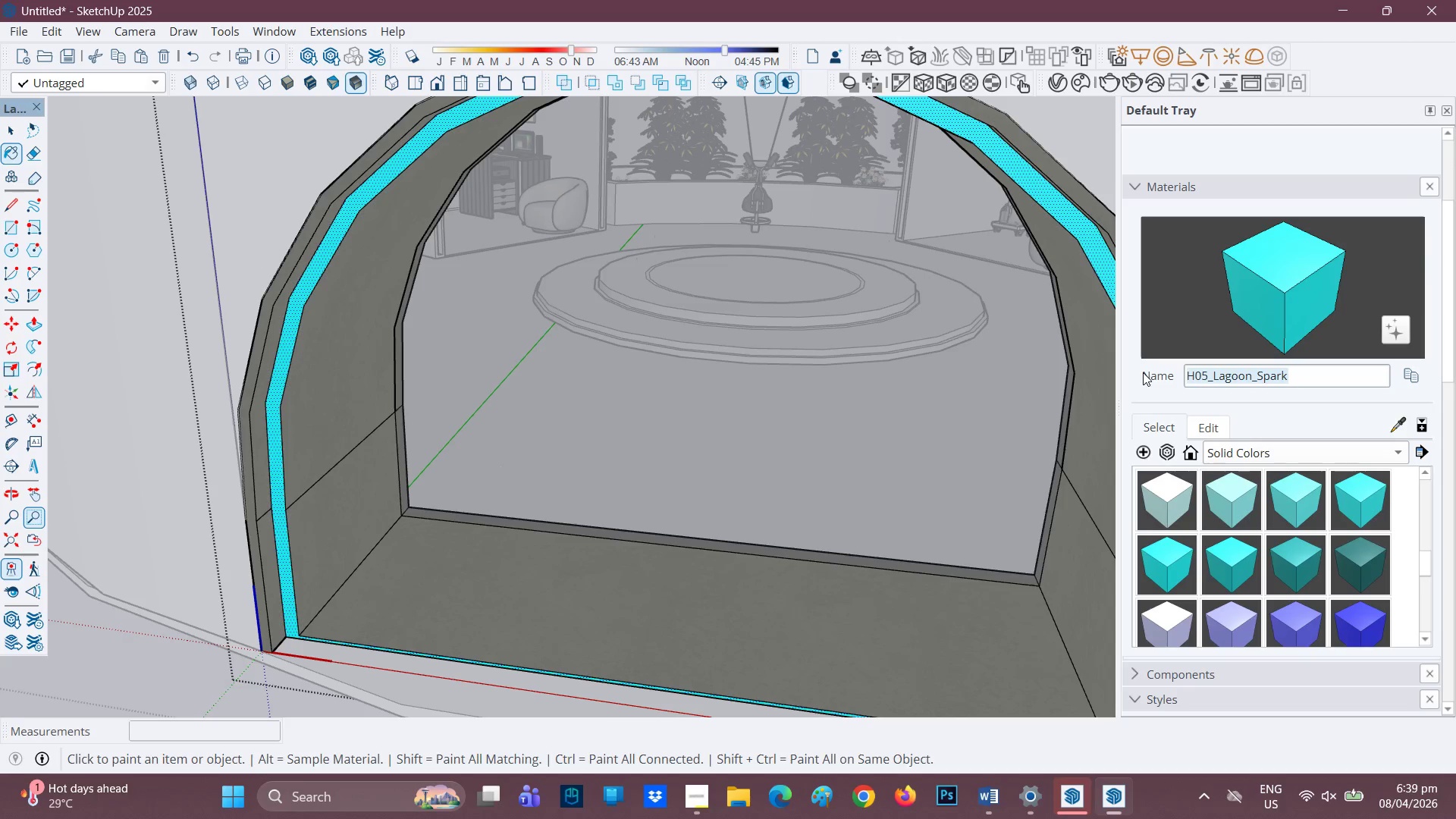 
type(LIHT)
 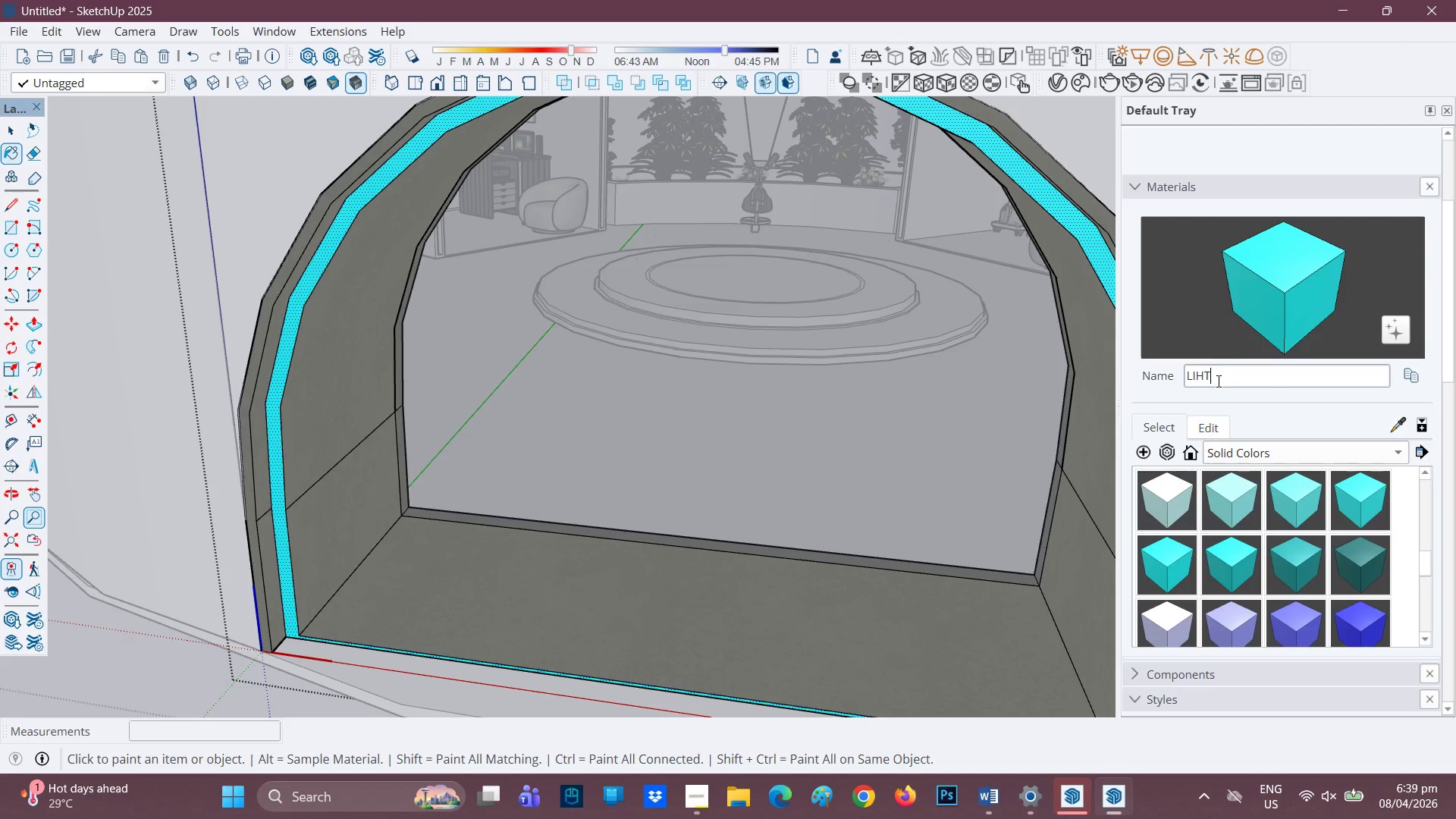 
key(Backspace)
key(Backspace)
type(GHT NEON)
 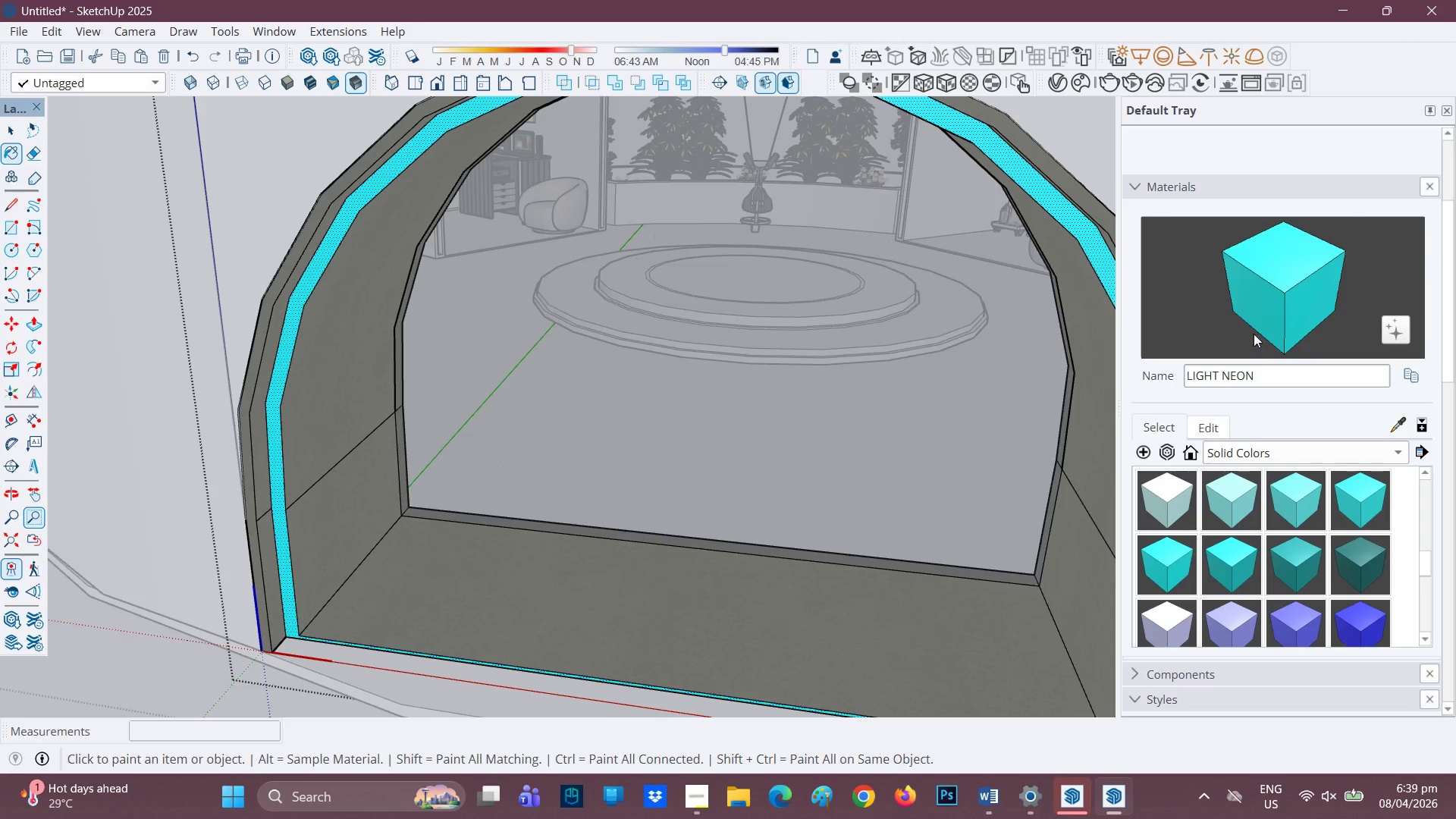 
left_click([1250, 315])
 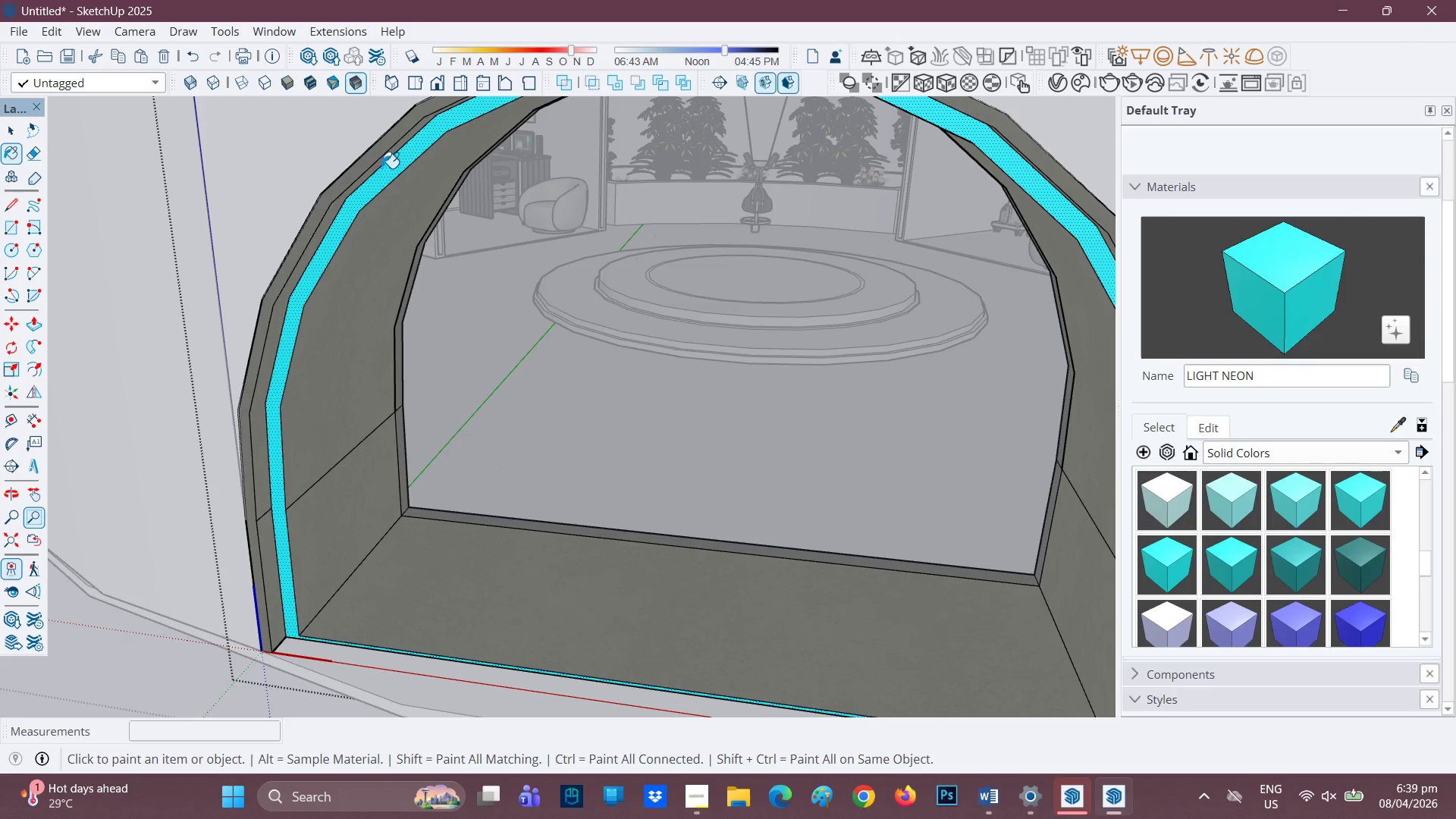 
scroll: coordinate [676, 317], scroll_direction: down, amount: 5.0
 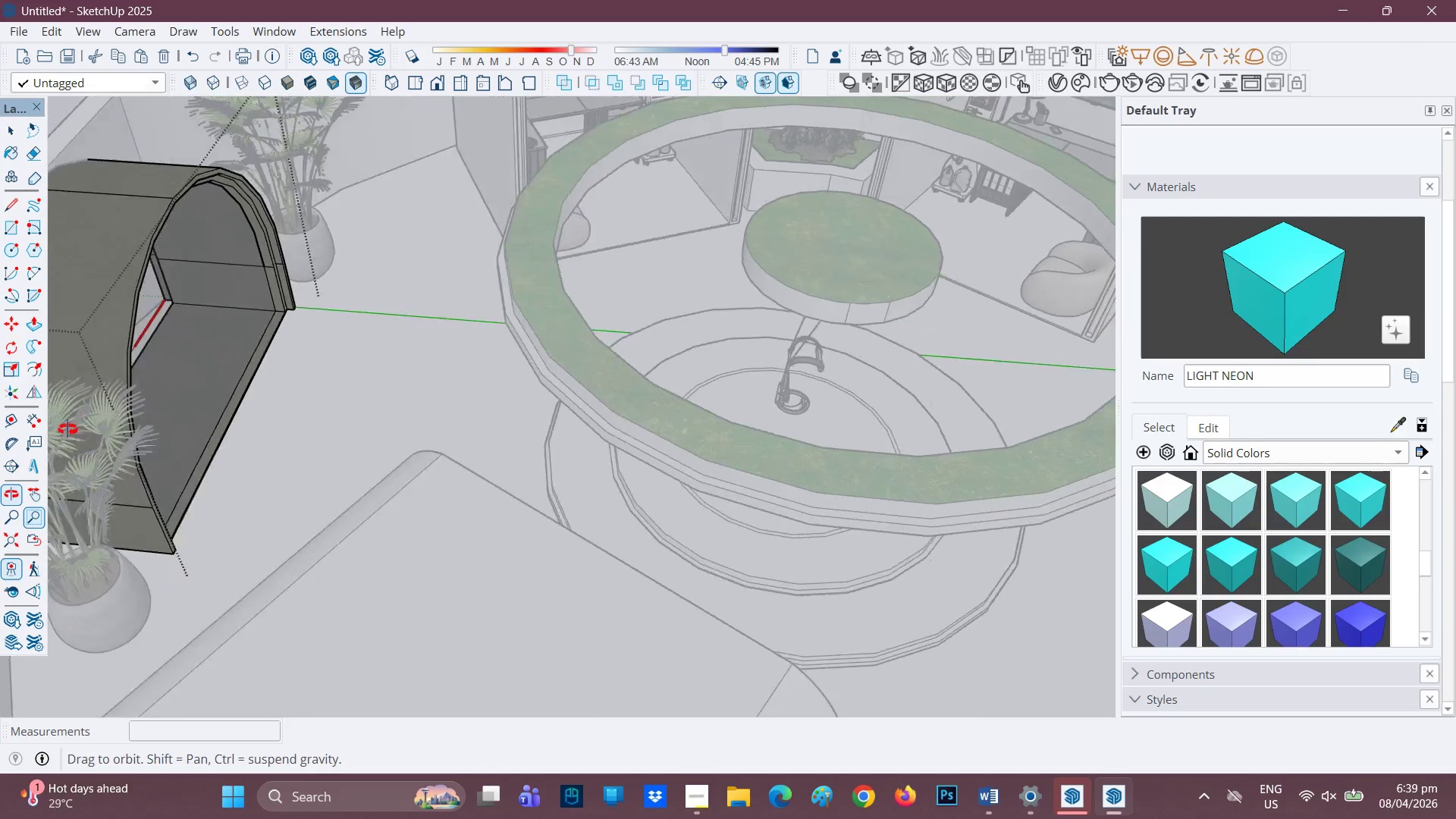 
scroll: coordinate [384, 216], scroll_direction: up, amount: 14.0
 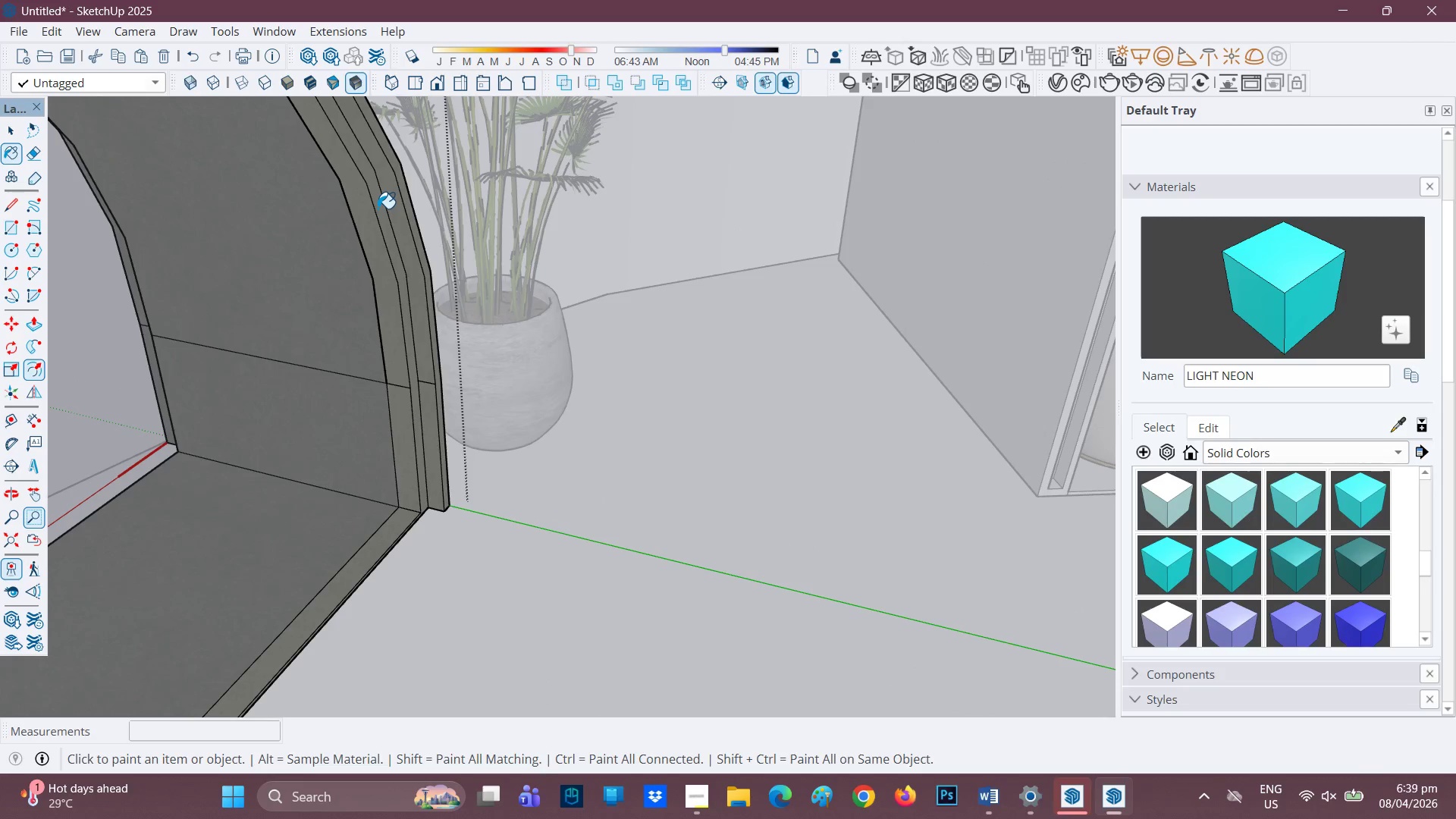 
left_click([378, 208])
 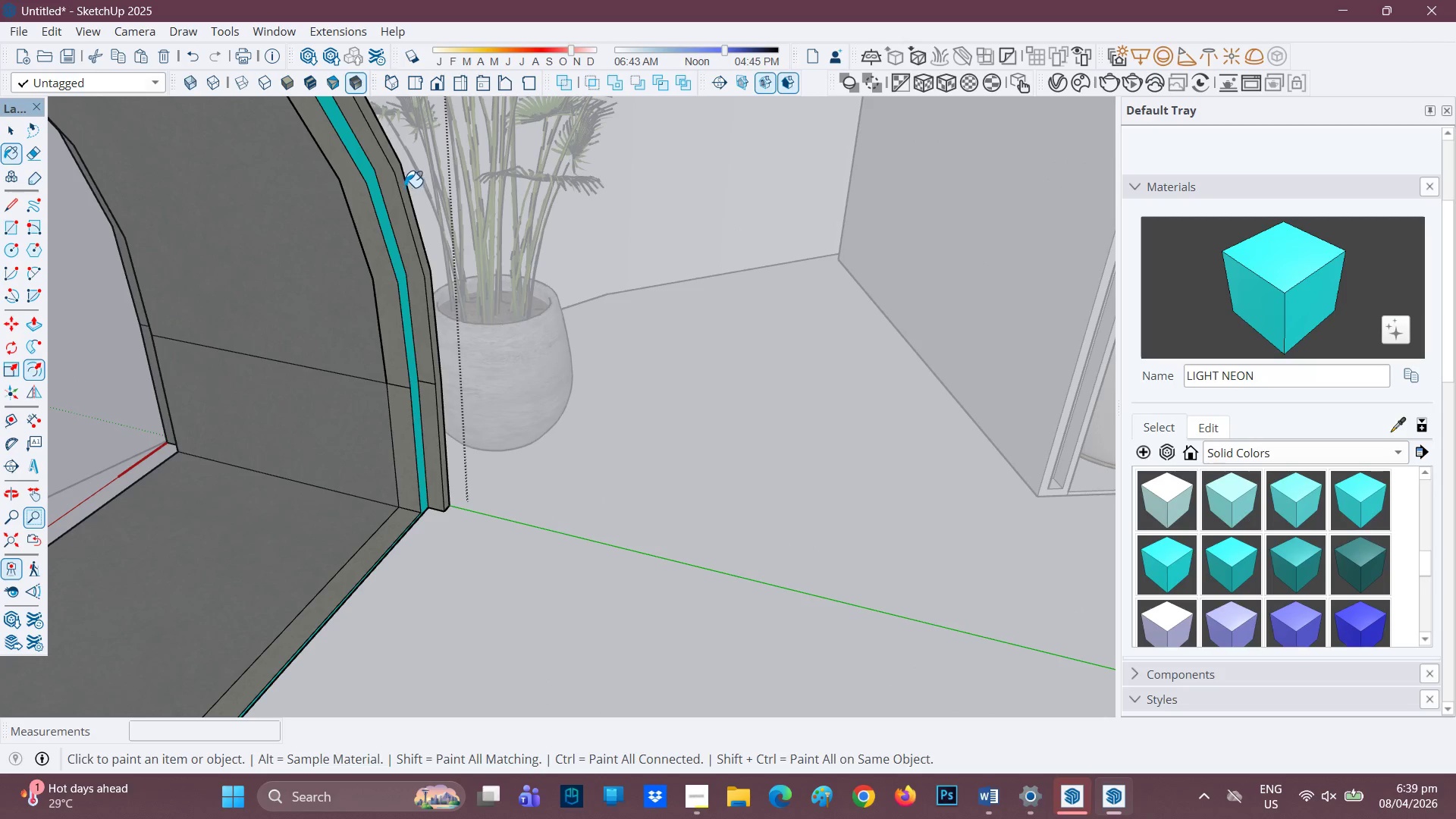 
left_click([402, 186])
 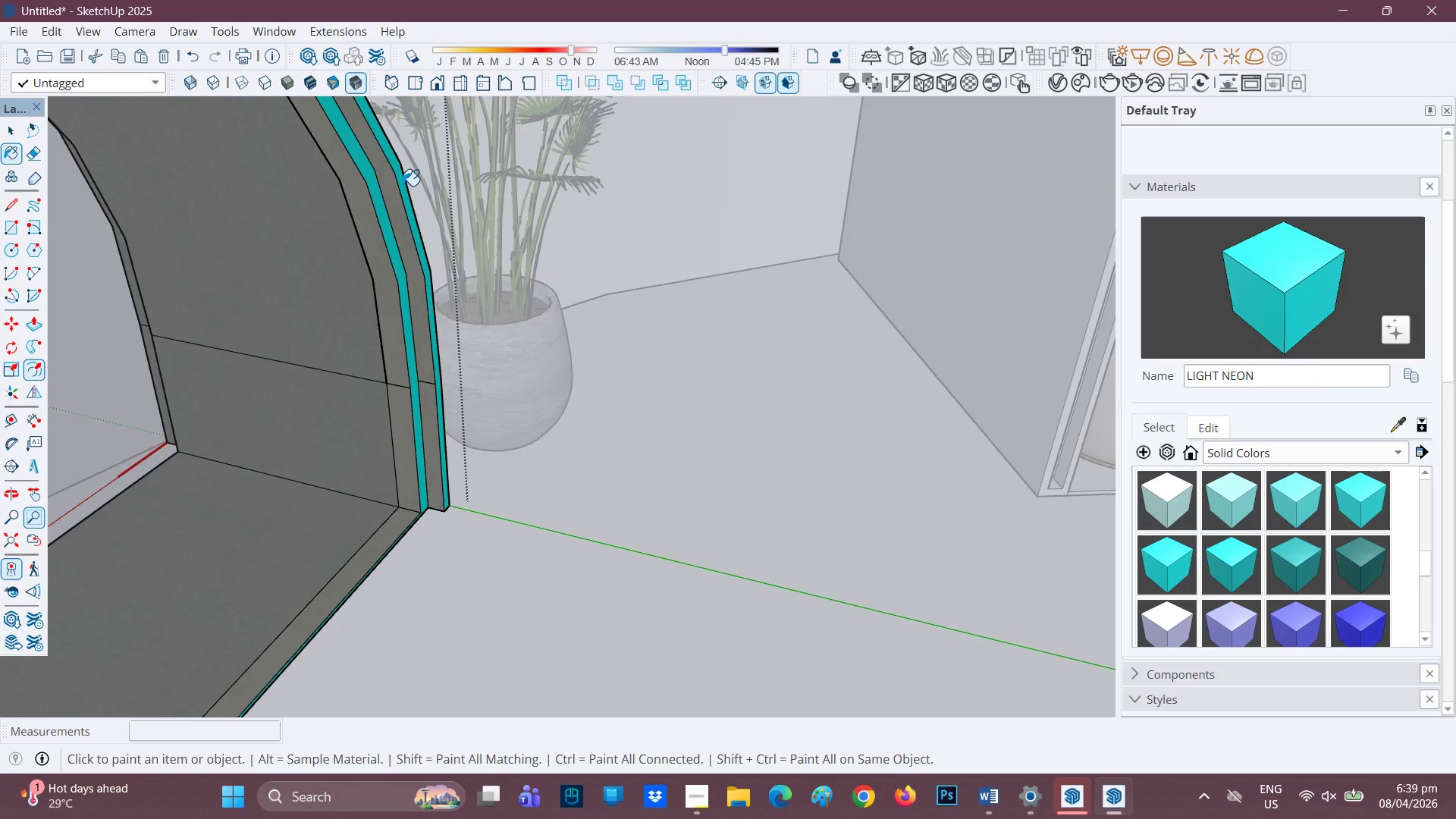 
scroll: coordinate [427, 291], scroll_direction: down, amount: 6.0
 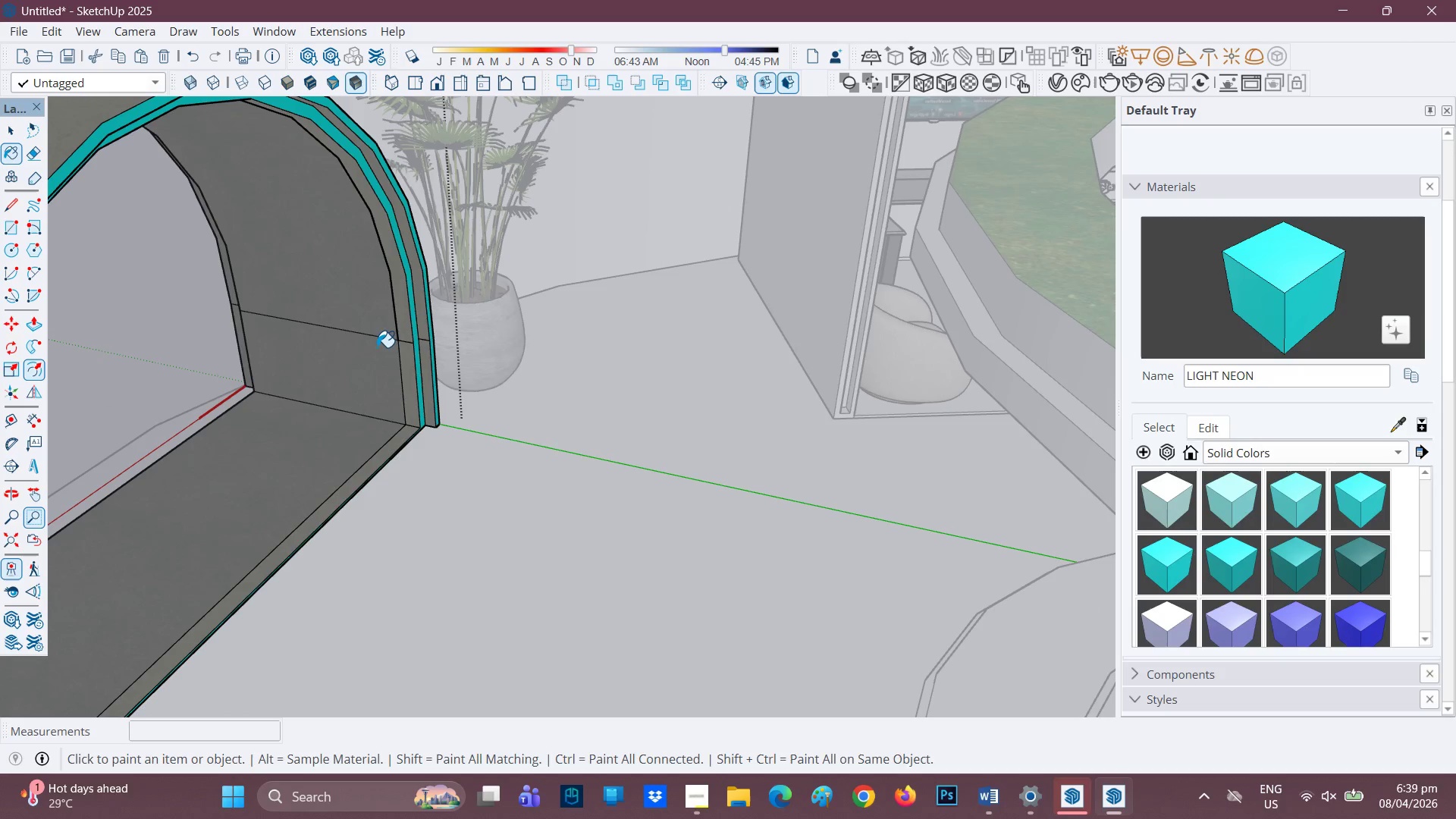 
key(H)
 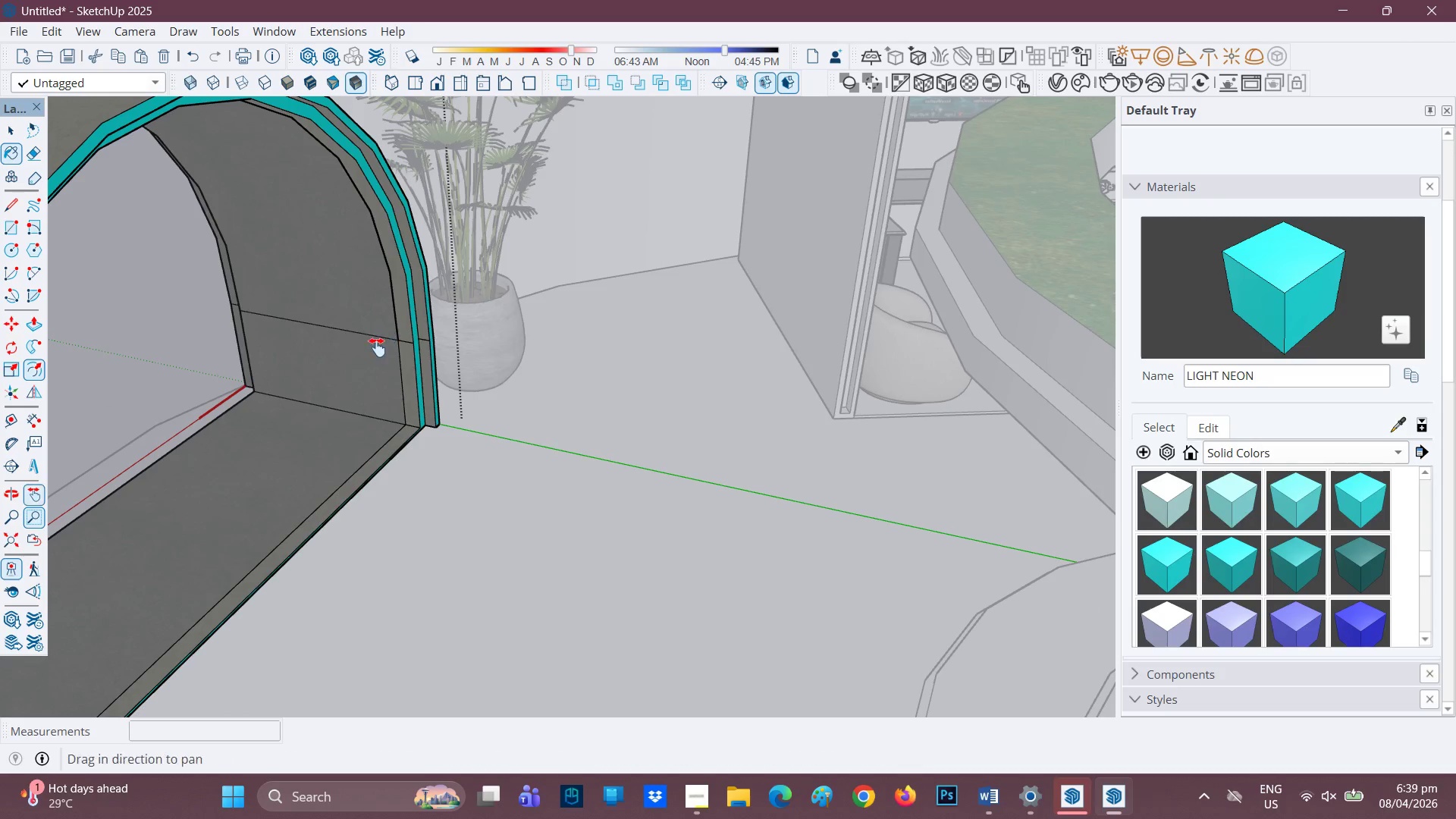 
left_click_drag(start_coordinate=[377, 347], to_coordinate=[528, 402])
 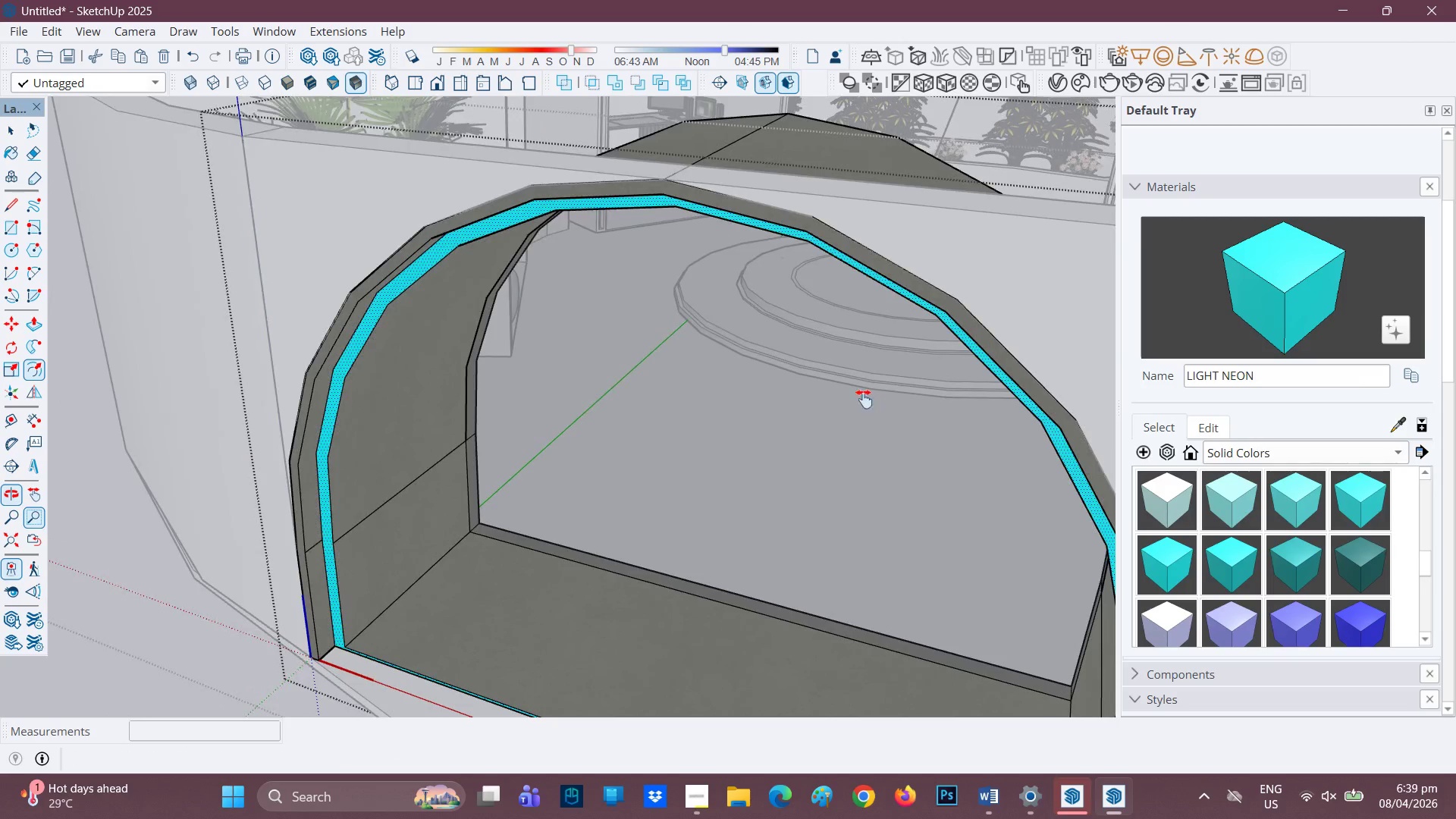 
scroll: coordinate [554, 232], scroll_direction: down, amount: 1.0
 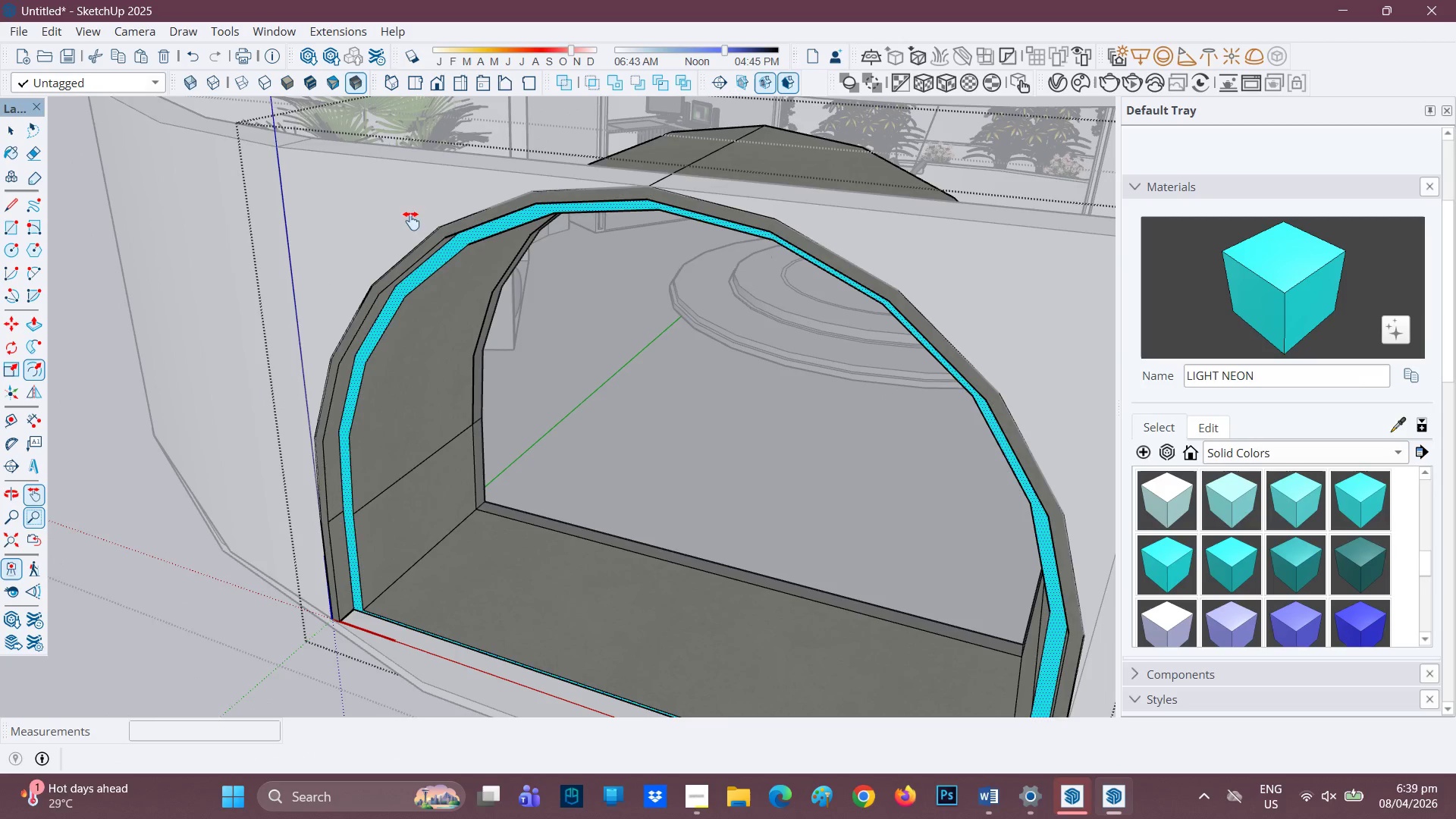 
scroll: coordinate [410, 233], scroll_direction: up, amount: 1.0
 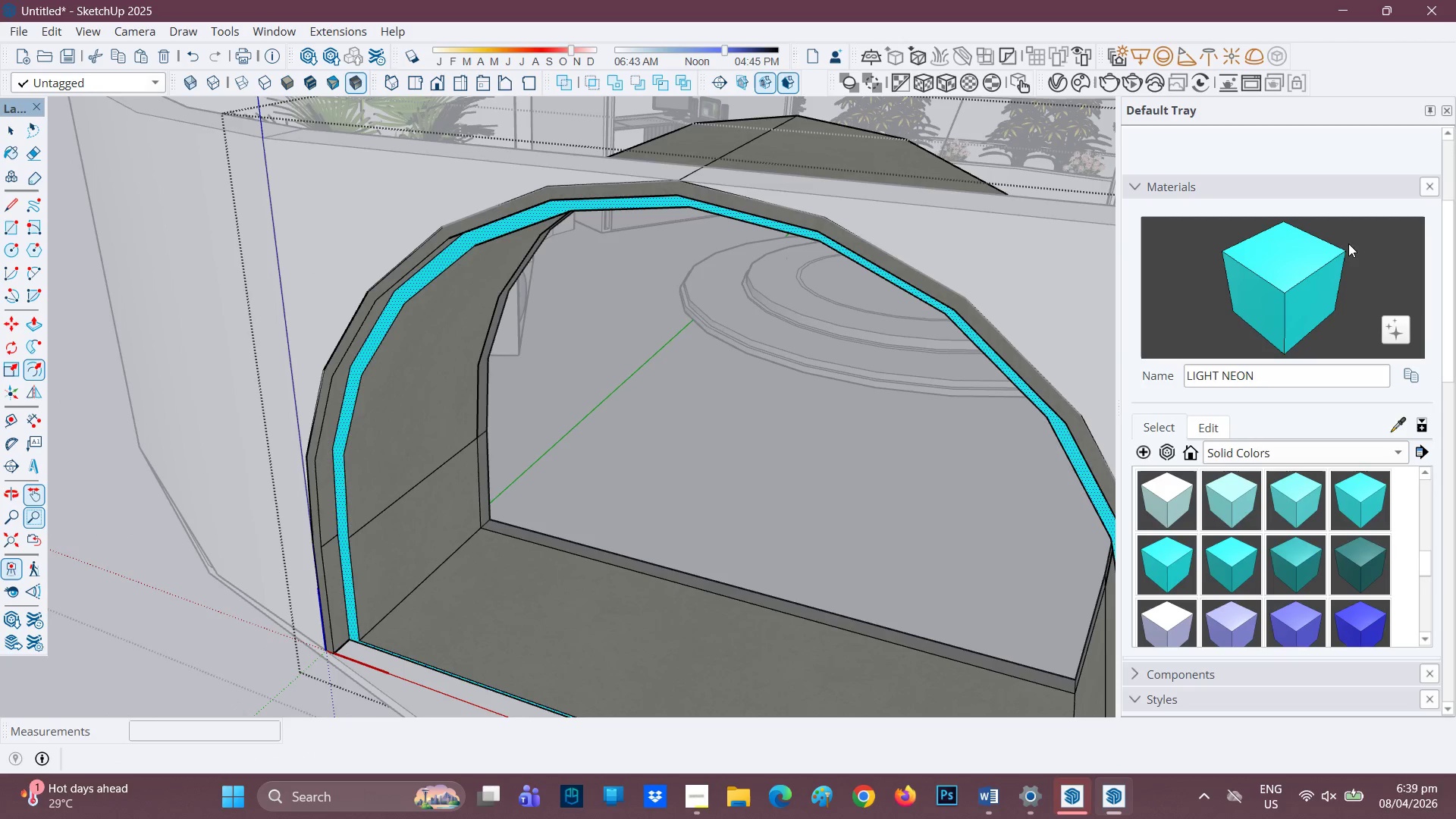 
left_click([1302, 280])
 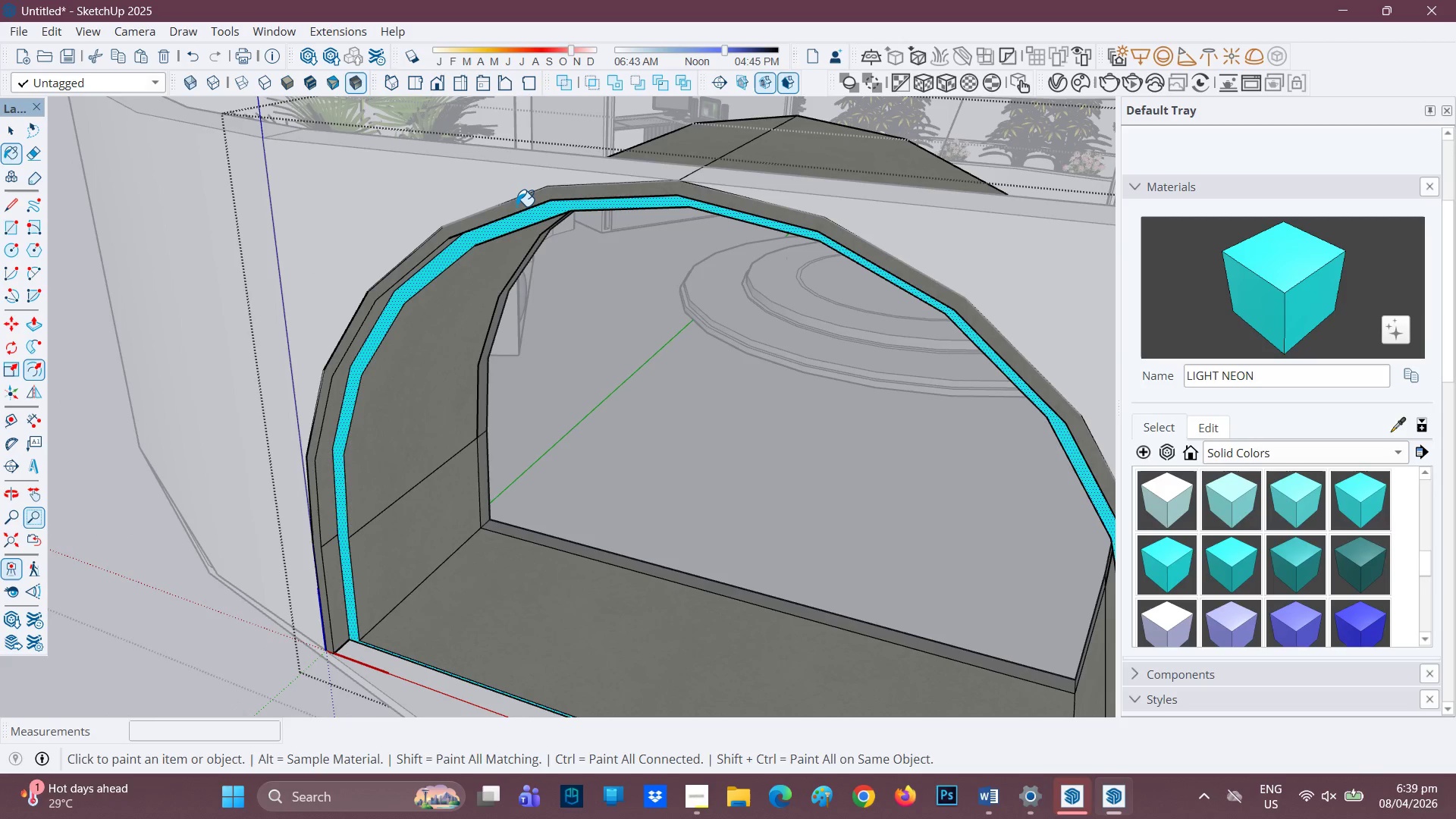 
left_click([516, 206])
 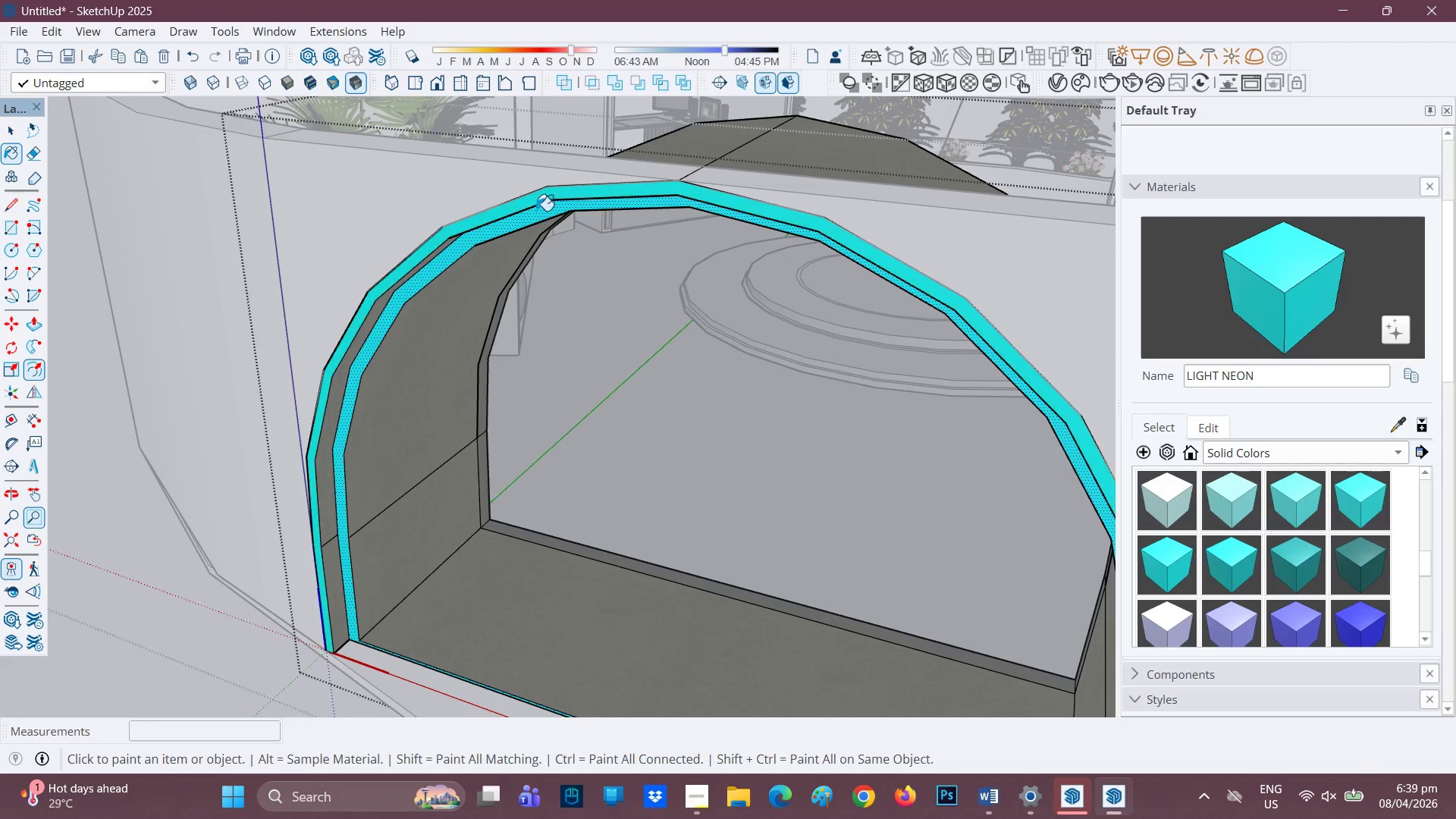 
scroll: coordinate [700, 354], scroll_direction: down, amount: 4.0
 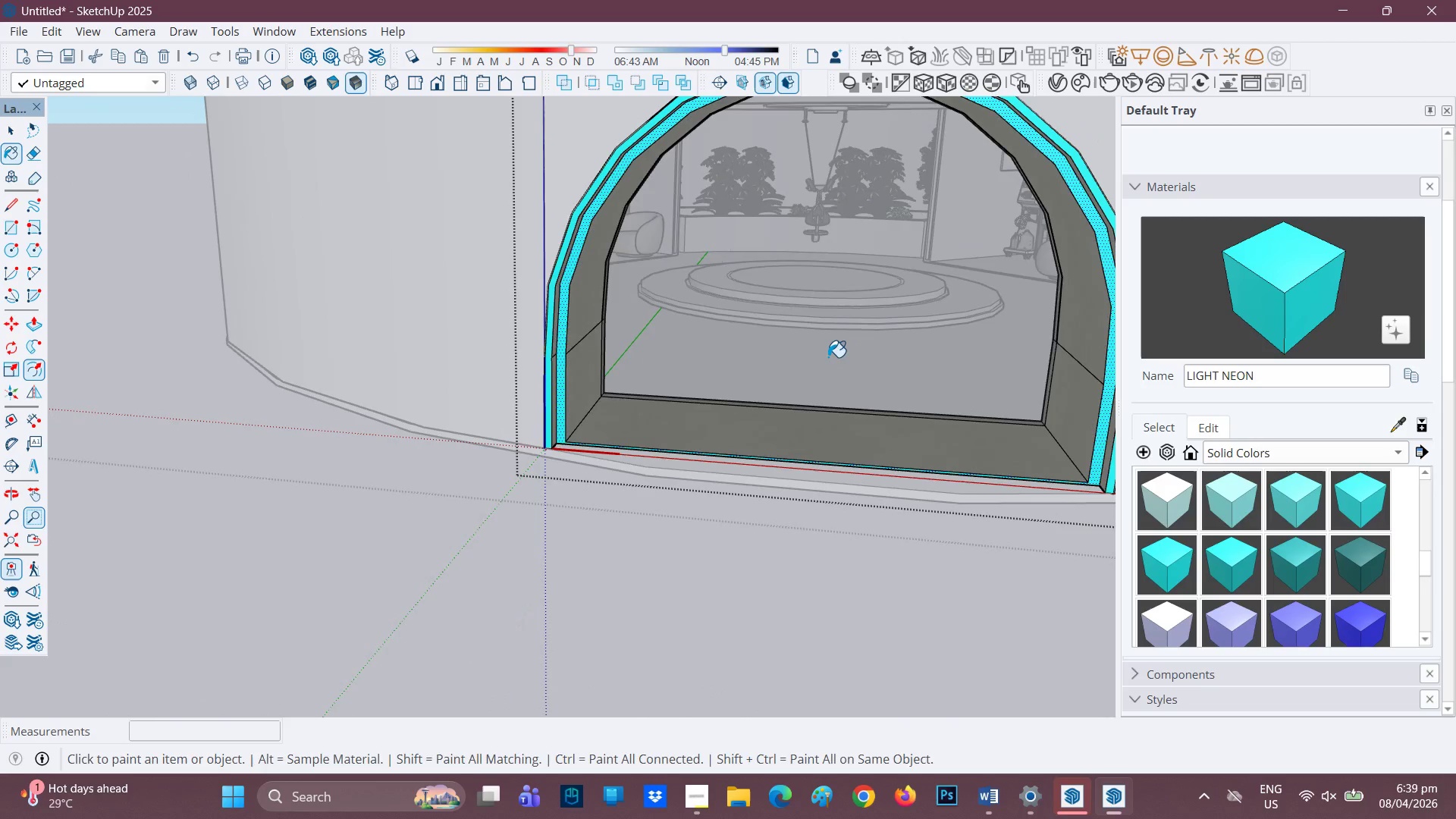 
key(H)
 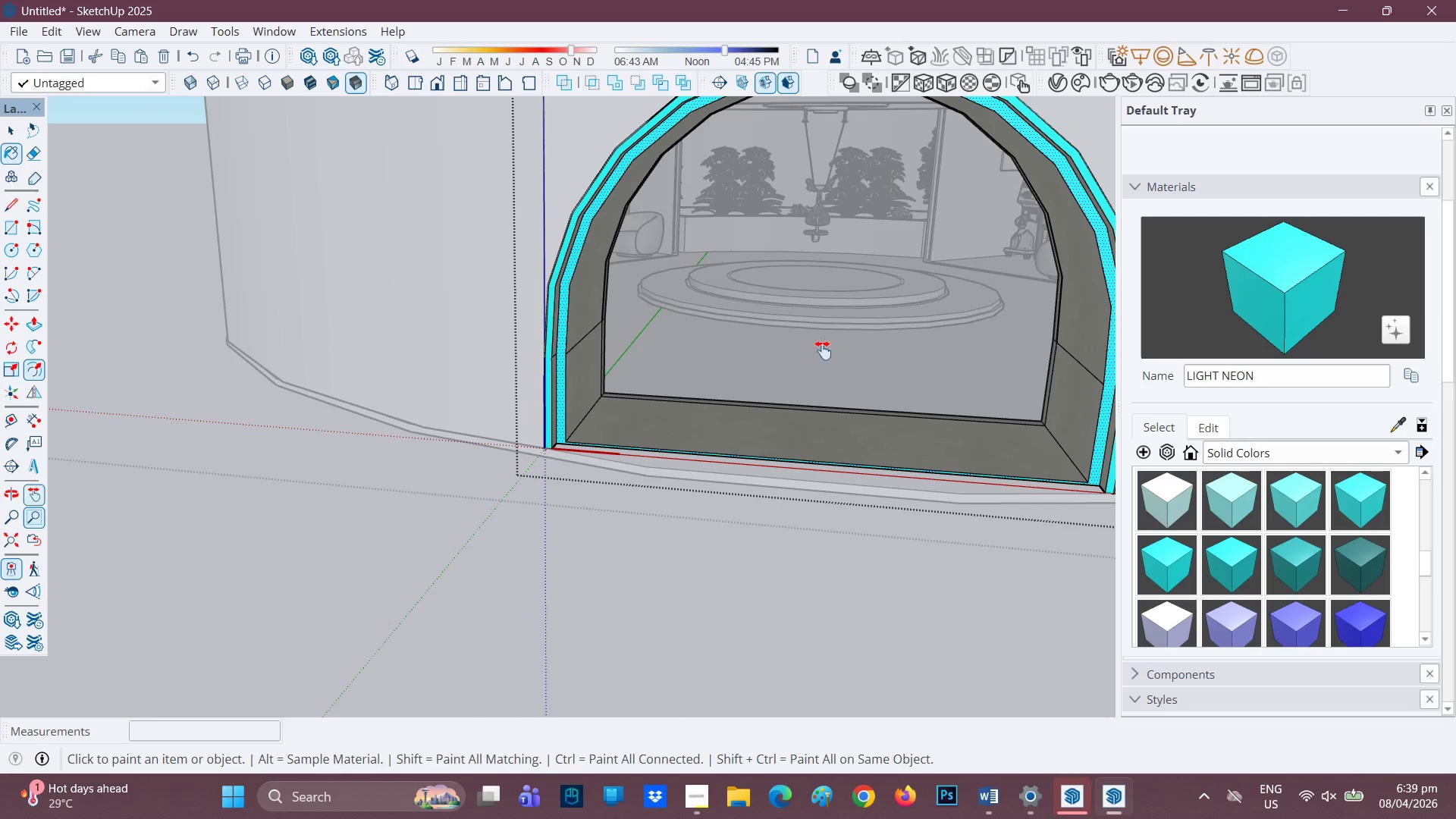 
left_click_drag(start_coordinate=[823, 350], to_coordinate=[633, 438])
 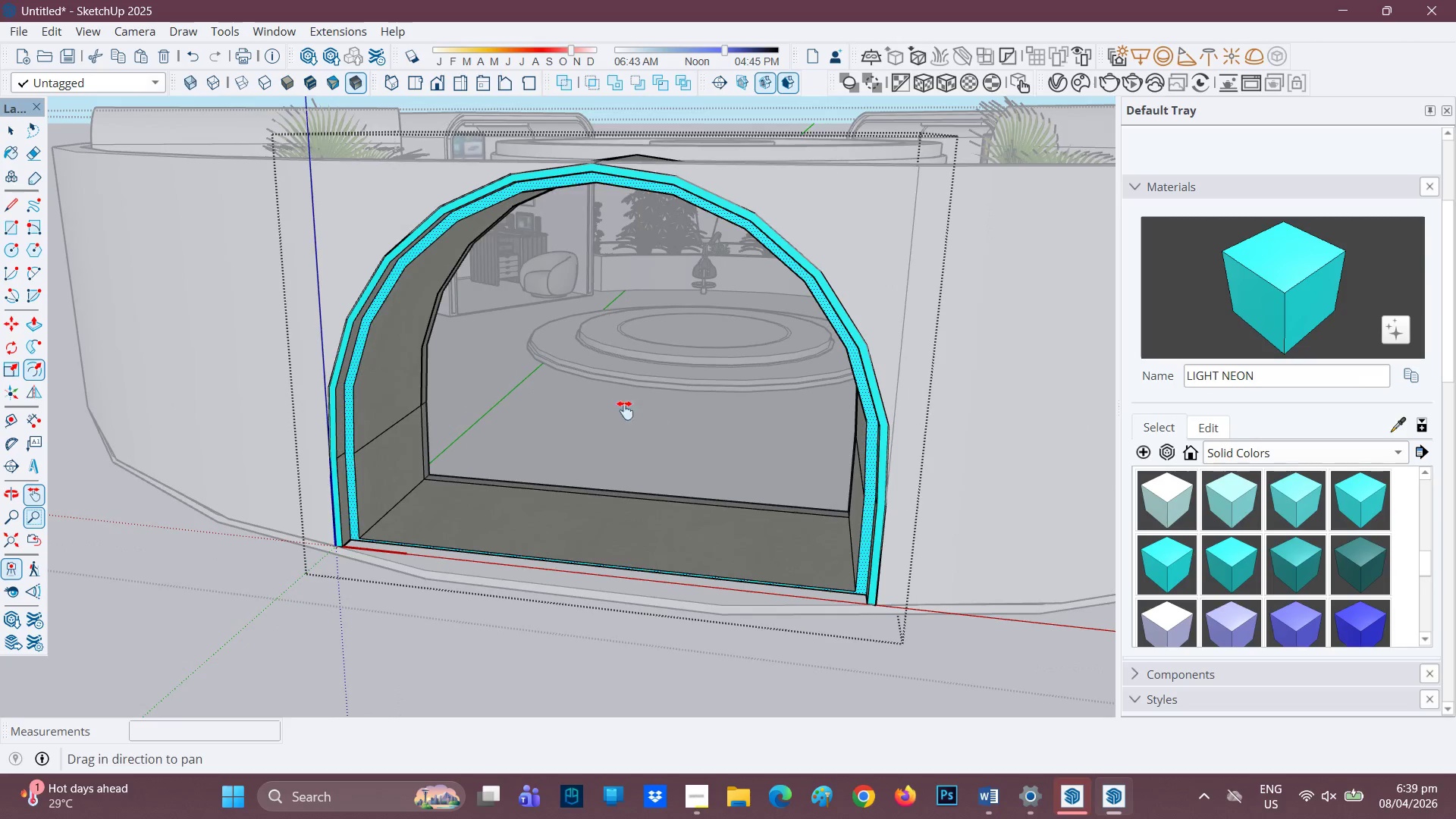 
scroll: coordinate [476, 351], scroll_direction: up, amount: 1.0
 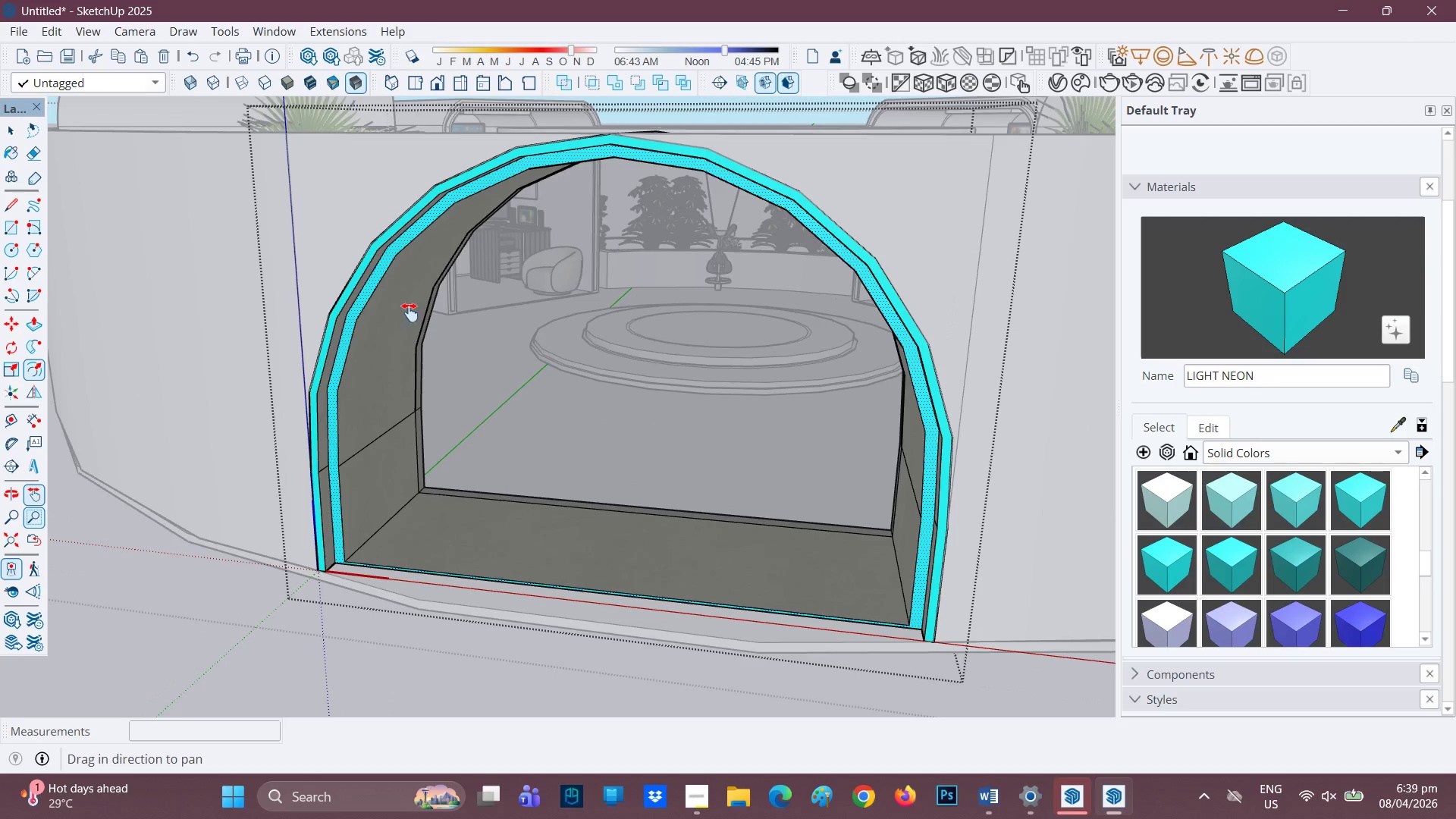 
left_click([407, 311])
 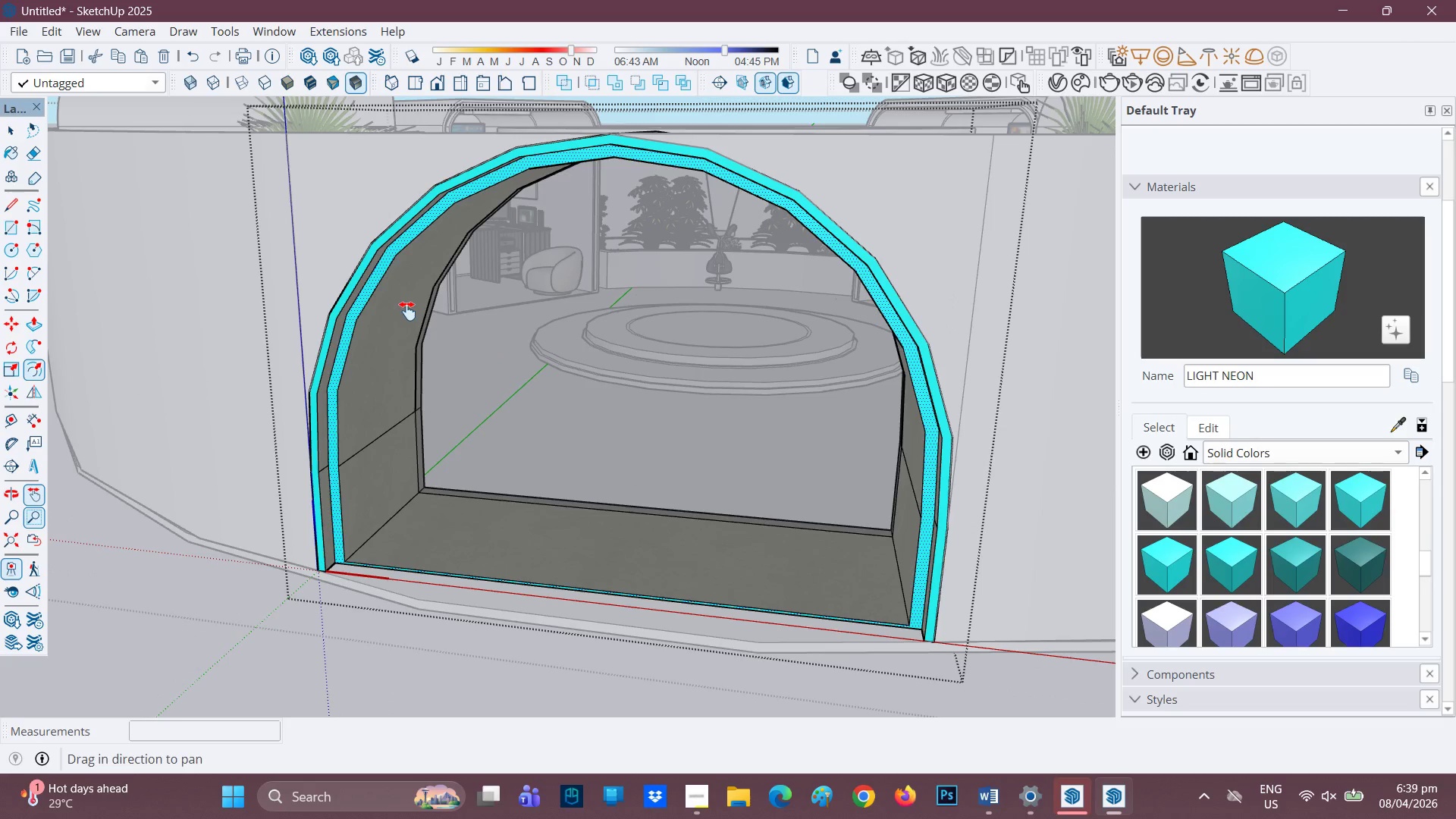 
key(Space)
 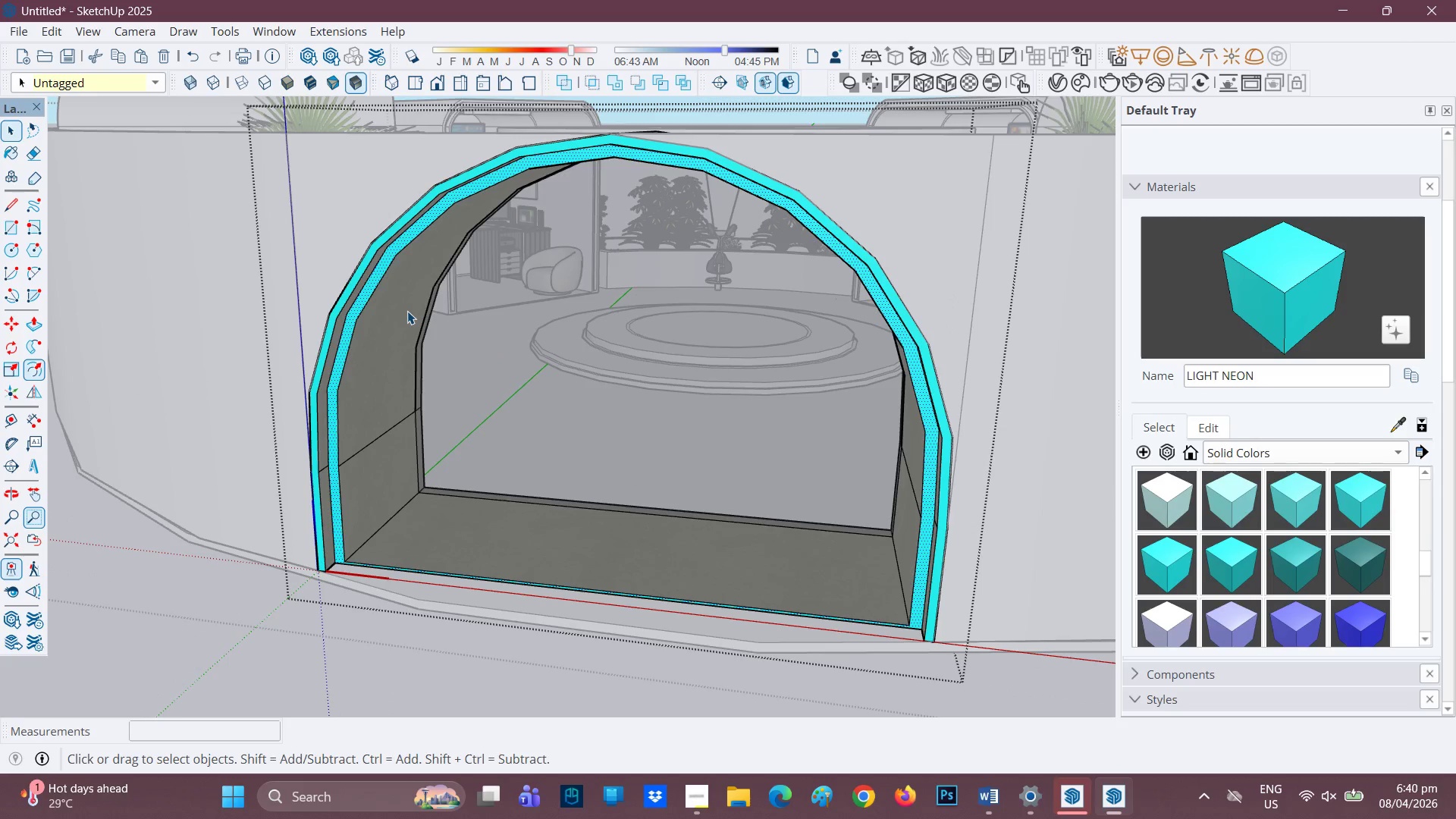 
left_click([407, 311])
 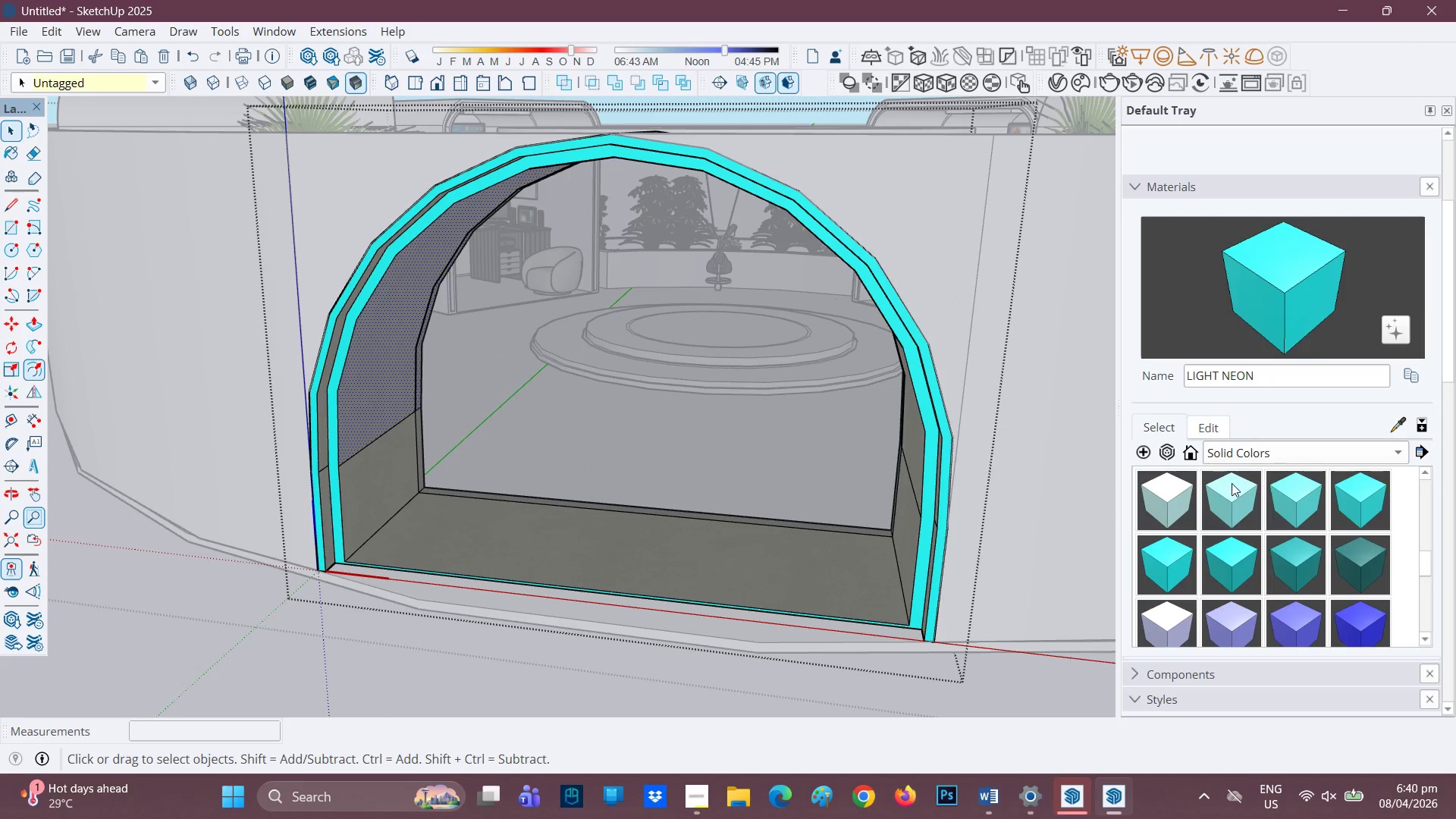 
scroll: coordinate [1164, 494], scroll_direction: up, amount: 1.0
 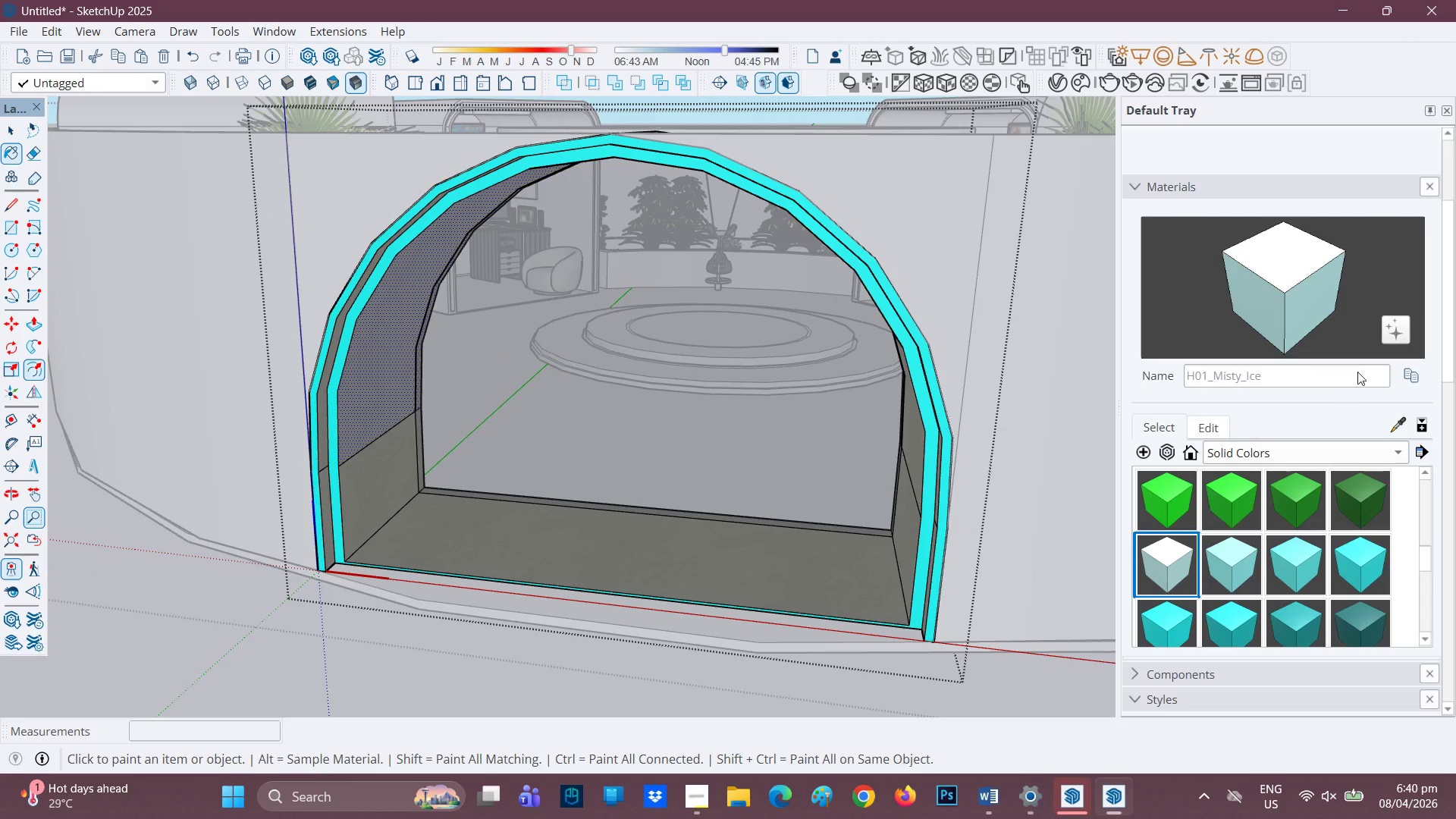 
left_click([1416, 372])
 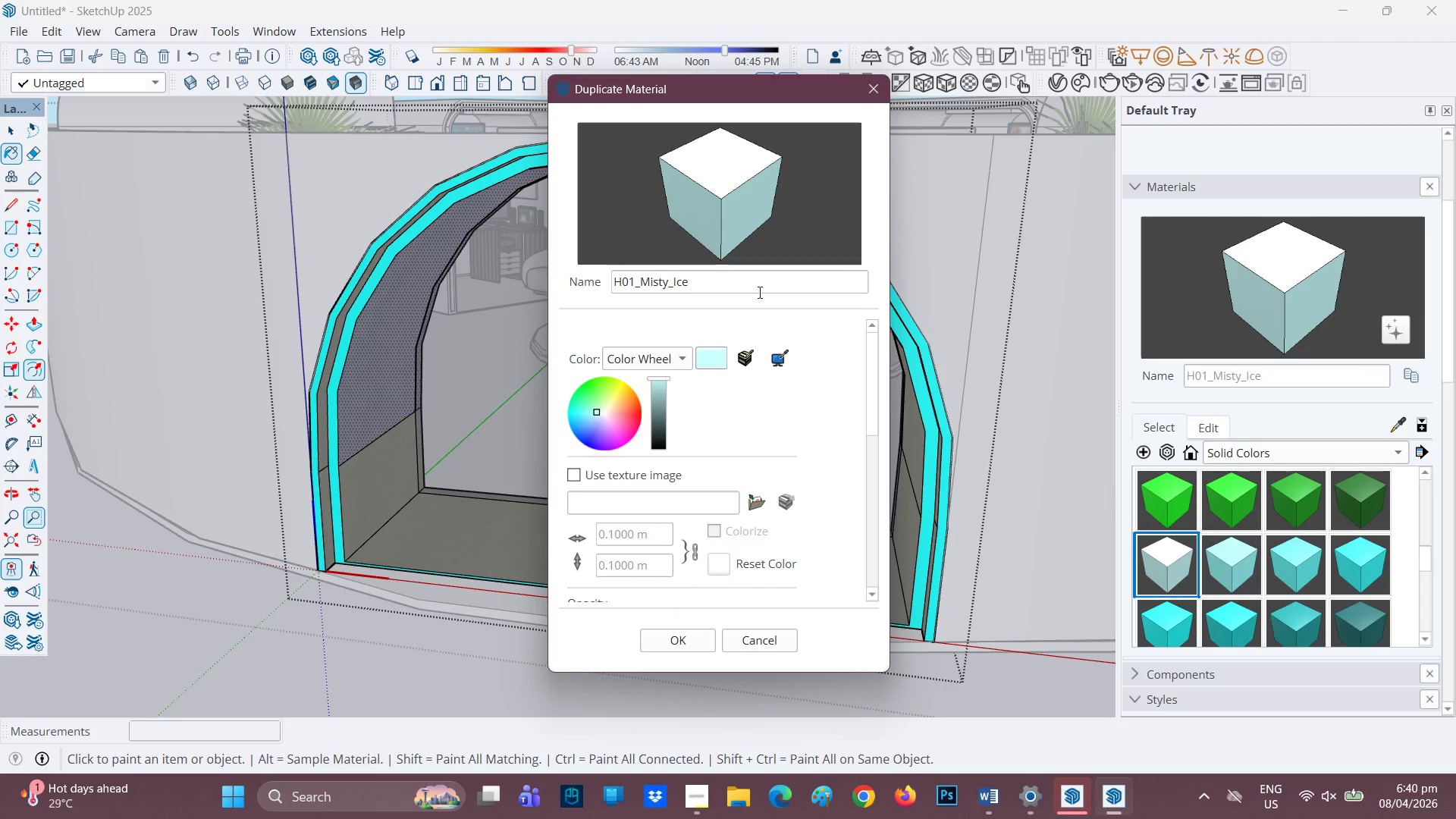 
left_click_drag(start_coordinate=[691, 279], to_coordinate=[576, 280])
 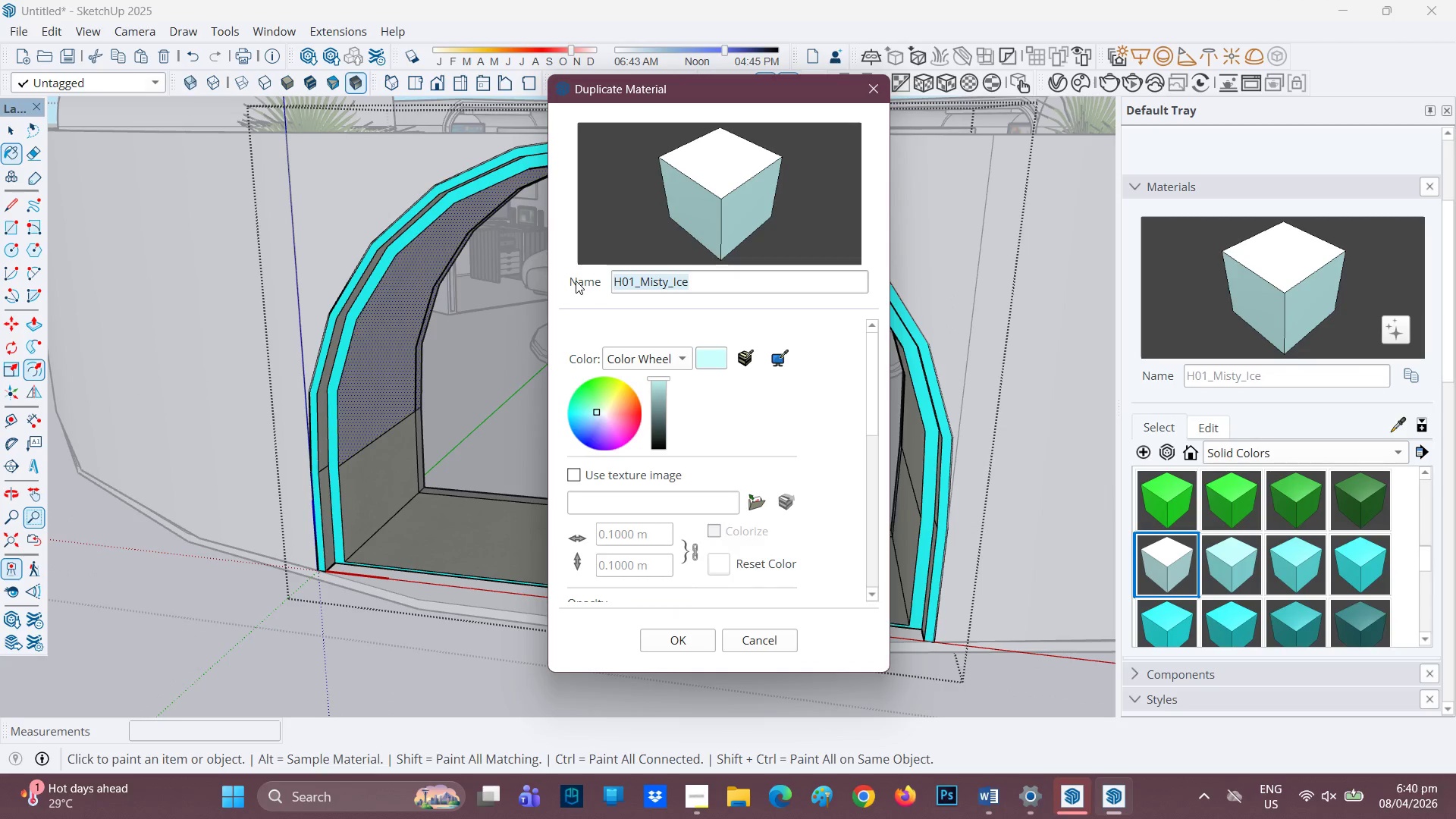 
type(LIGHT 1)
 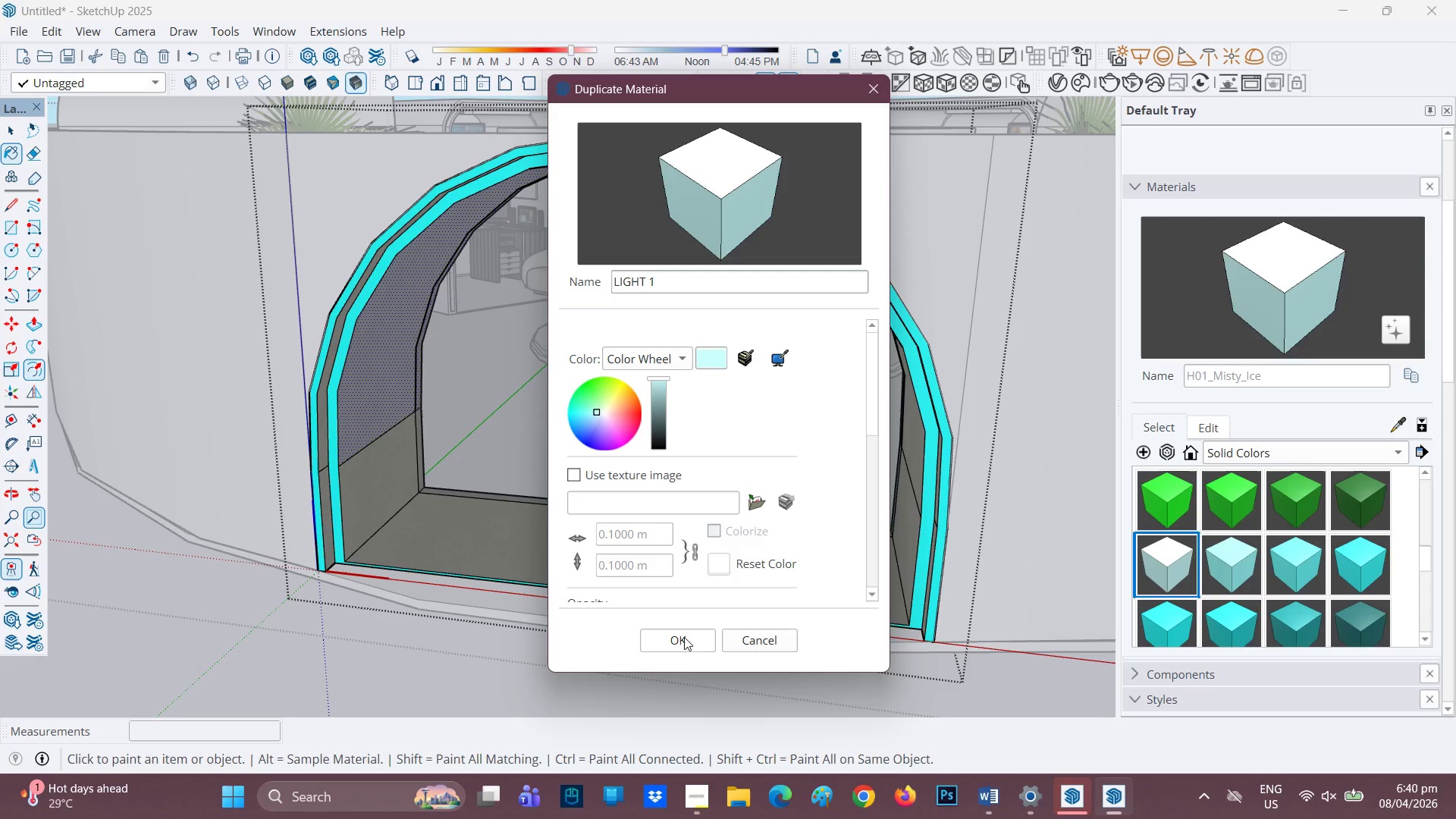 
left_click([670, 644])
 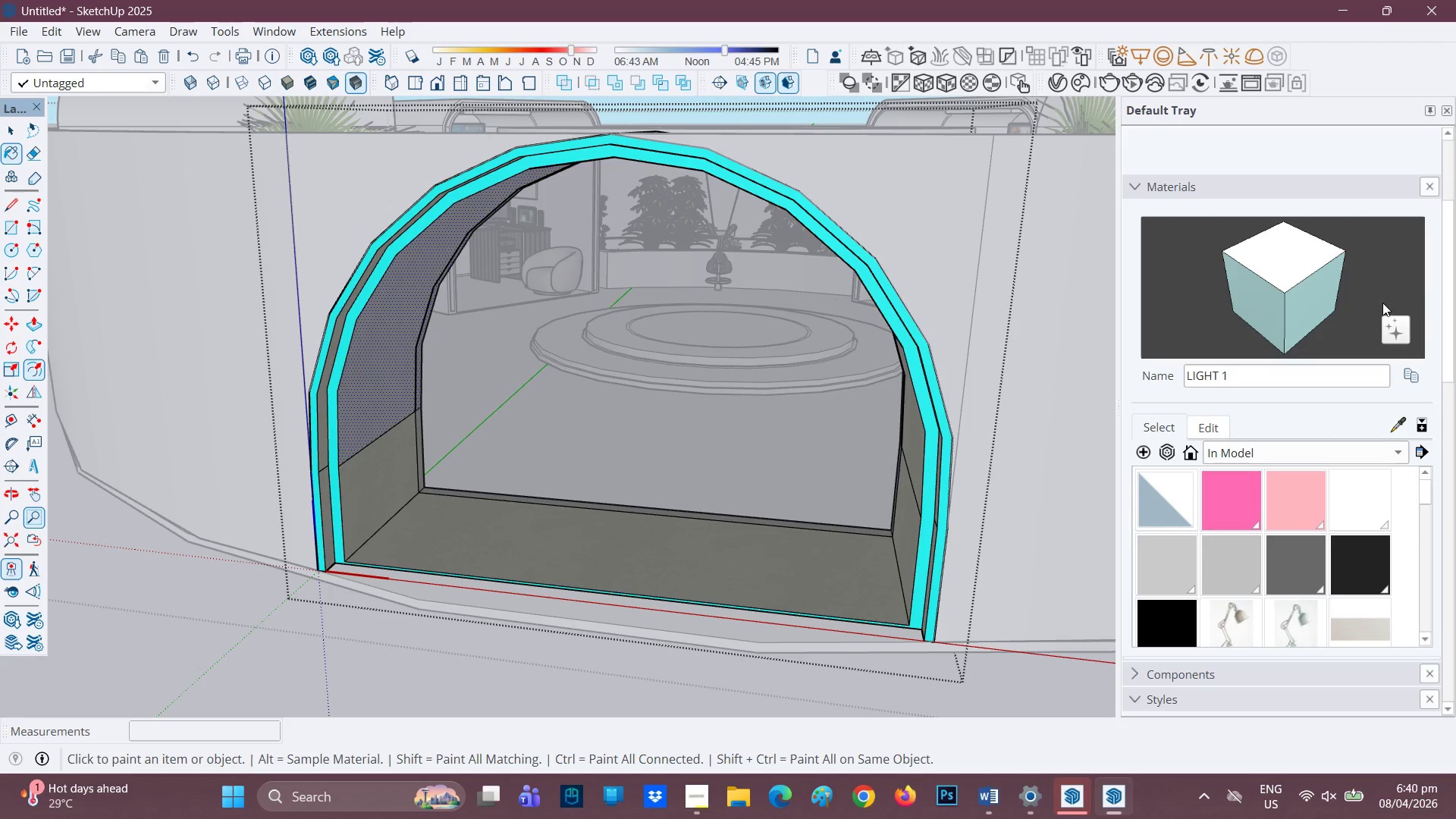 
left_click([1319, 277])
 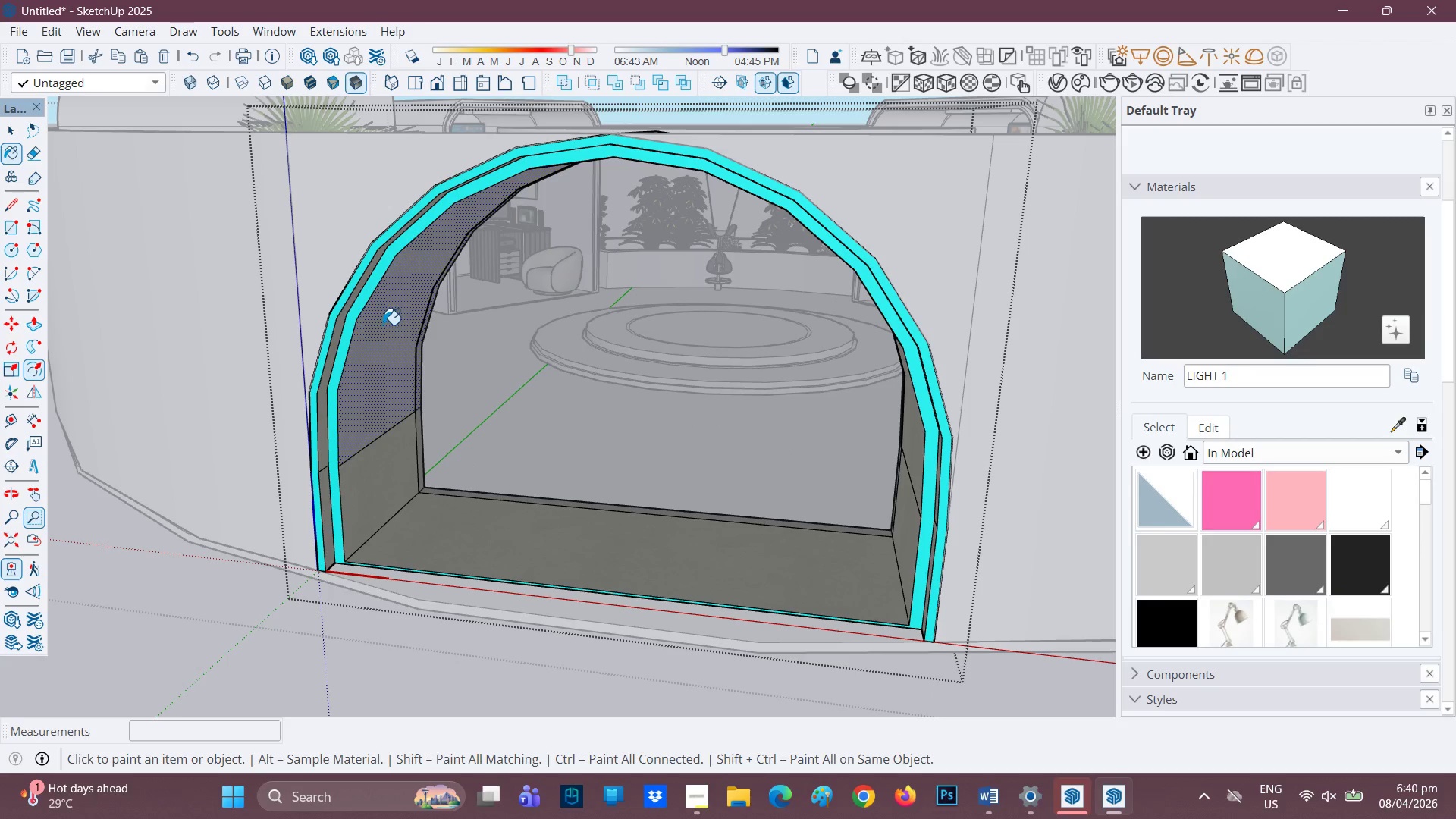 
left_click([388, 326])
 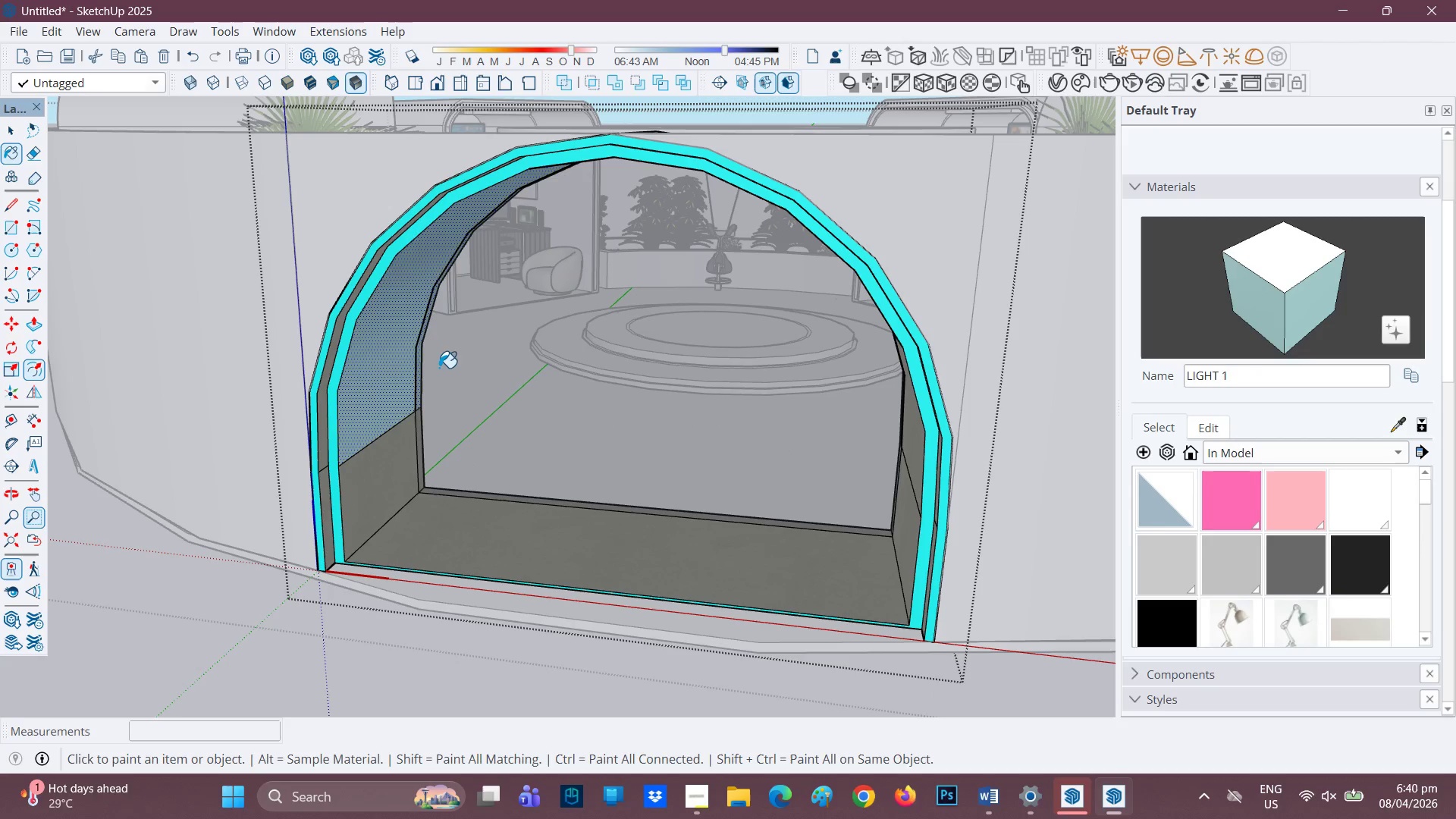 
scroll: coordinate [445, 371], scroll_direction: up, amount: 1.0
 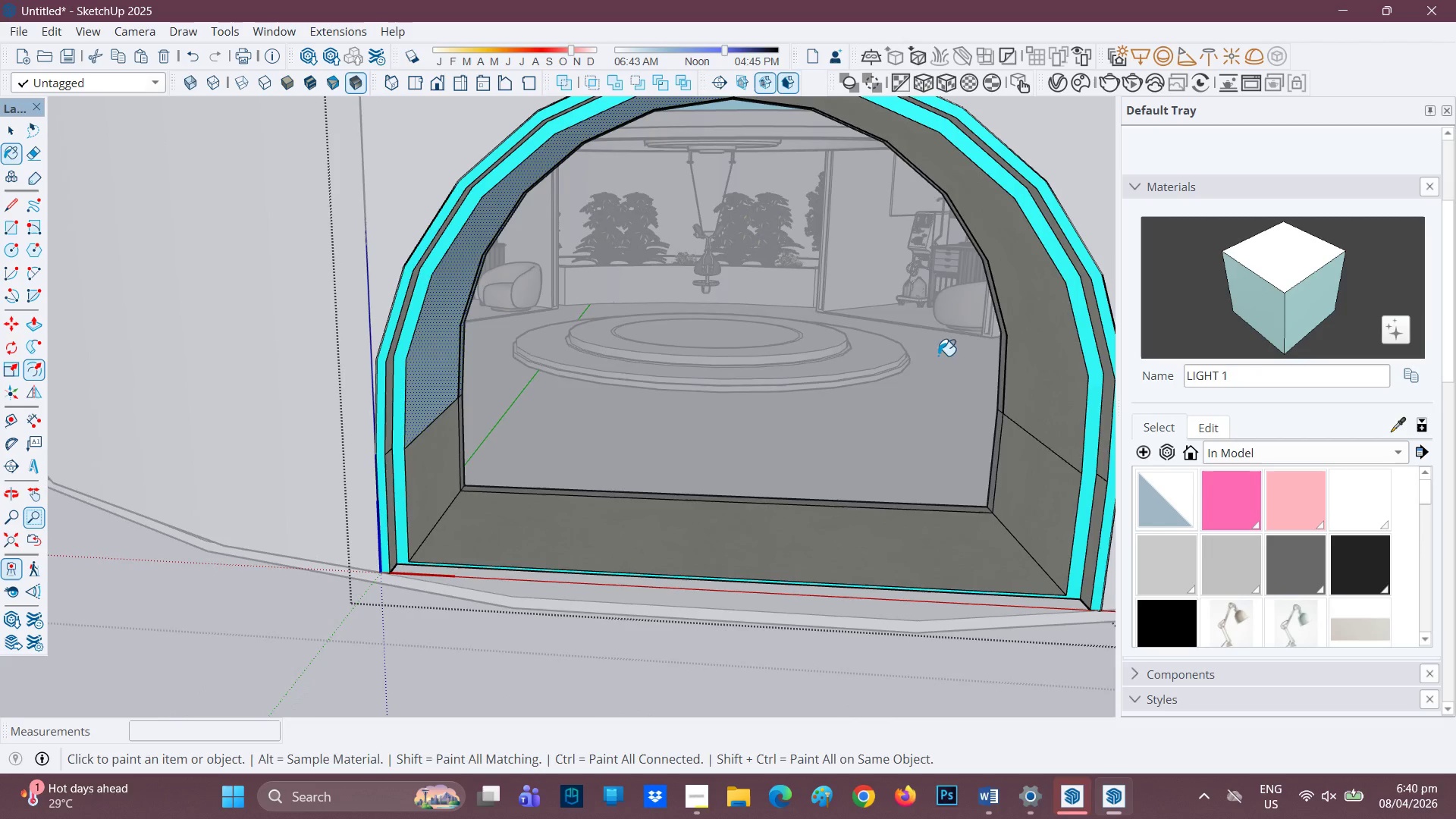 
left_click([1040, 325])
 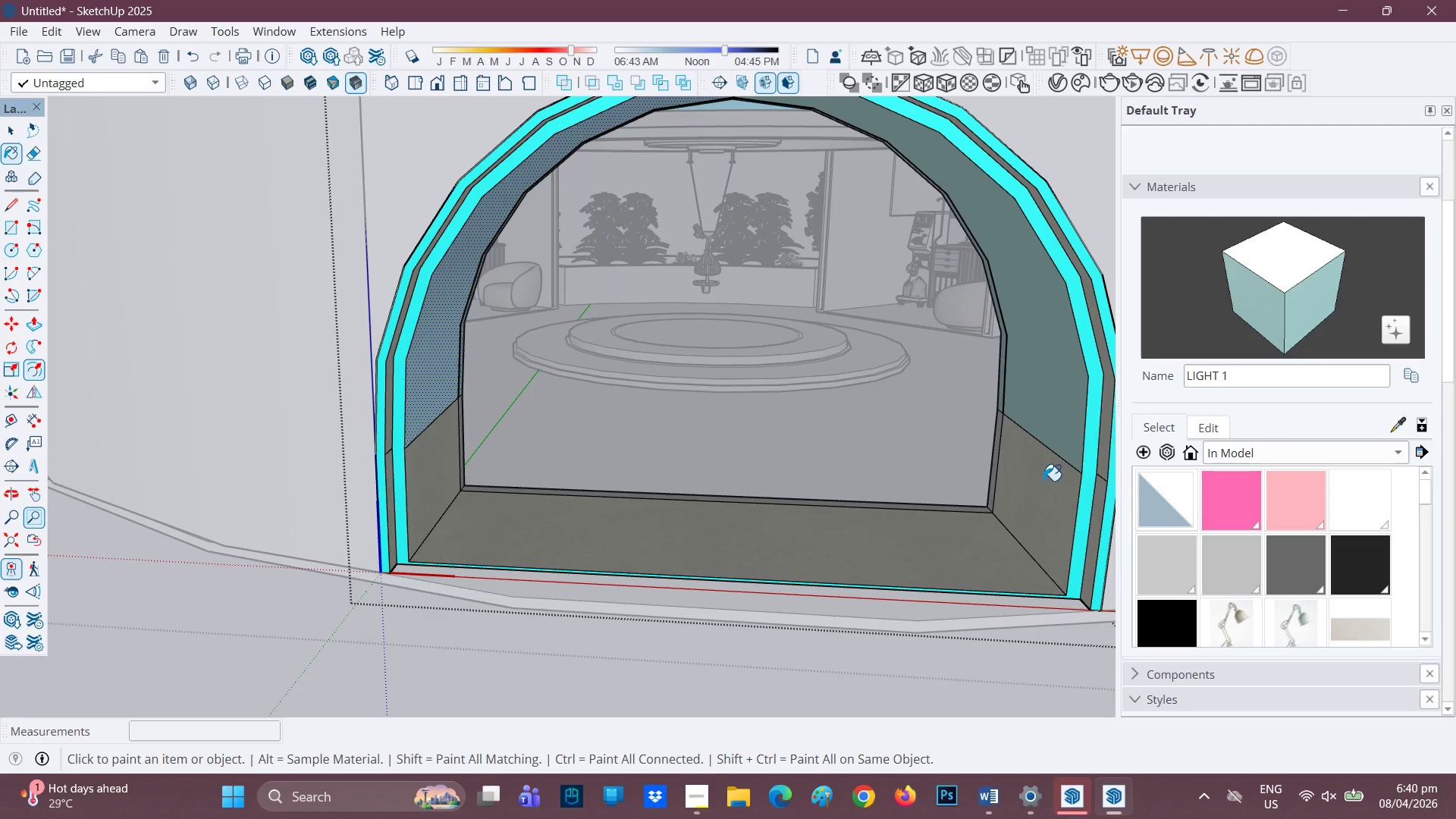 
scroll: coordinate [928, 459], scroll_direction: down, amount: 2.0
 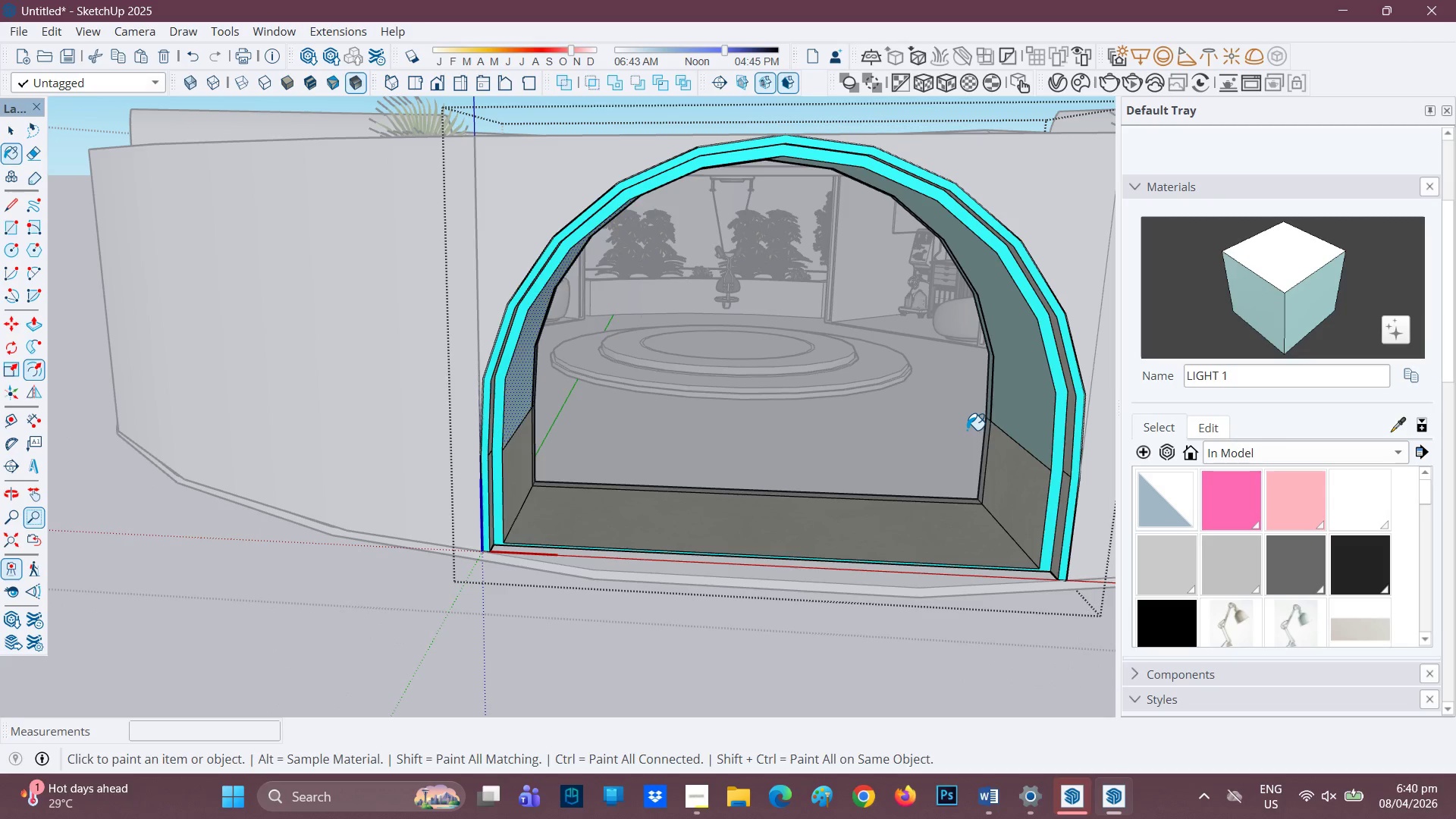 
wait(6.3)
 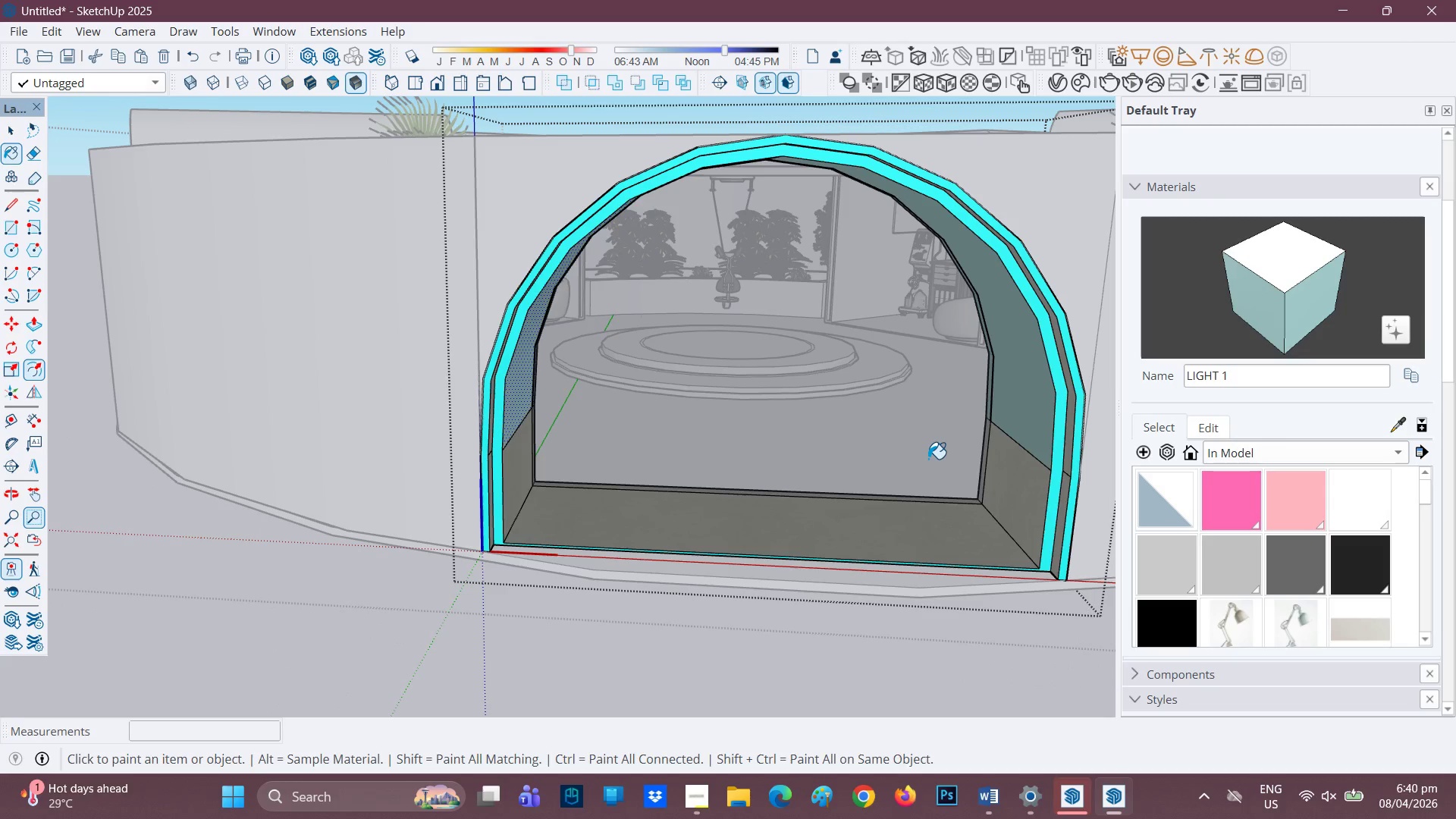 
scroll: coordinate [953, 362], scroll_direction: down, amount: 1.0
 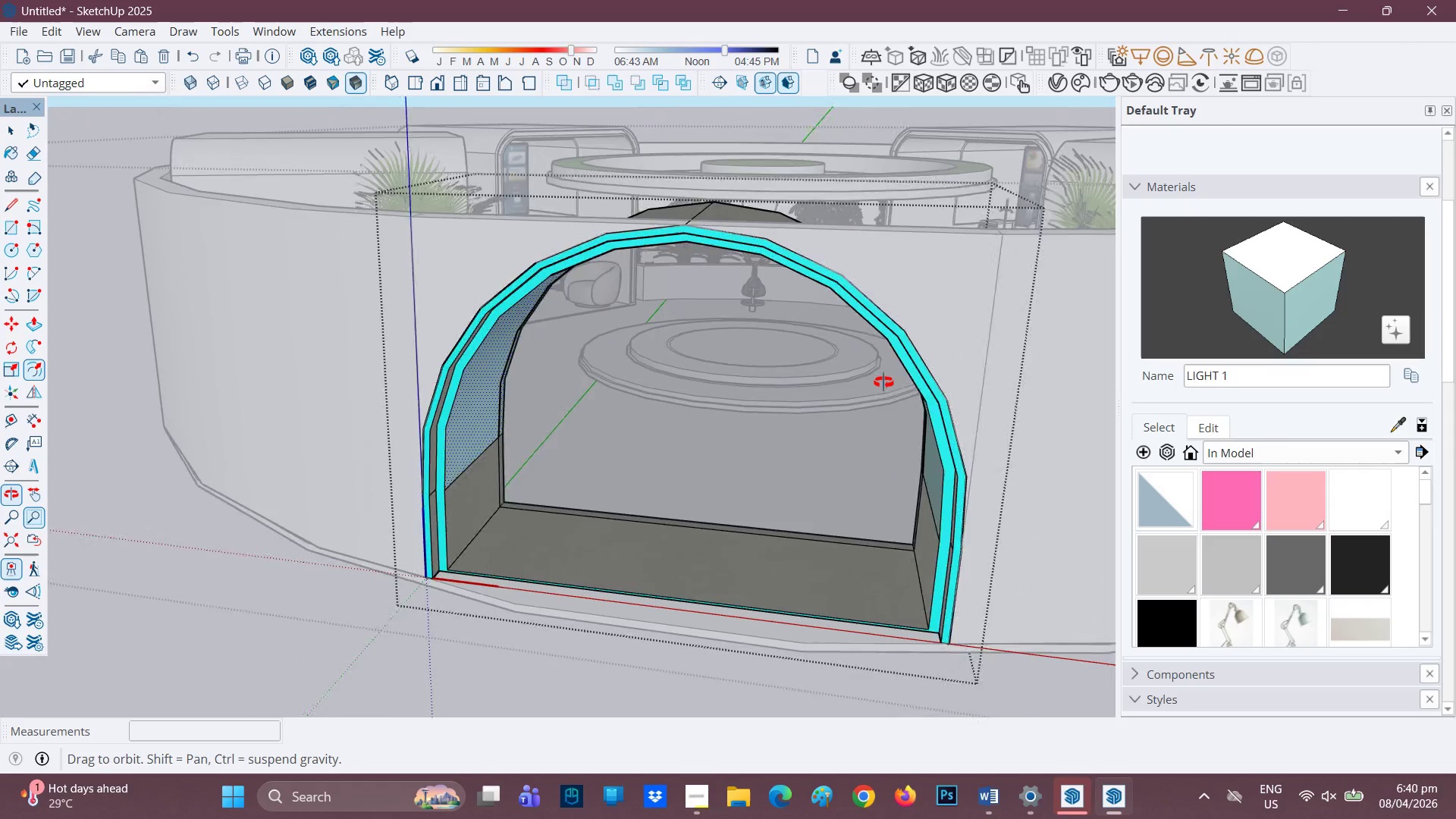 
scroll: coordinate [675, 148], scroll_direction: up, amount: 4.0
 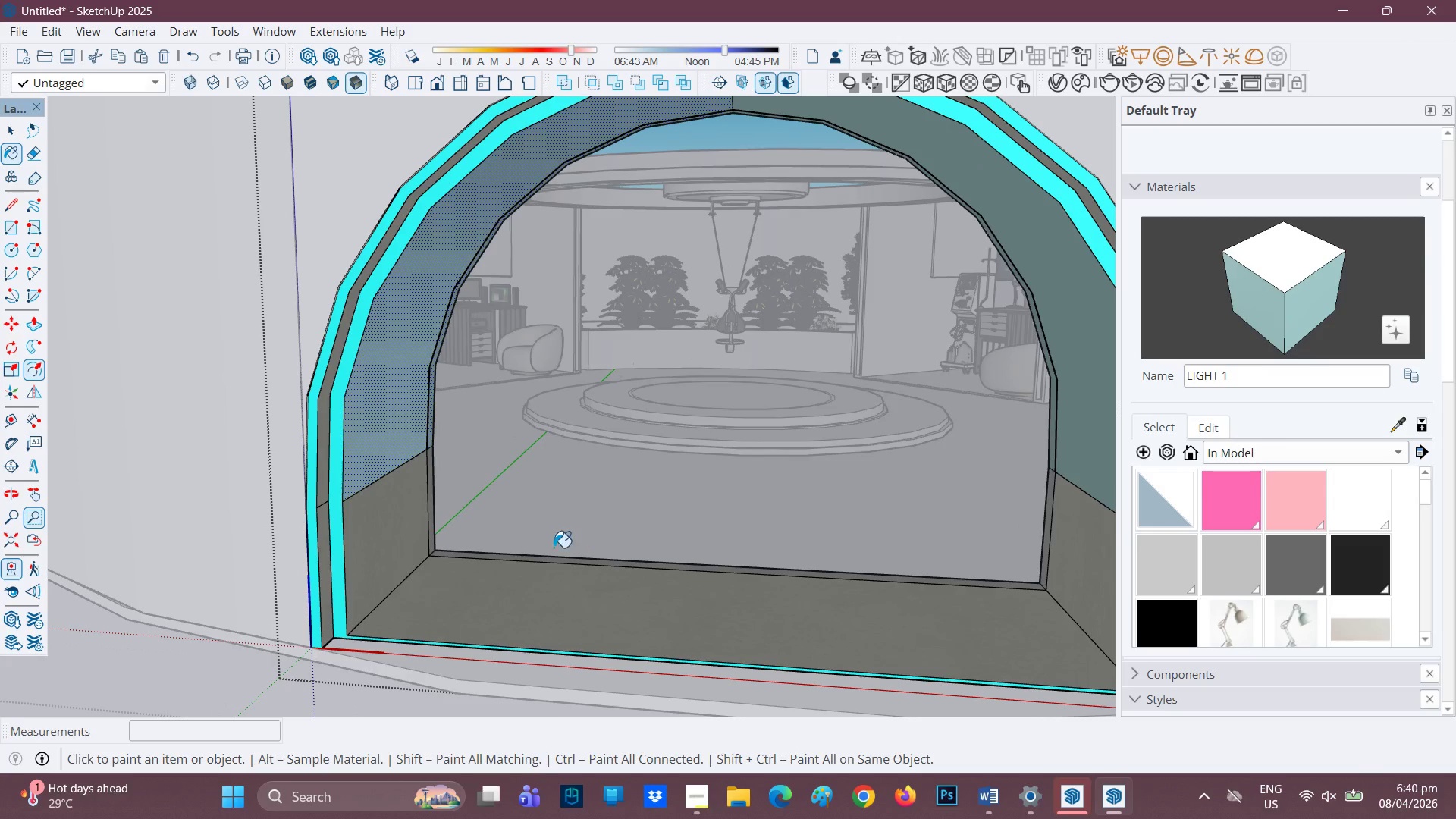 
wait(7.22)
 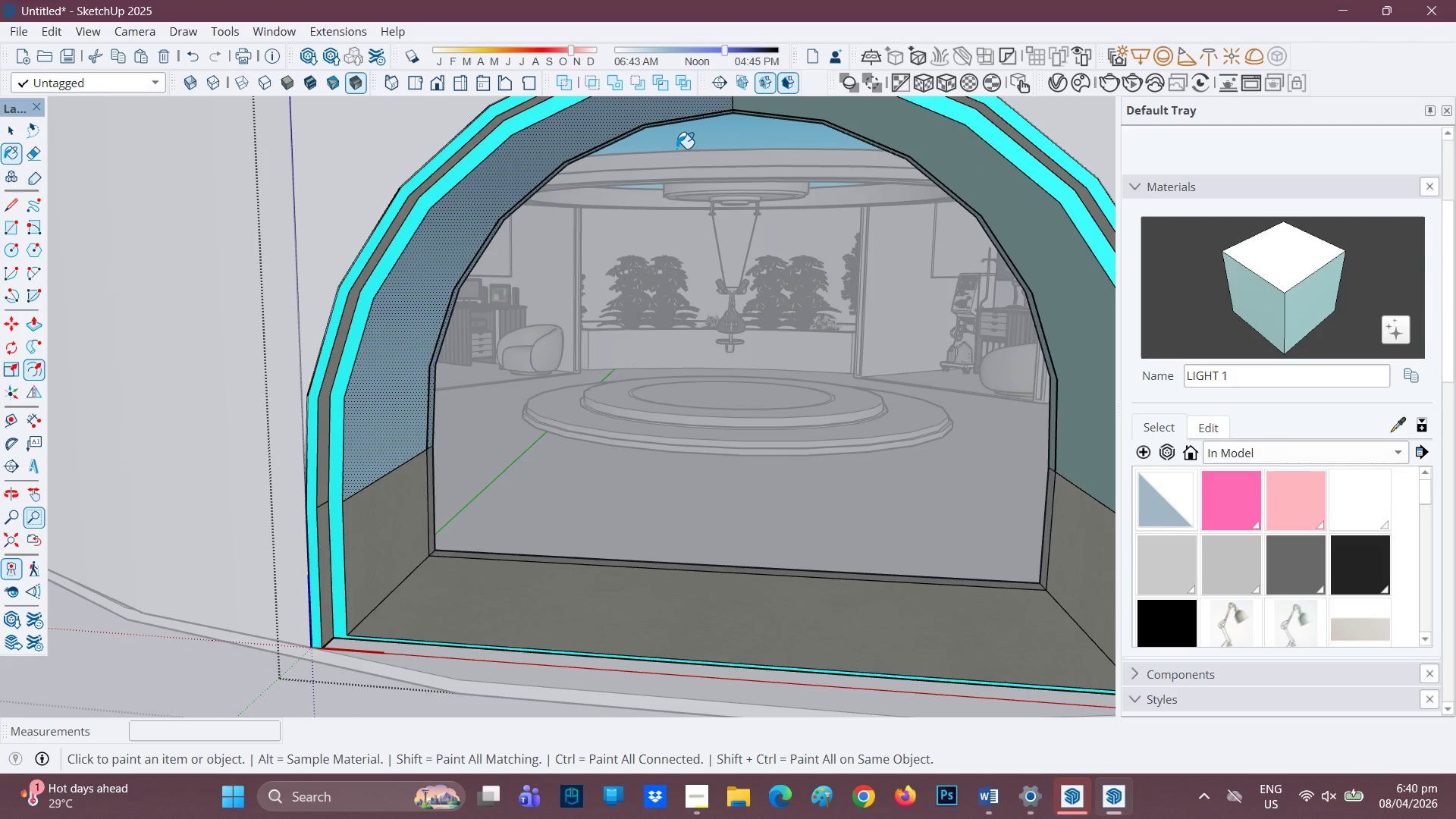 
scroll: coordinate [789, 319], scroll_direction: down, amount: 8.0
 